 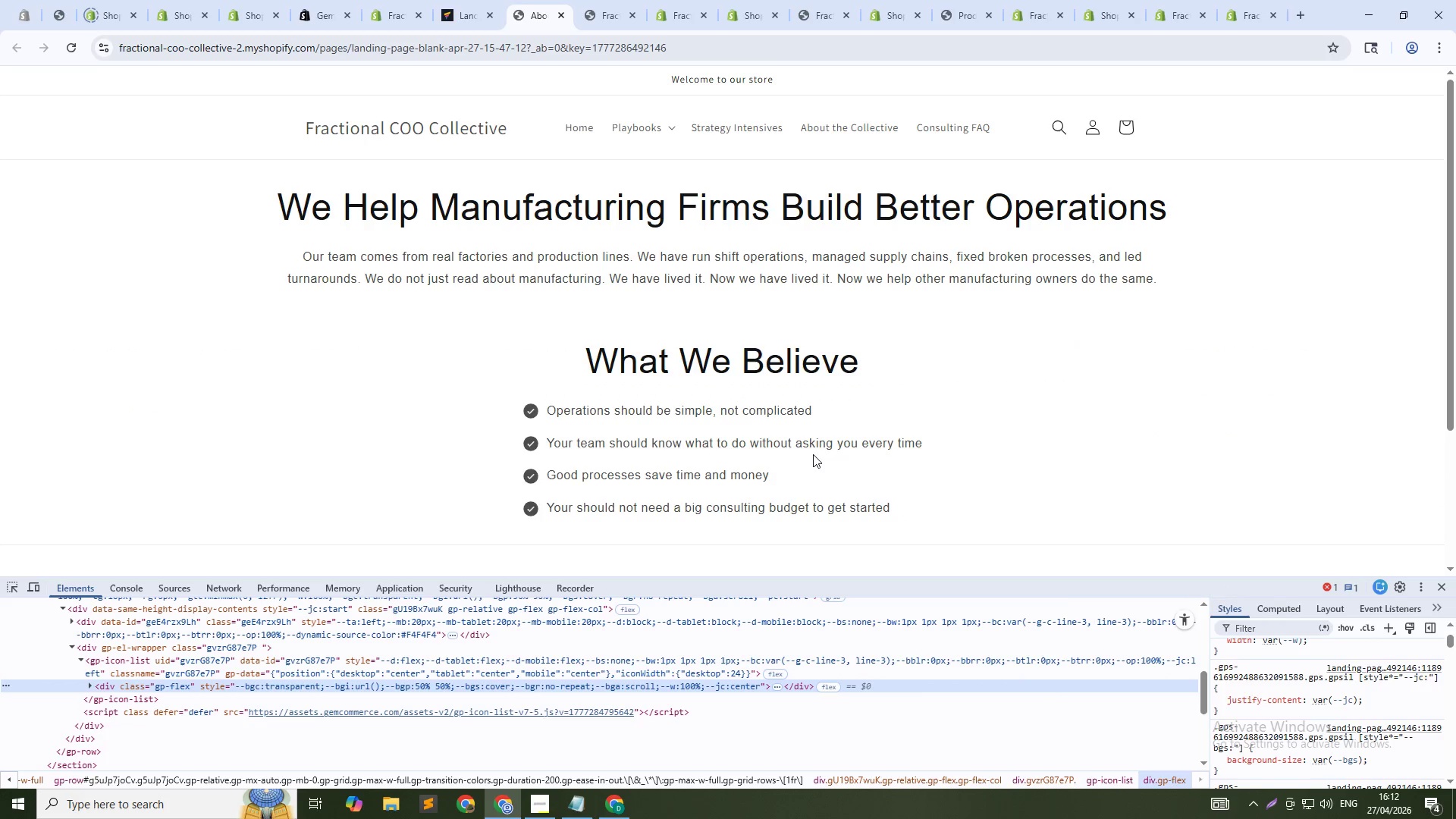 
key(Control+Shift+C)
 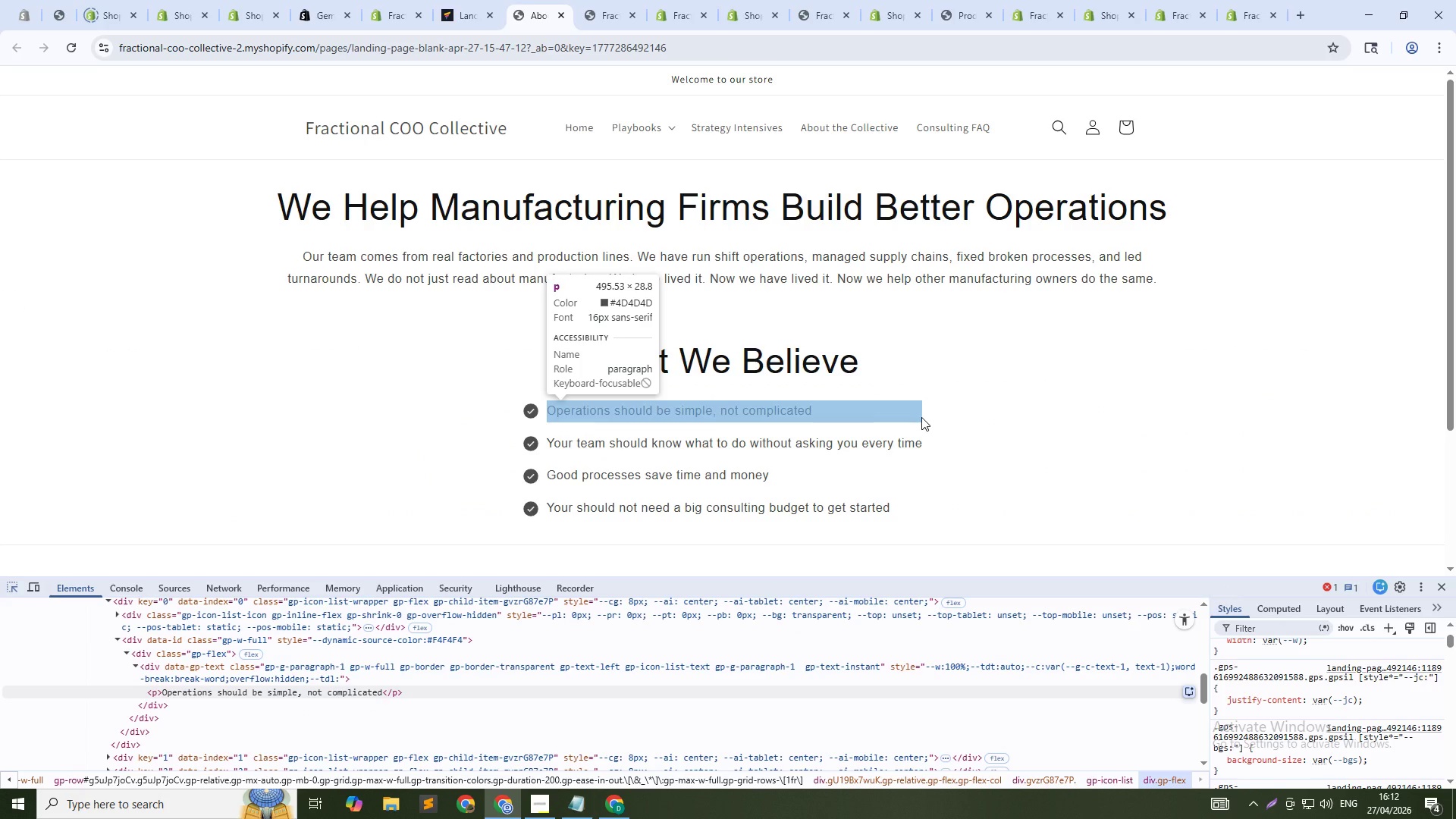 
left_click([925, 419])
 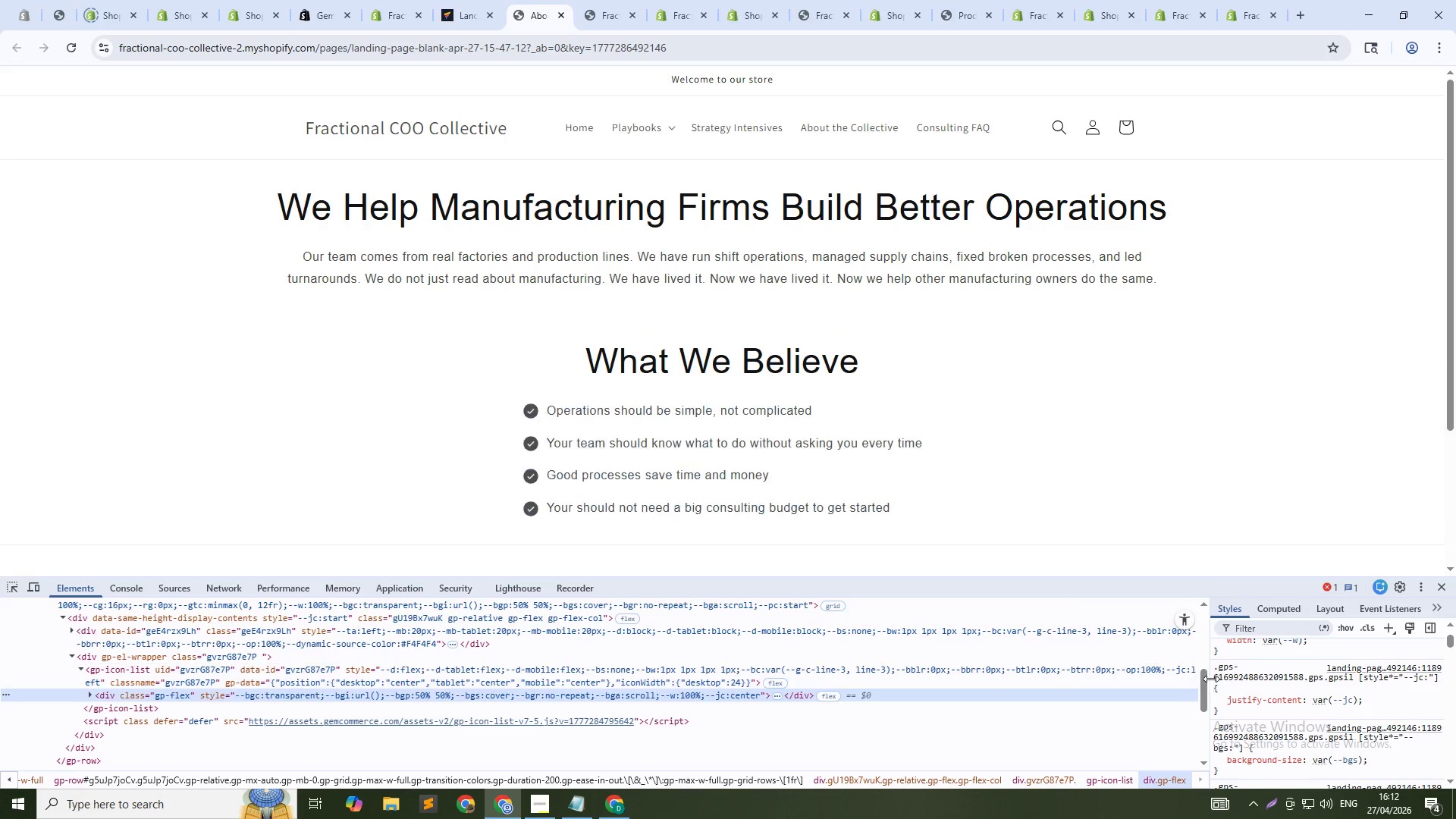 
scroll: coordinate [1279, 733], scroll_direction: up, amount: 4.0
 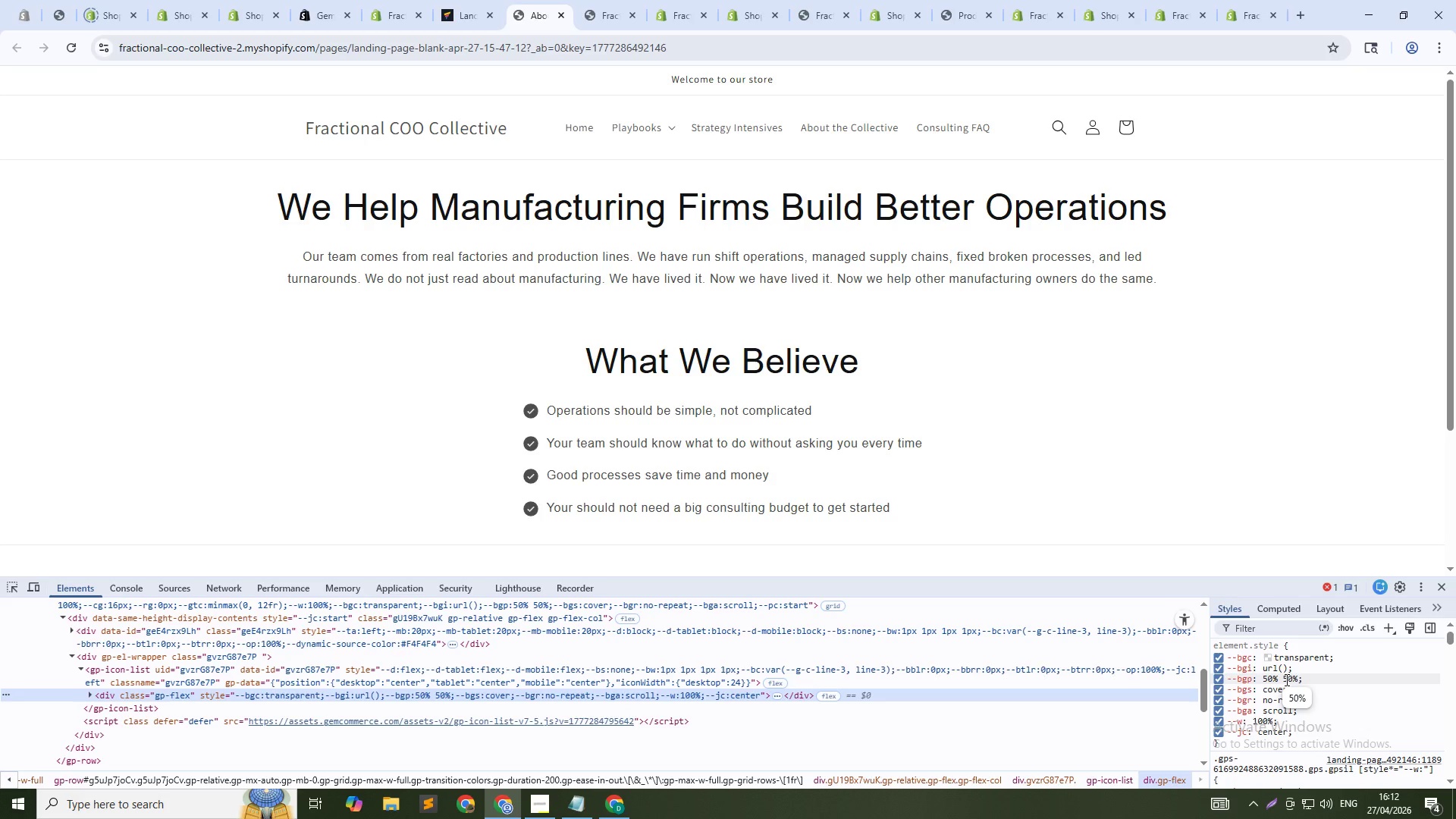 
scroll: coordinate [1285, 683], scroll_direction: down, amount: 1.0
 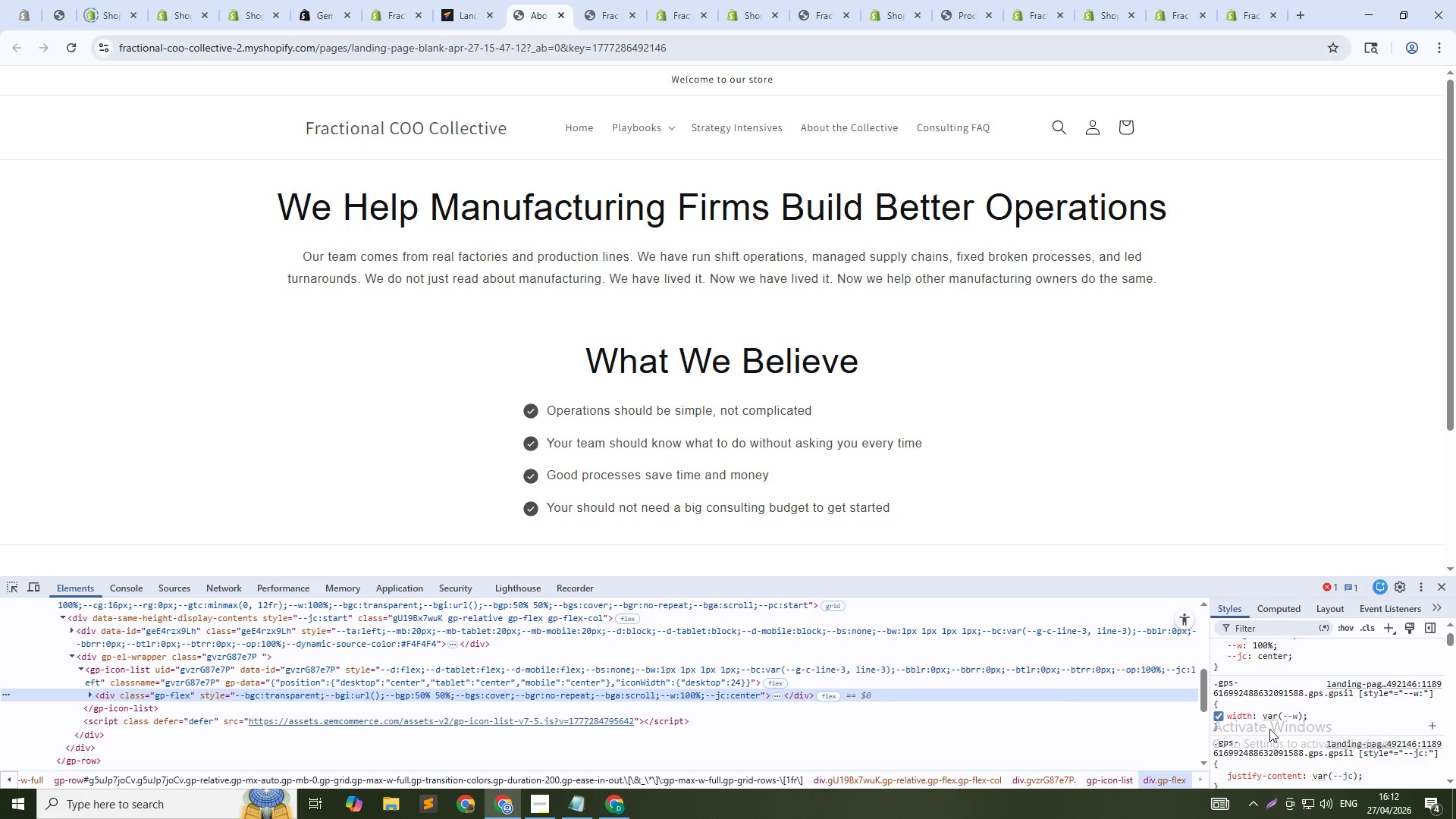 
left_click([1269, 729])
 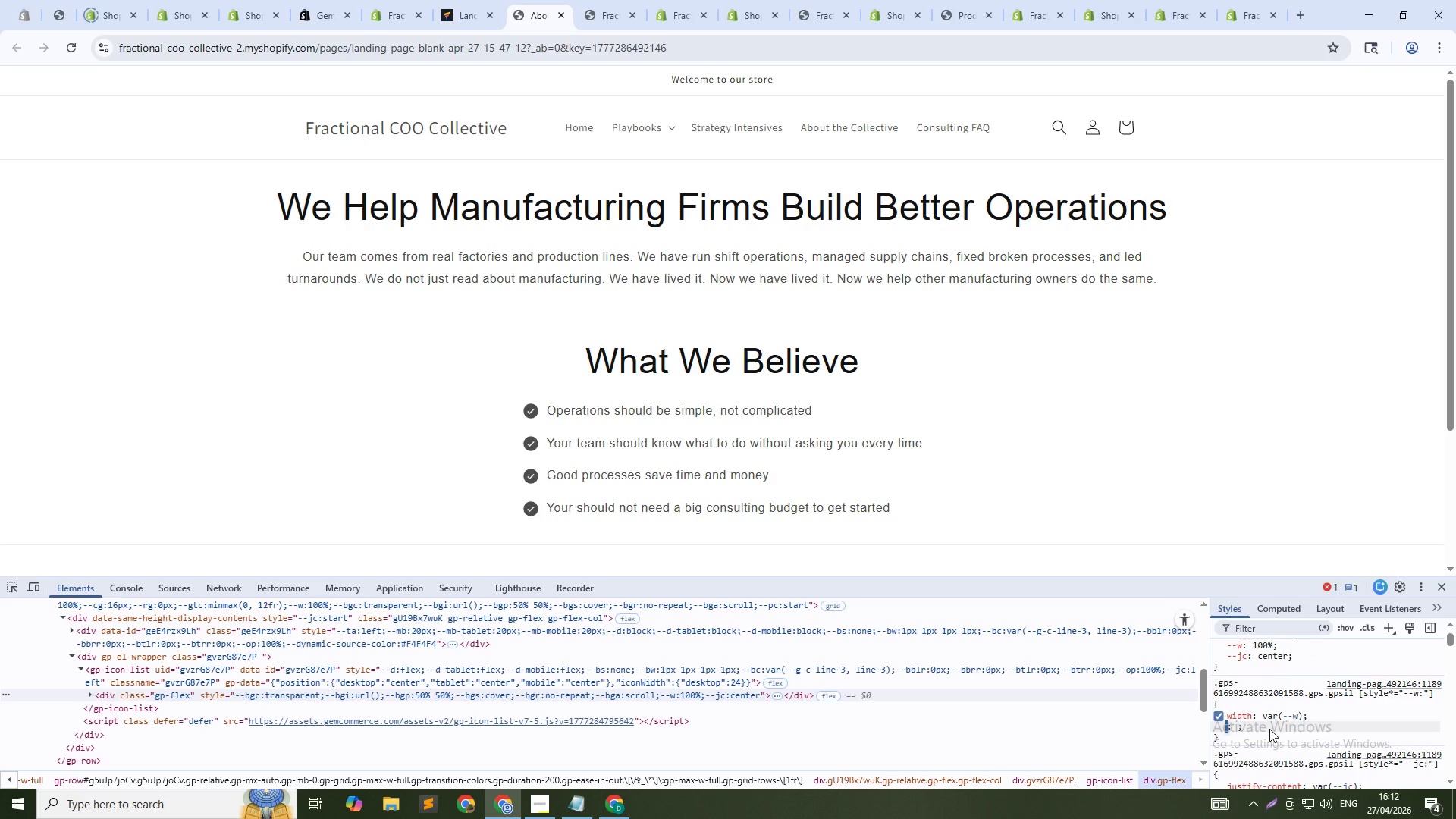 
type(ma)
key(NumpadEnter)
key(Backspace)
type(max)
 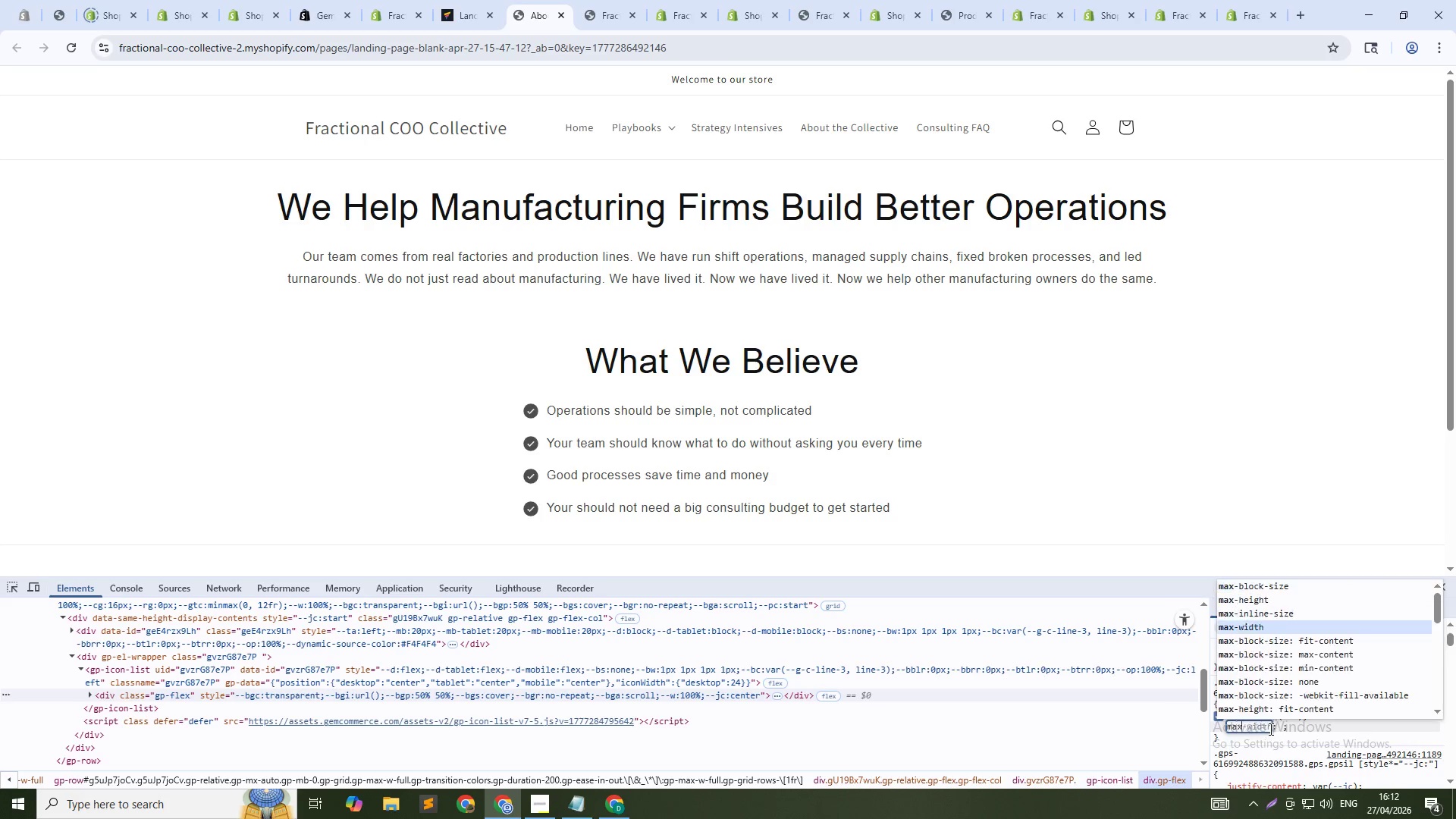 
key(Enter)
 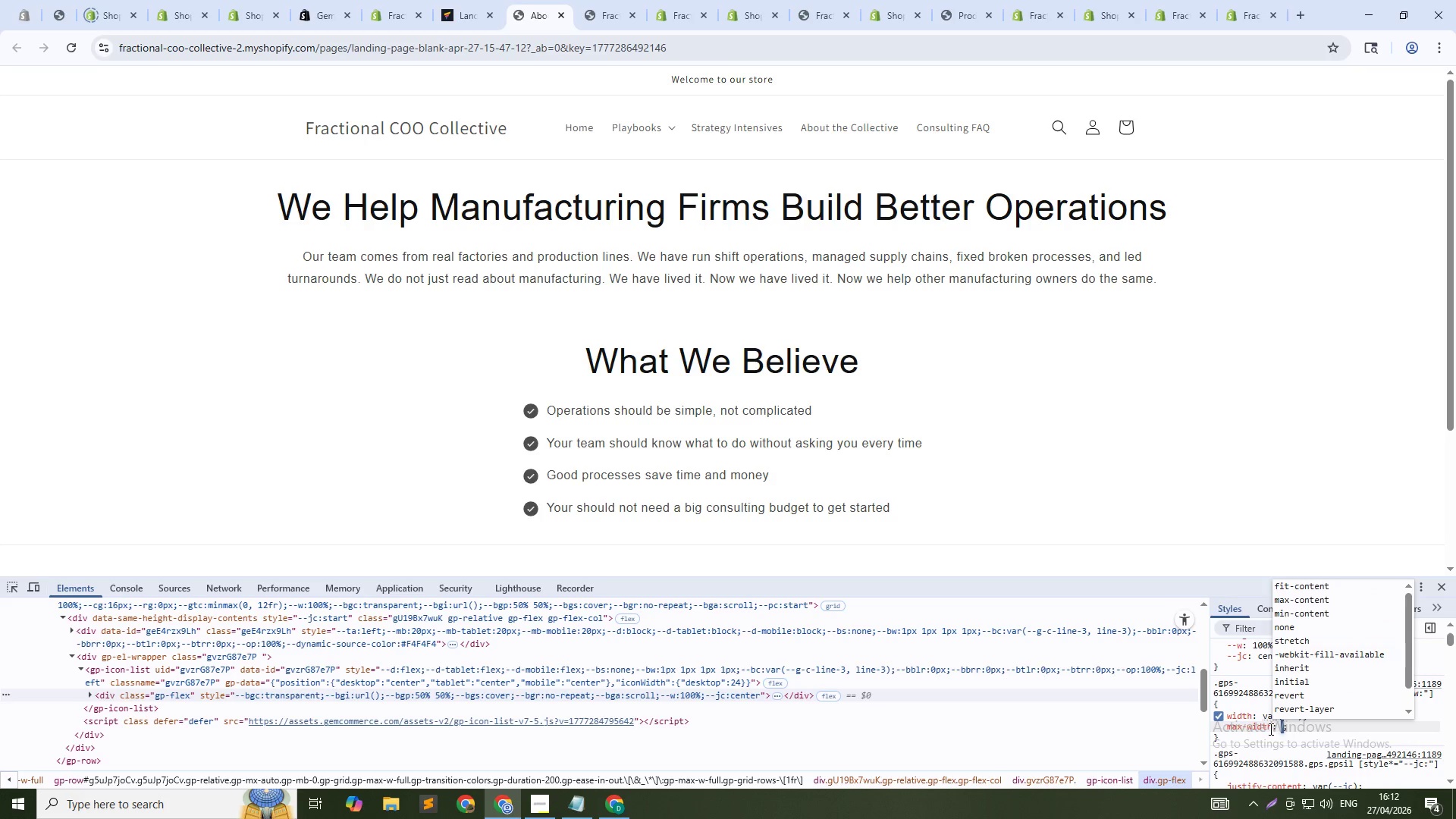 
key(Numpad1)
 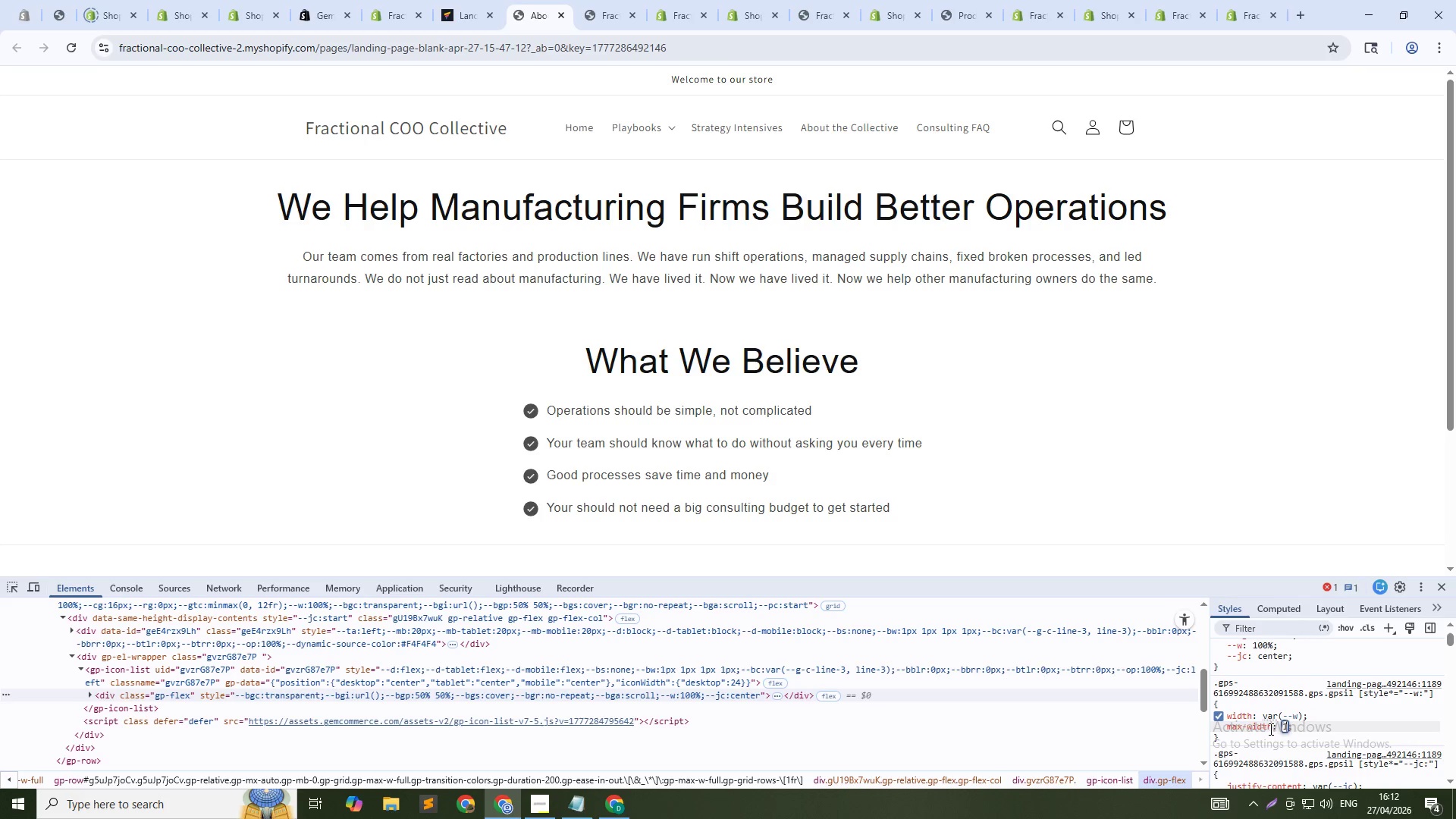 
key(Numpad0)
 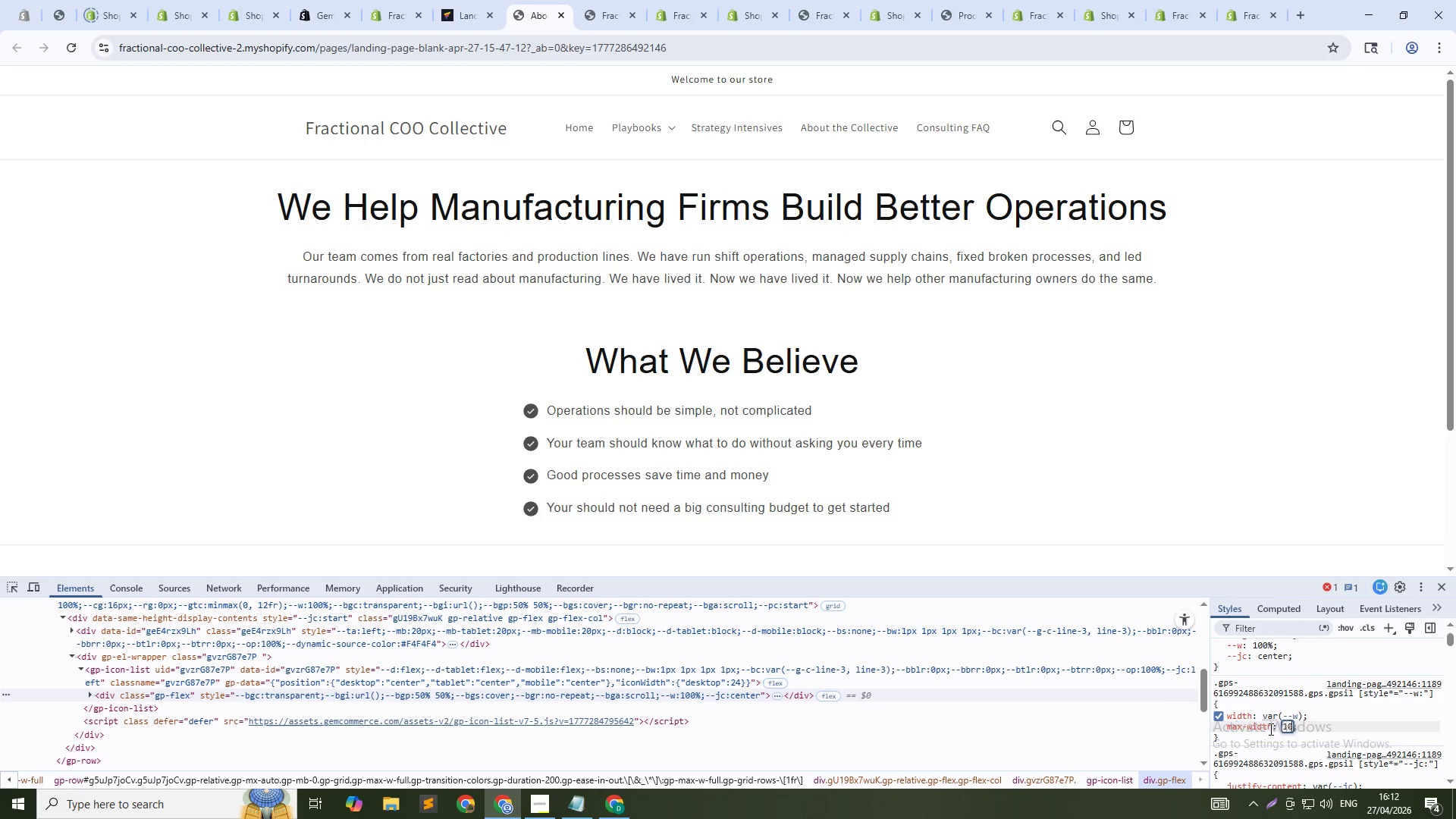 
key(Numpad0)
 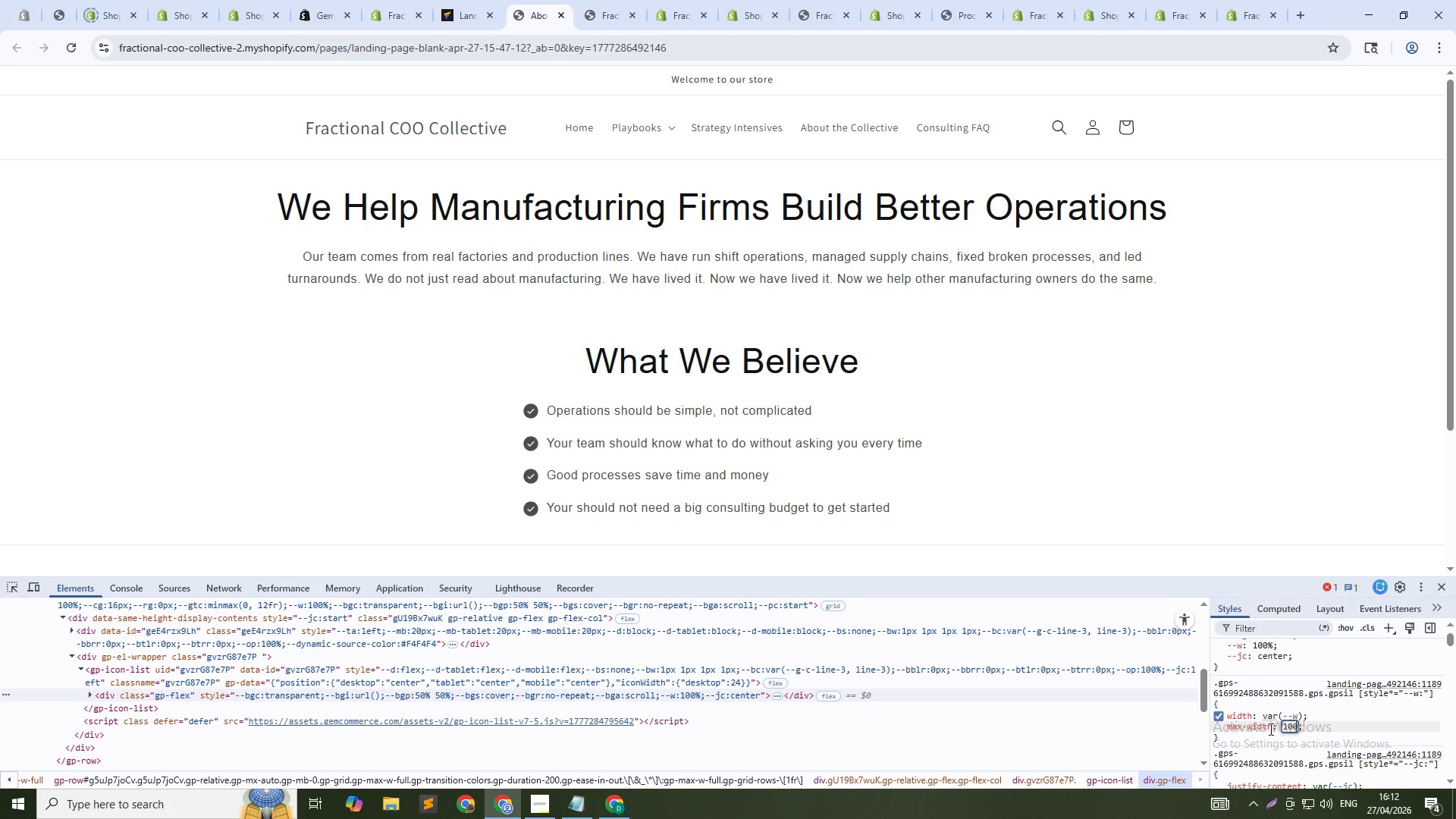 
key(Shift+ShiftLeft)
 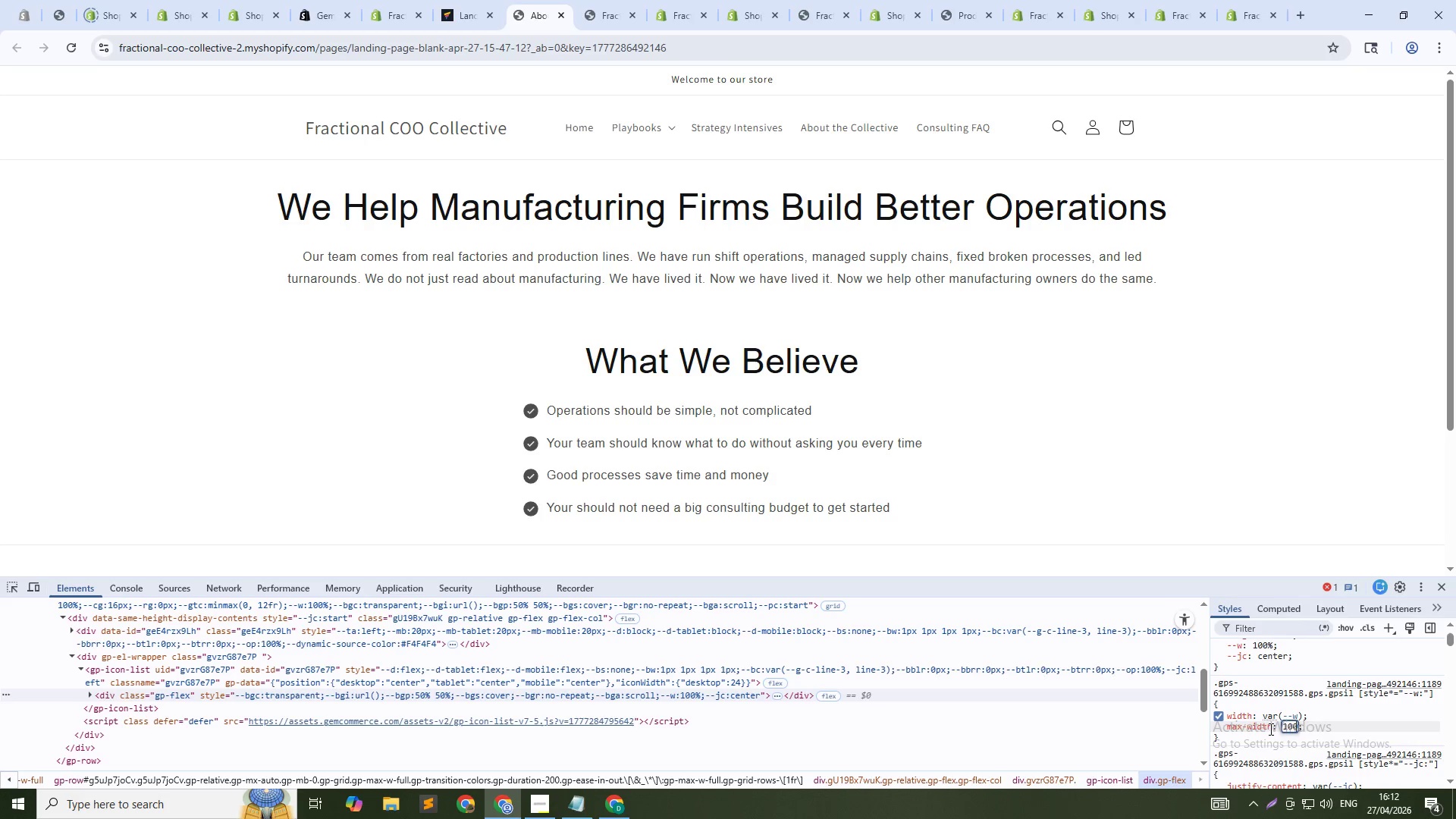 
key(Shift+5)
 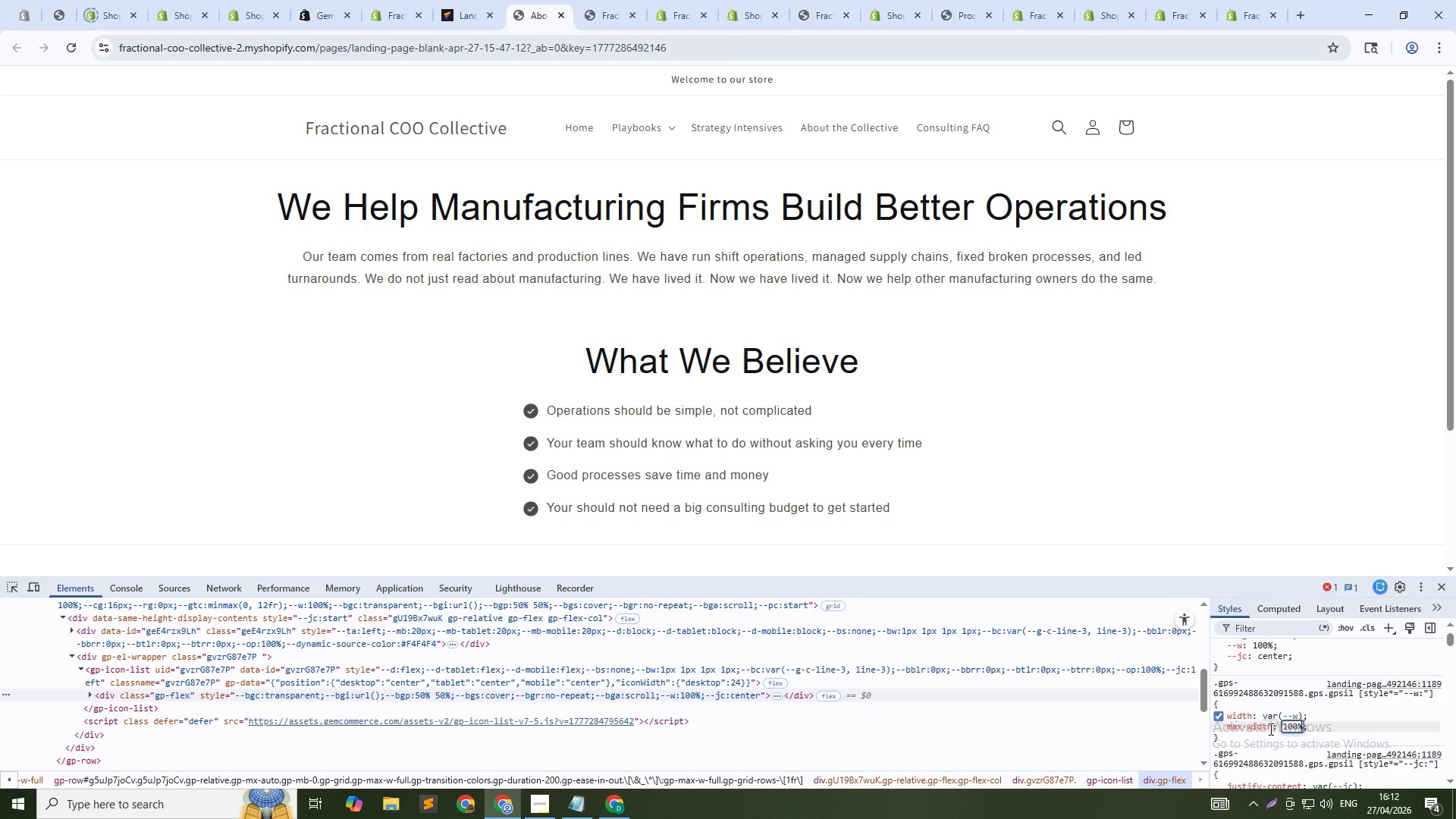 
key(Enter)
 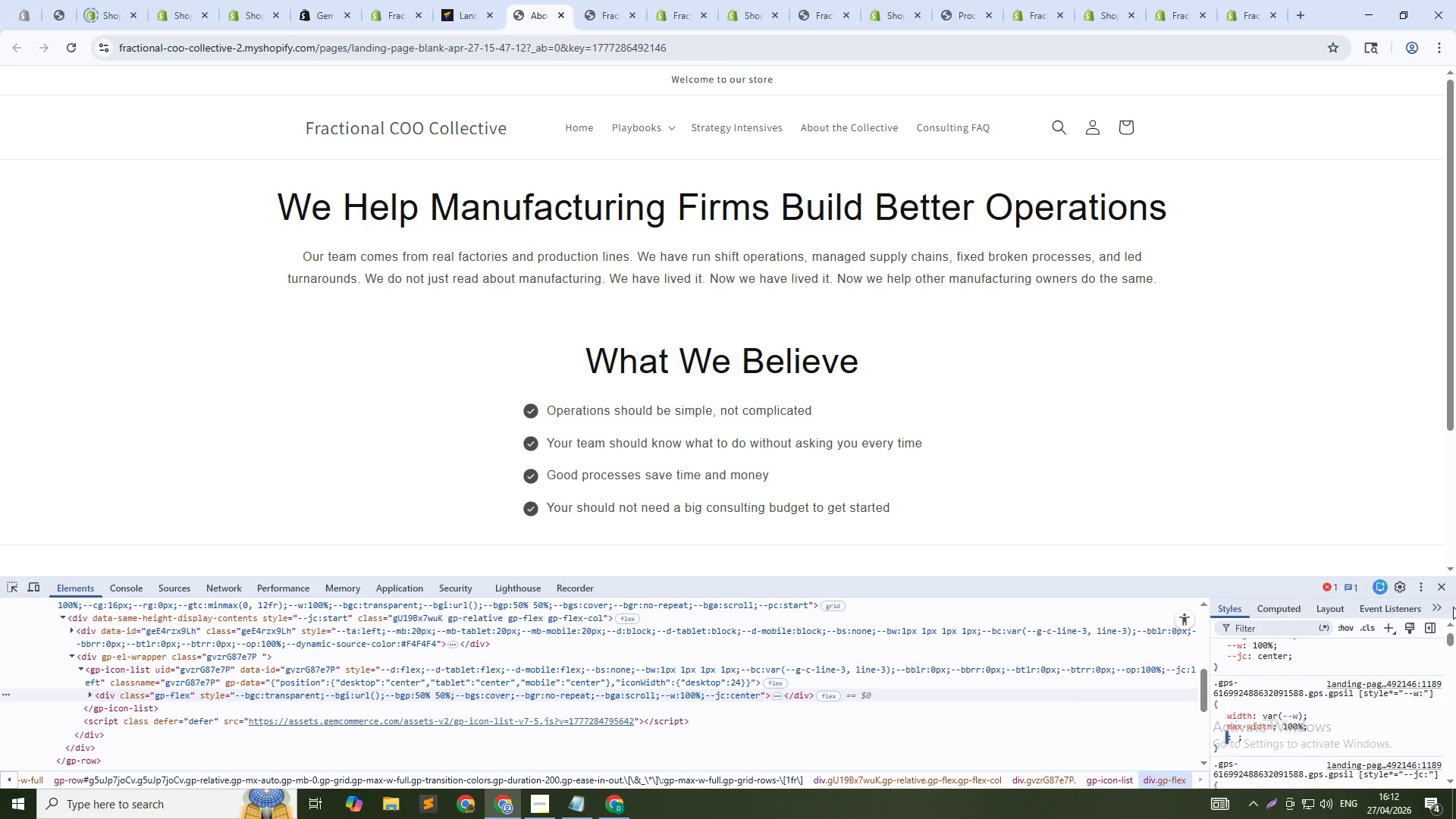 
left_click([1437, 584])
 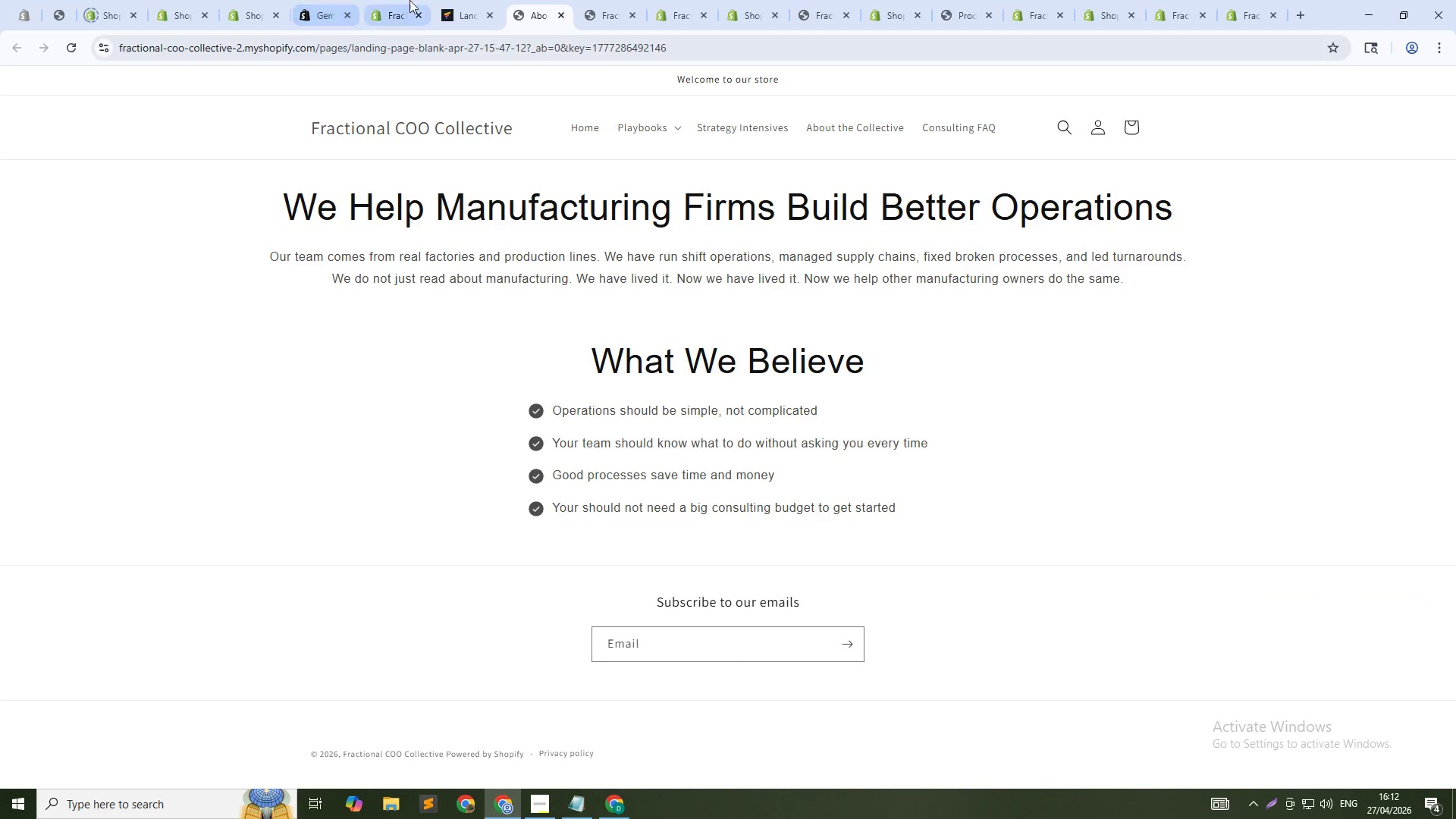 
left_click([447, 0])
 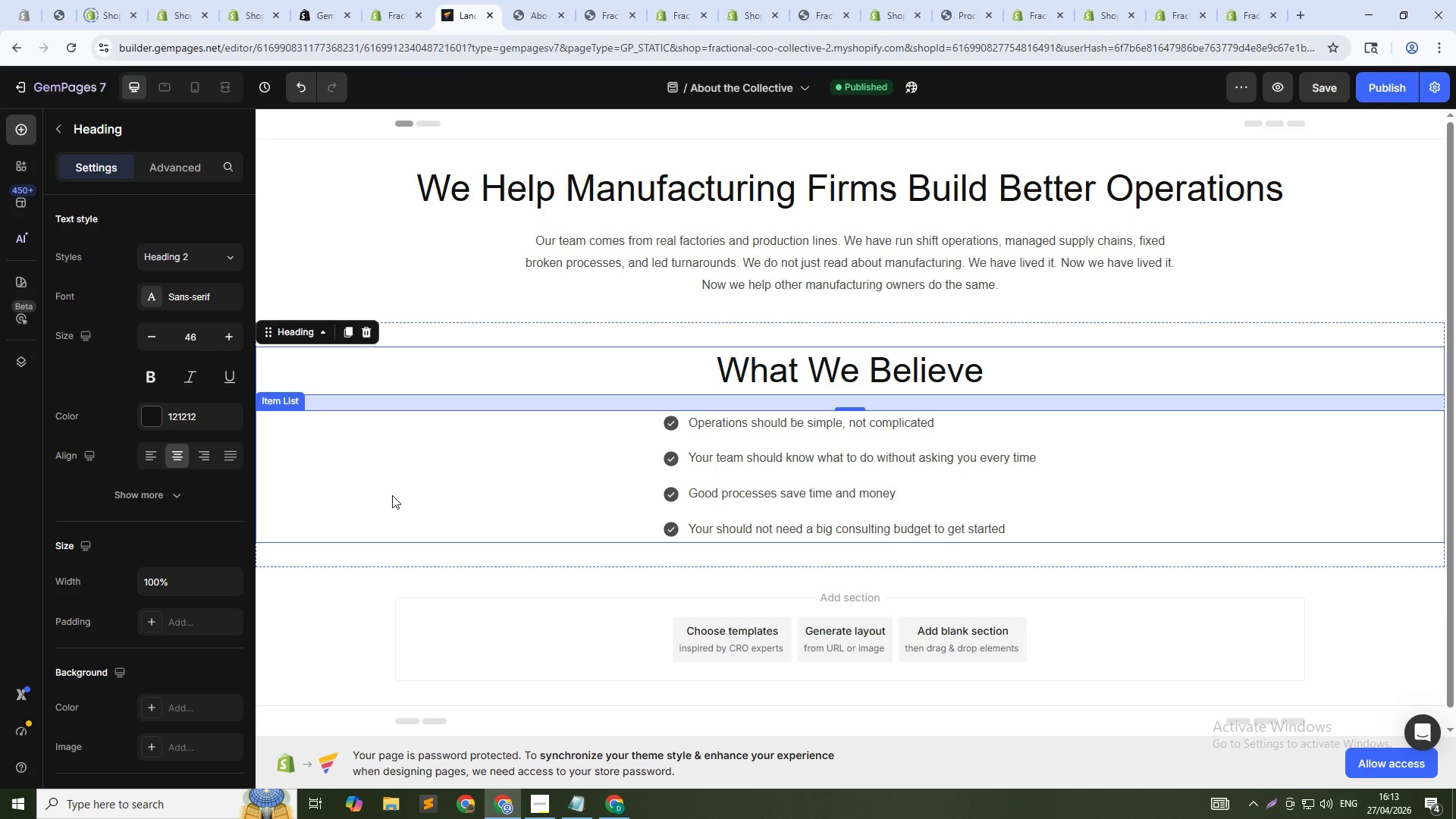 
wait(51.36)
 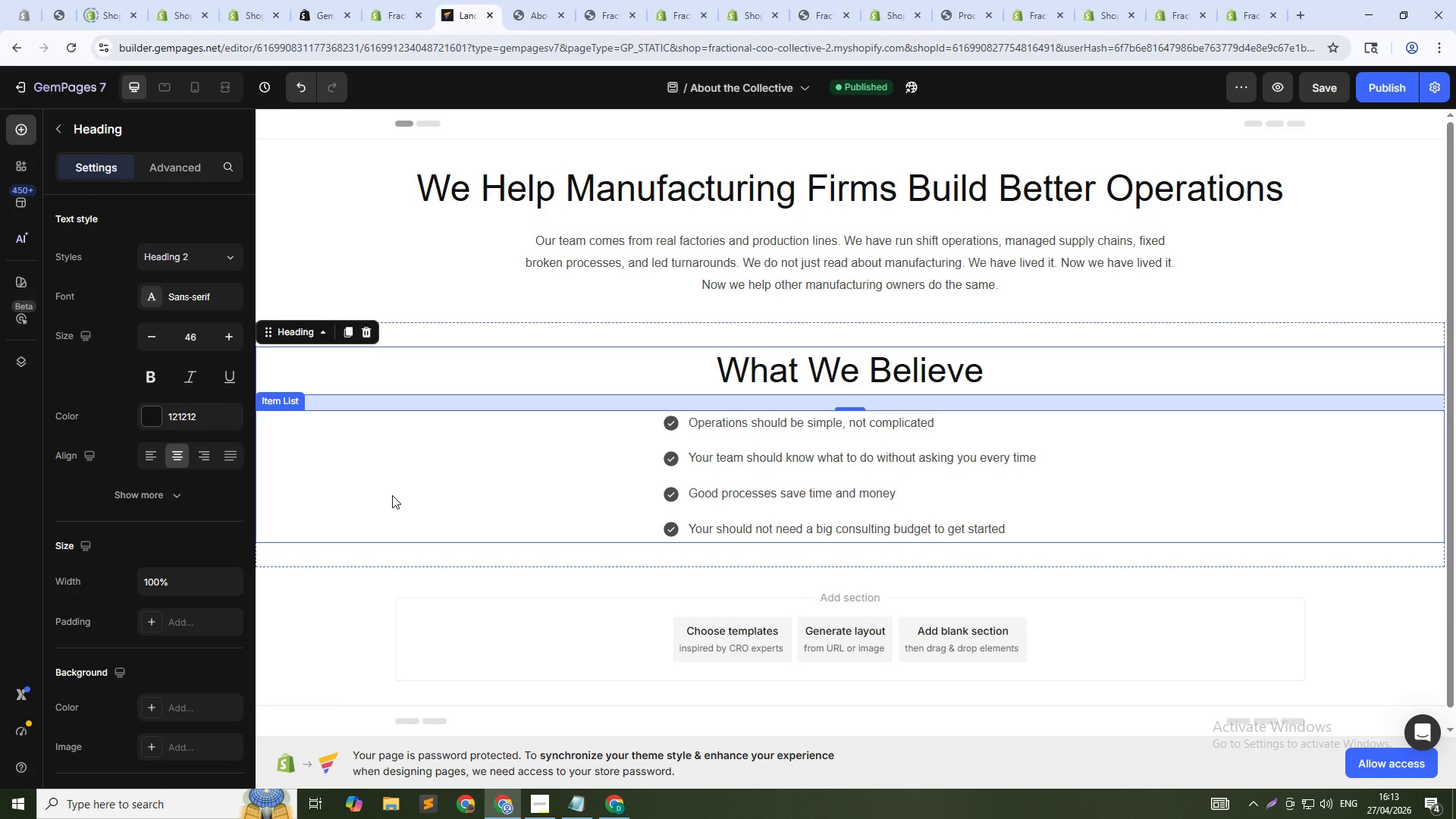 
left_click([830, 428])
 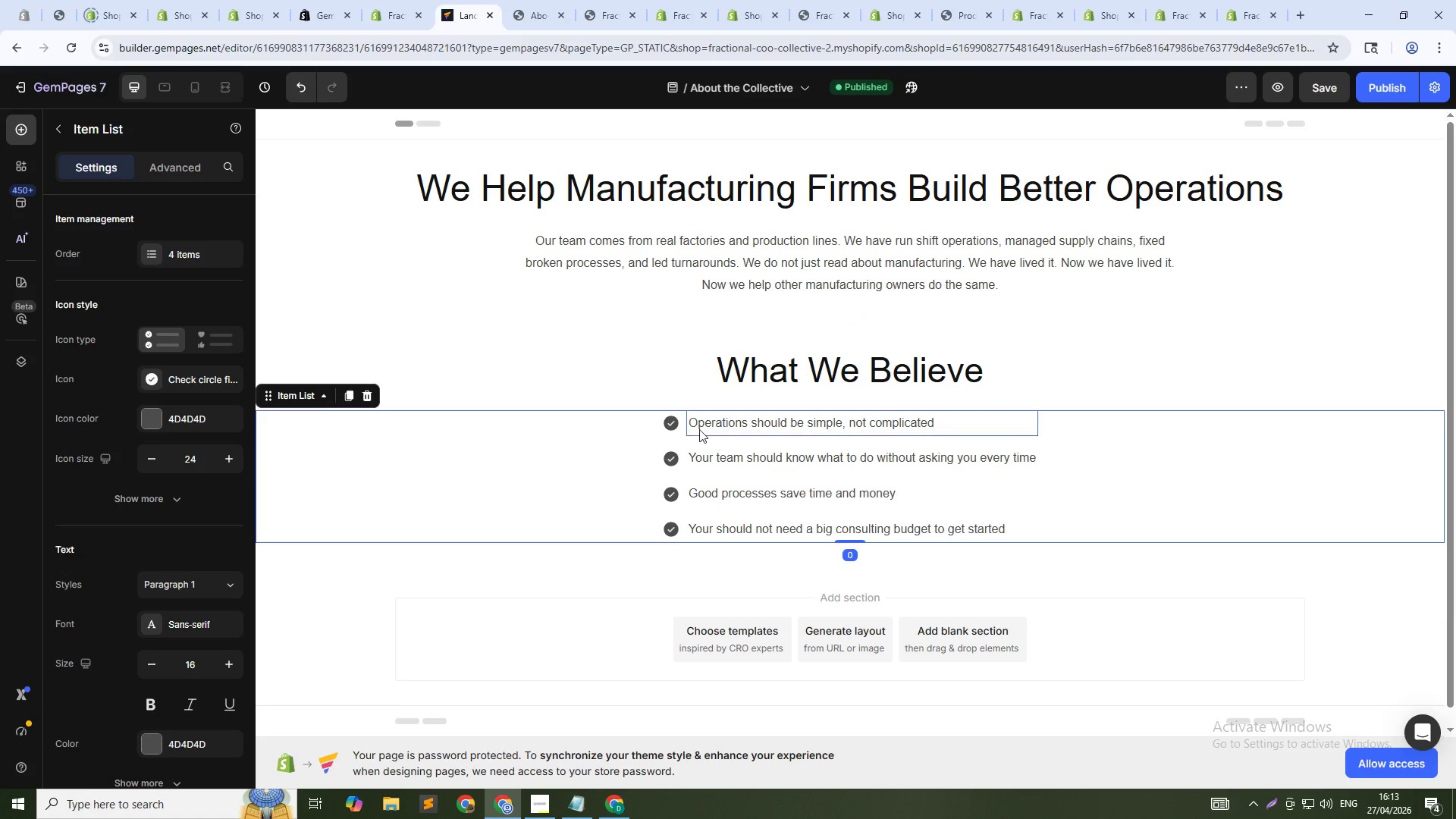 
left_click([698, 426])
 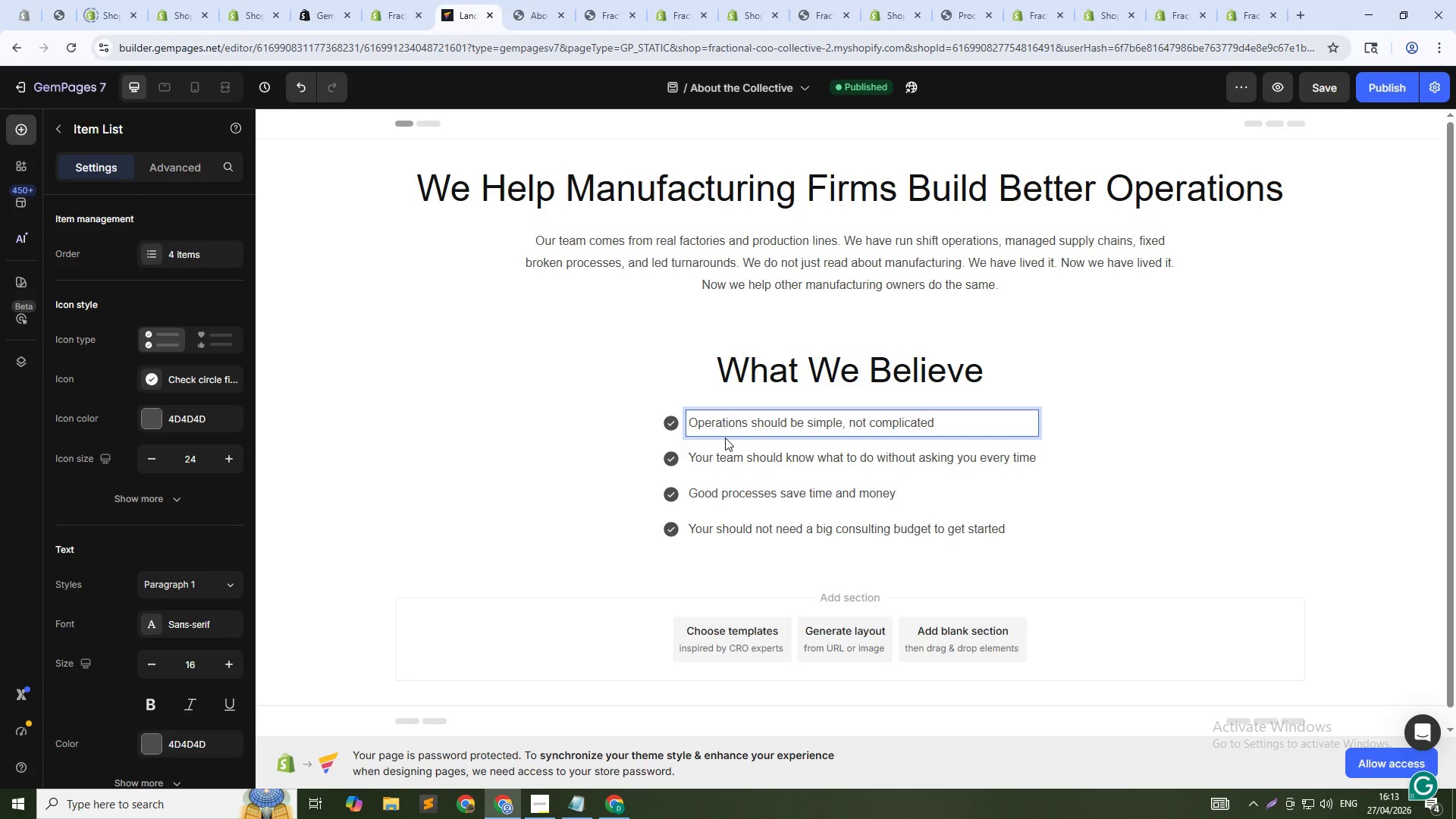 
scroll: coordinate [145, 636], scroll_direction: down, amount: 8.0
 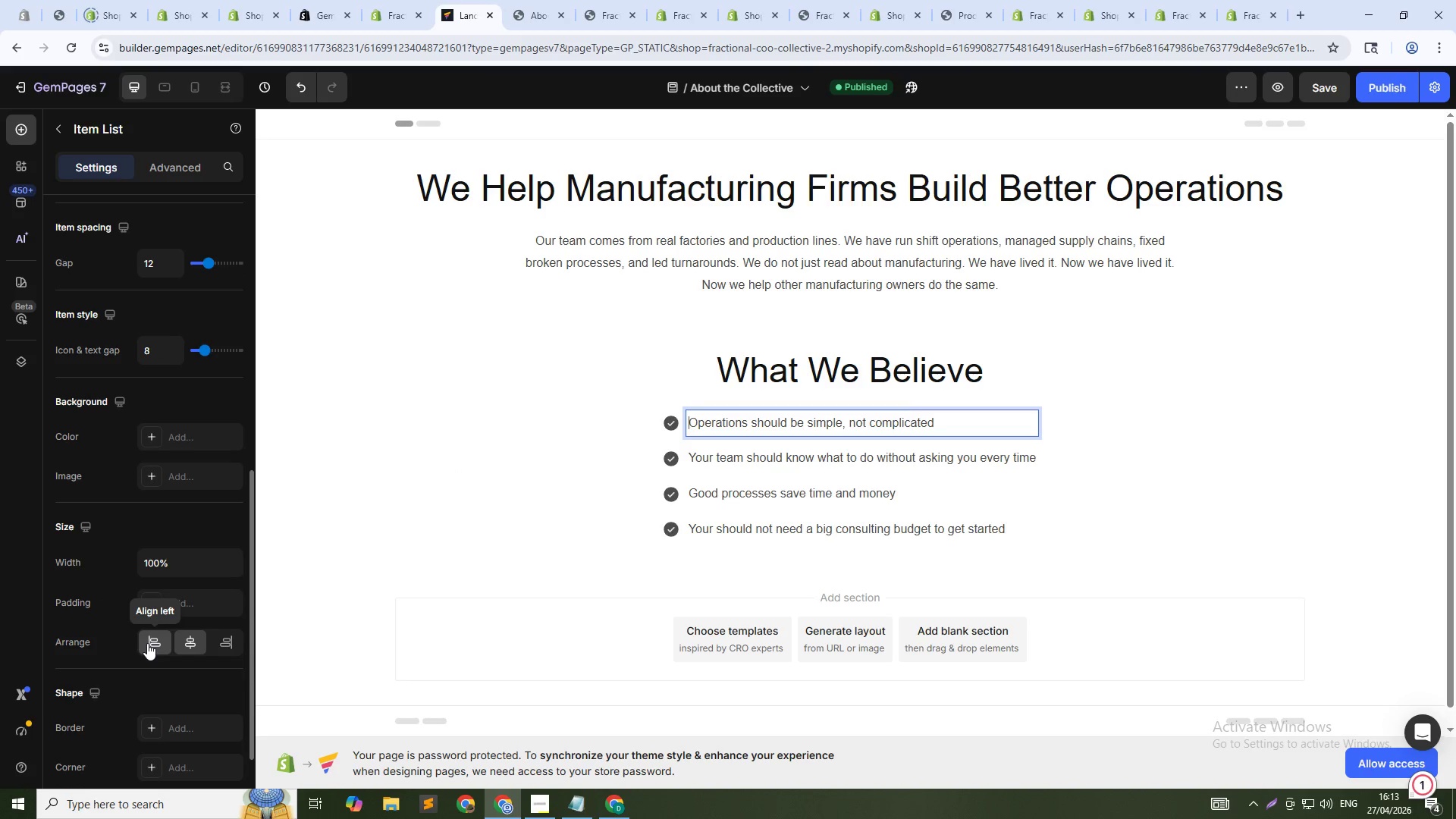 
left_click([215, 641])
 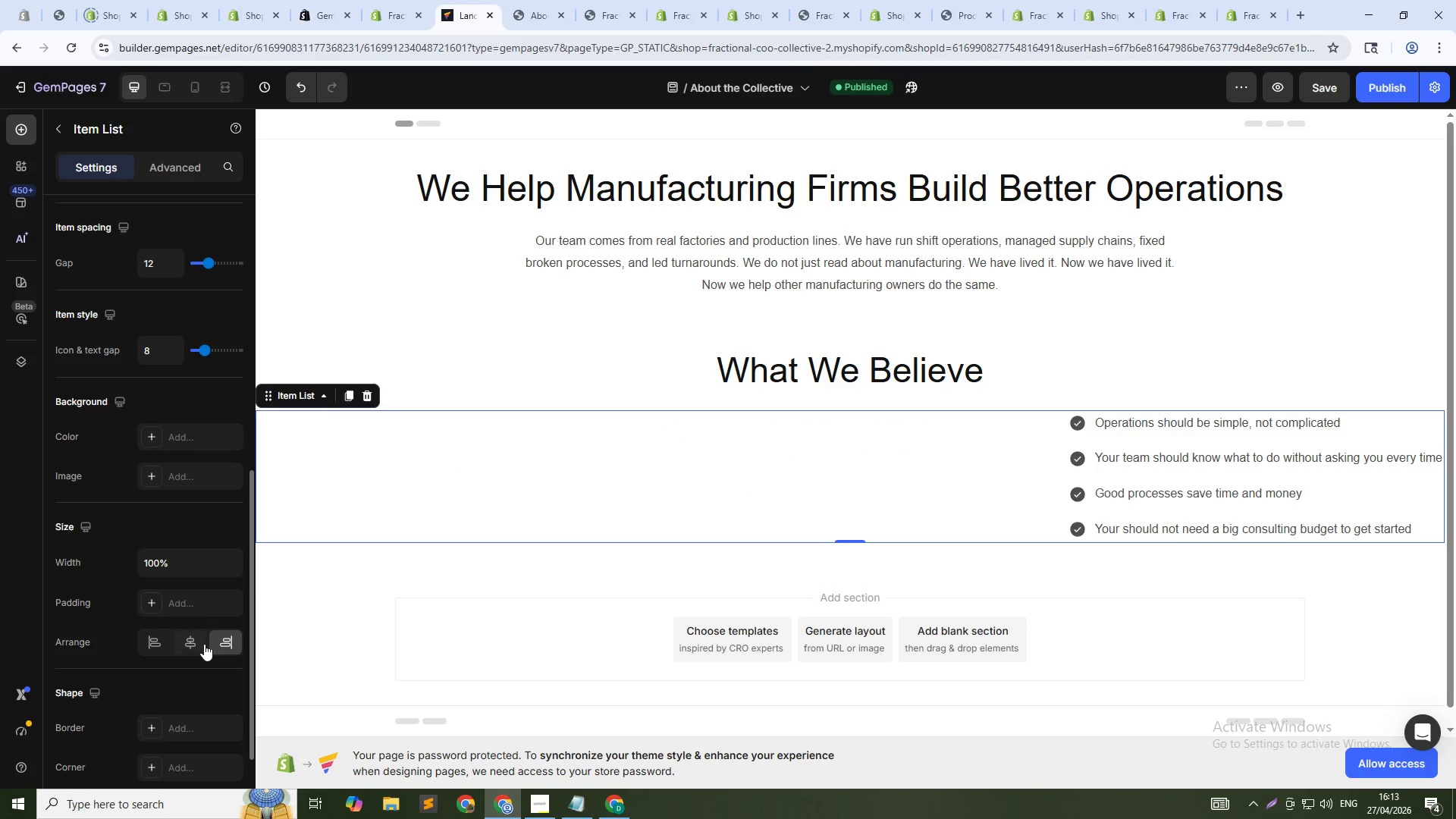 
left_click([193, 644])
 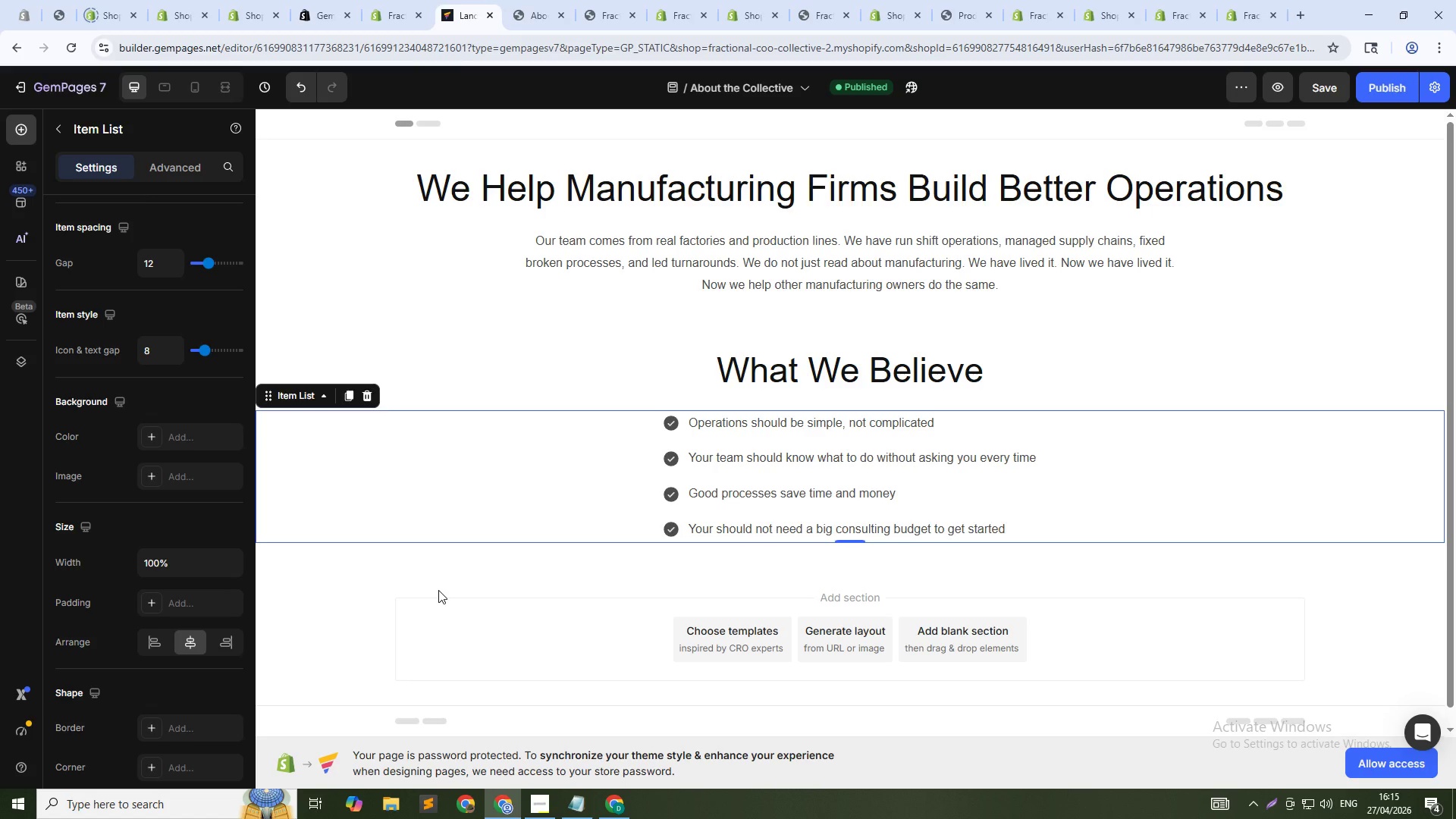 
wait(75.33)
 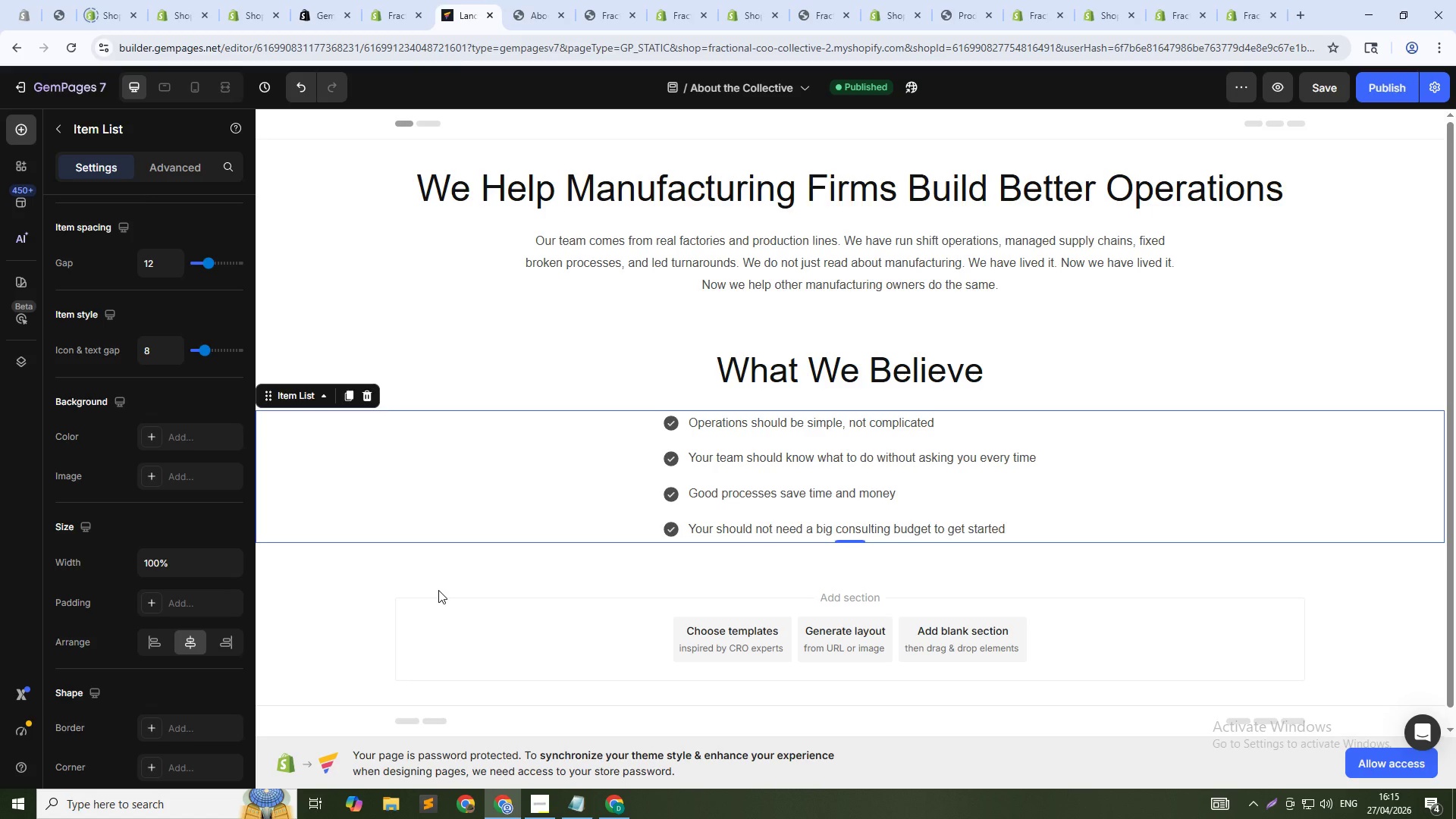 
left_click([51, 136])
 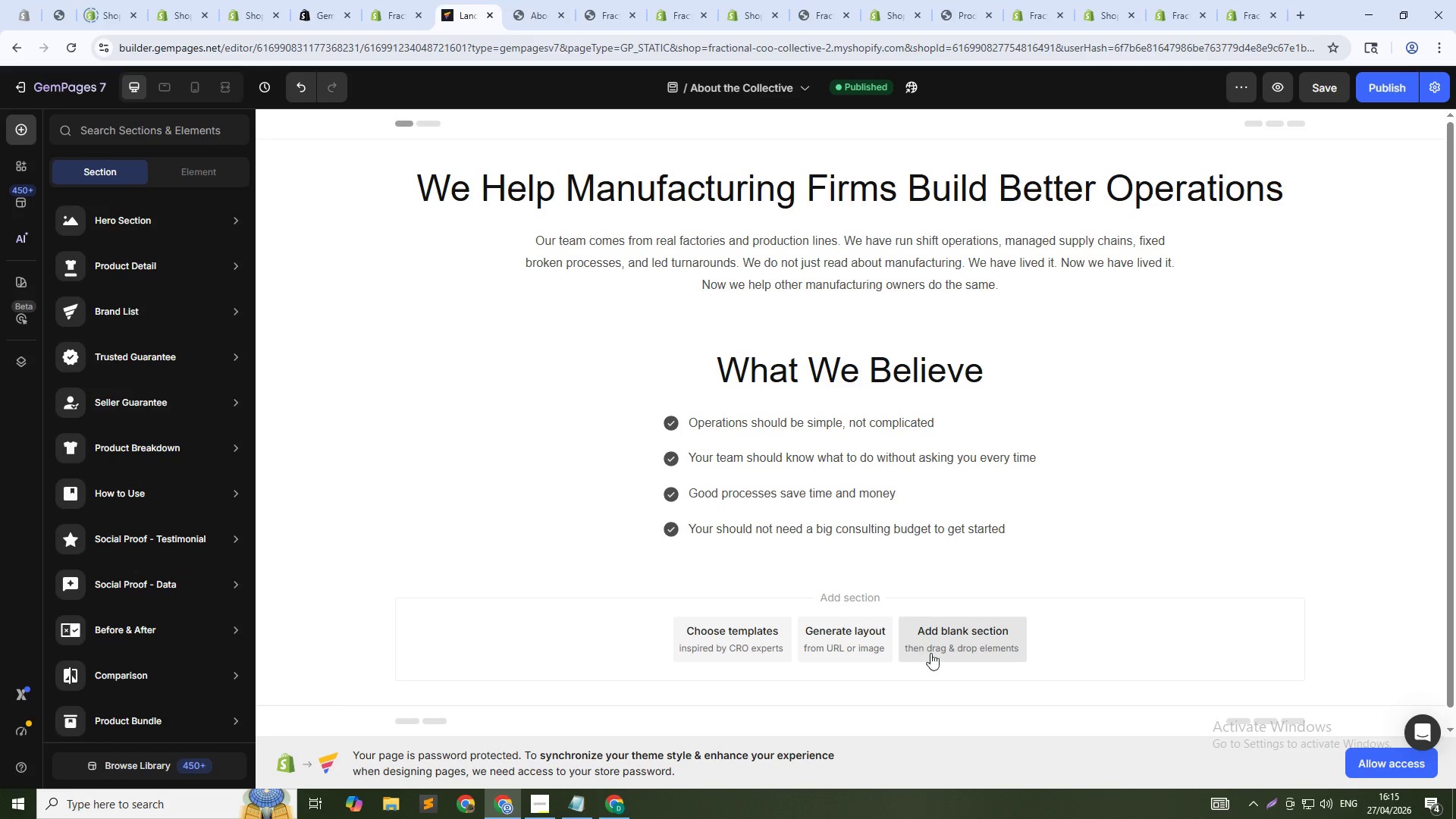 
left_click([960, 648])
 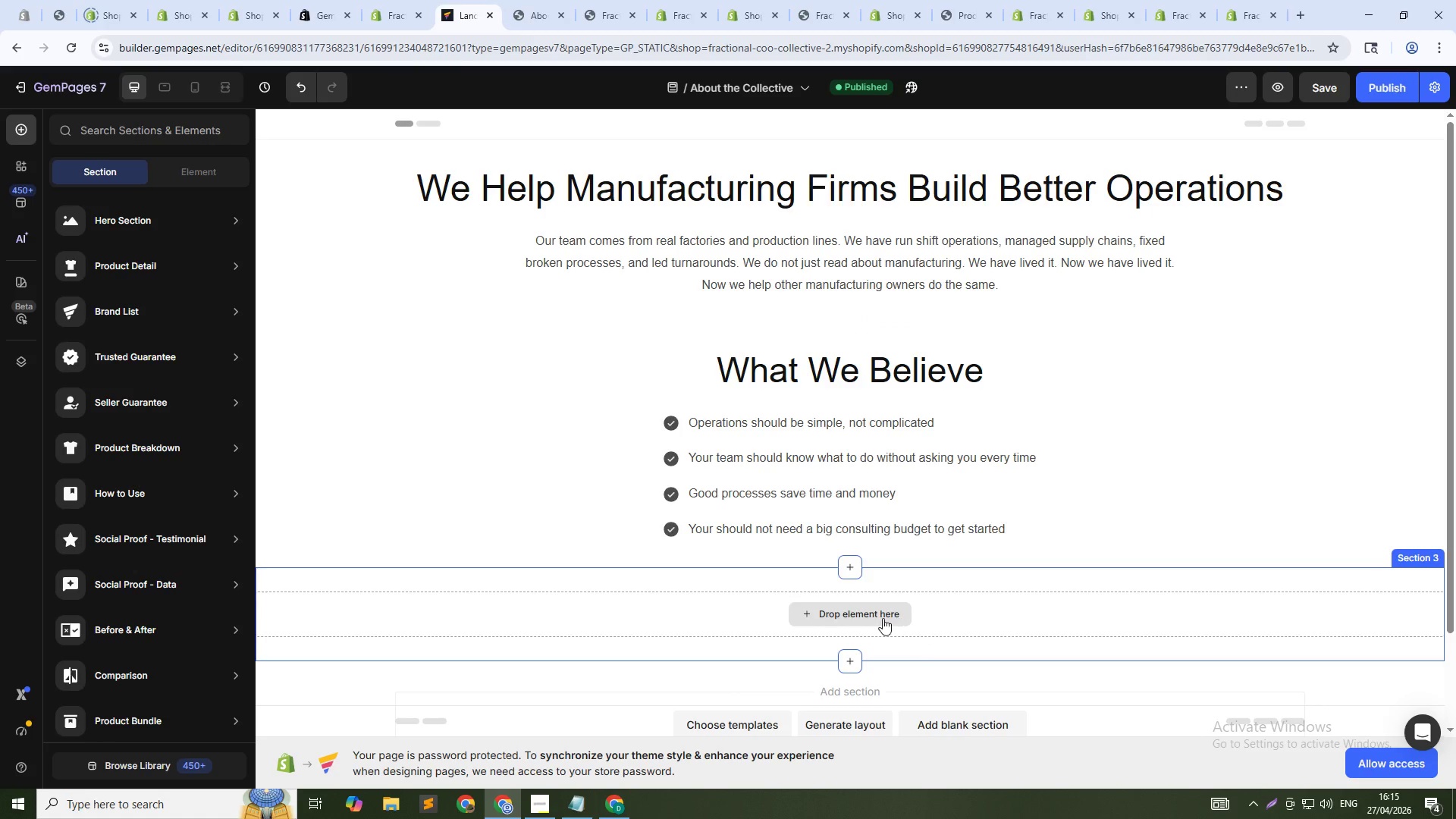 
left_click([726, 719])
 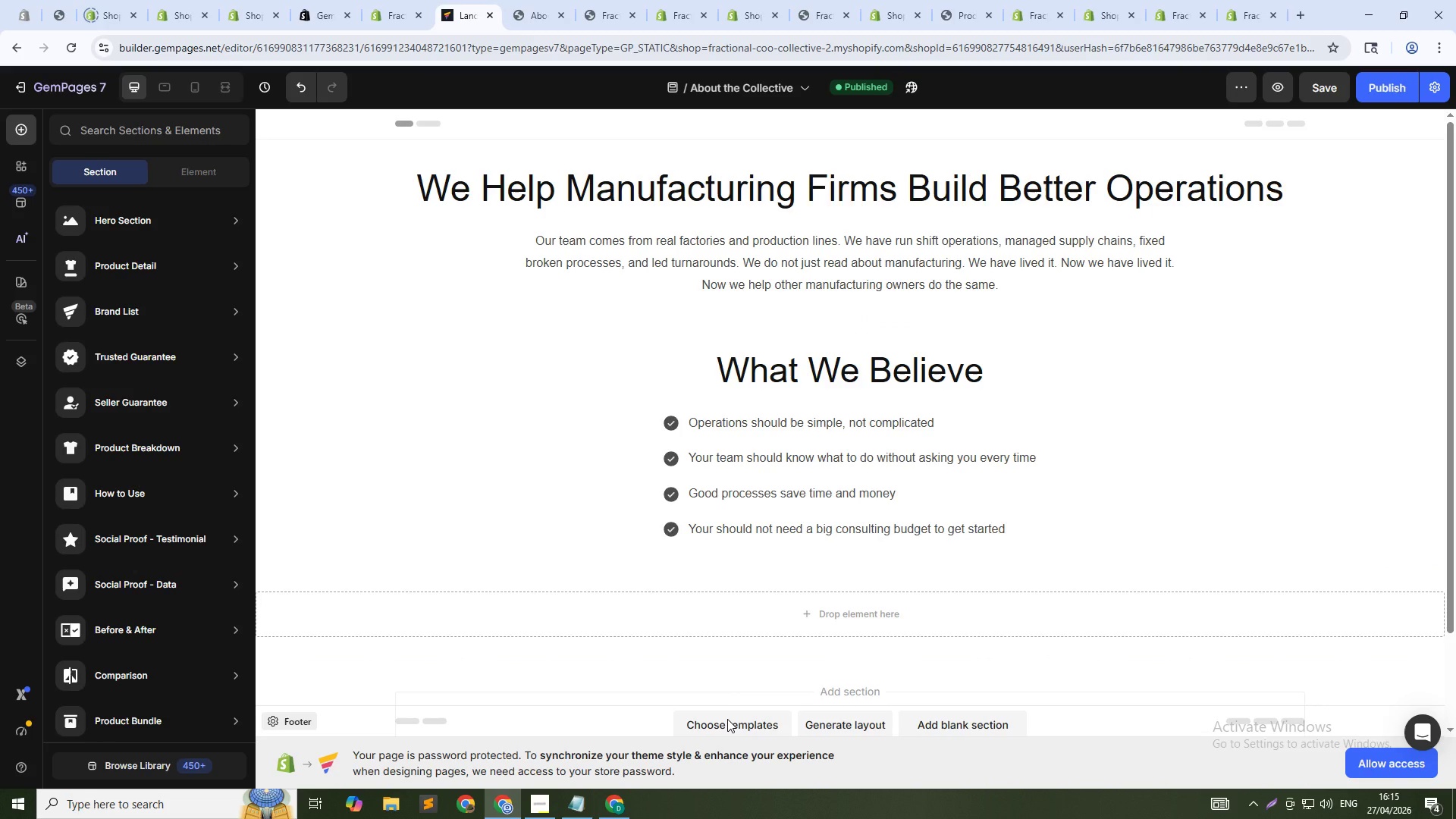 
scroll: coordinate [727, 719], scroll_direction: down, amount: 2.0
 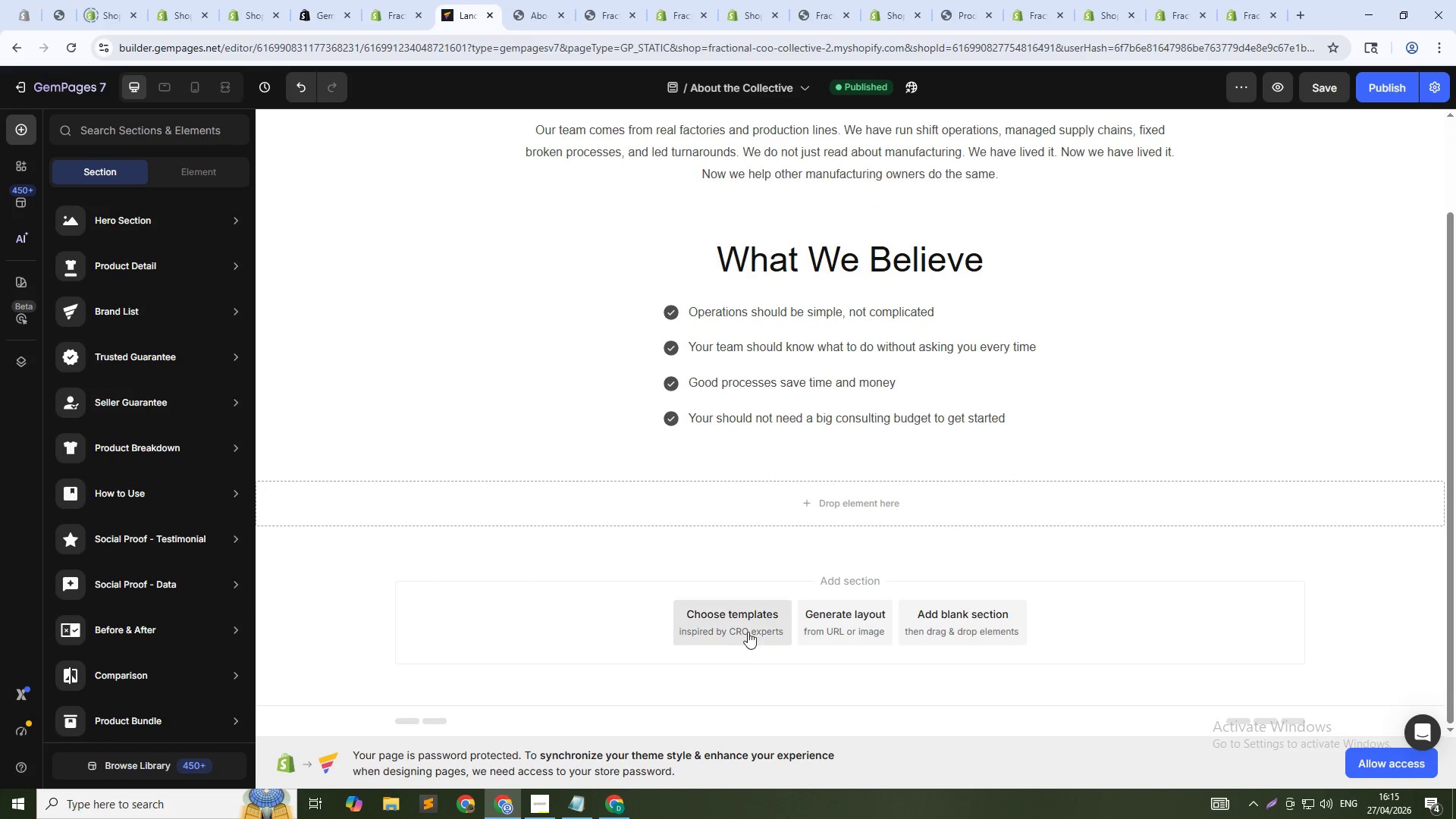 
left_click([750, 631])
 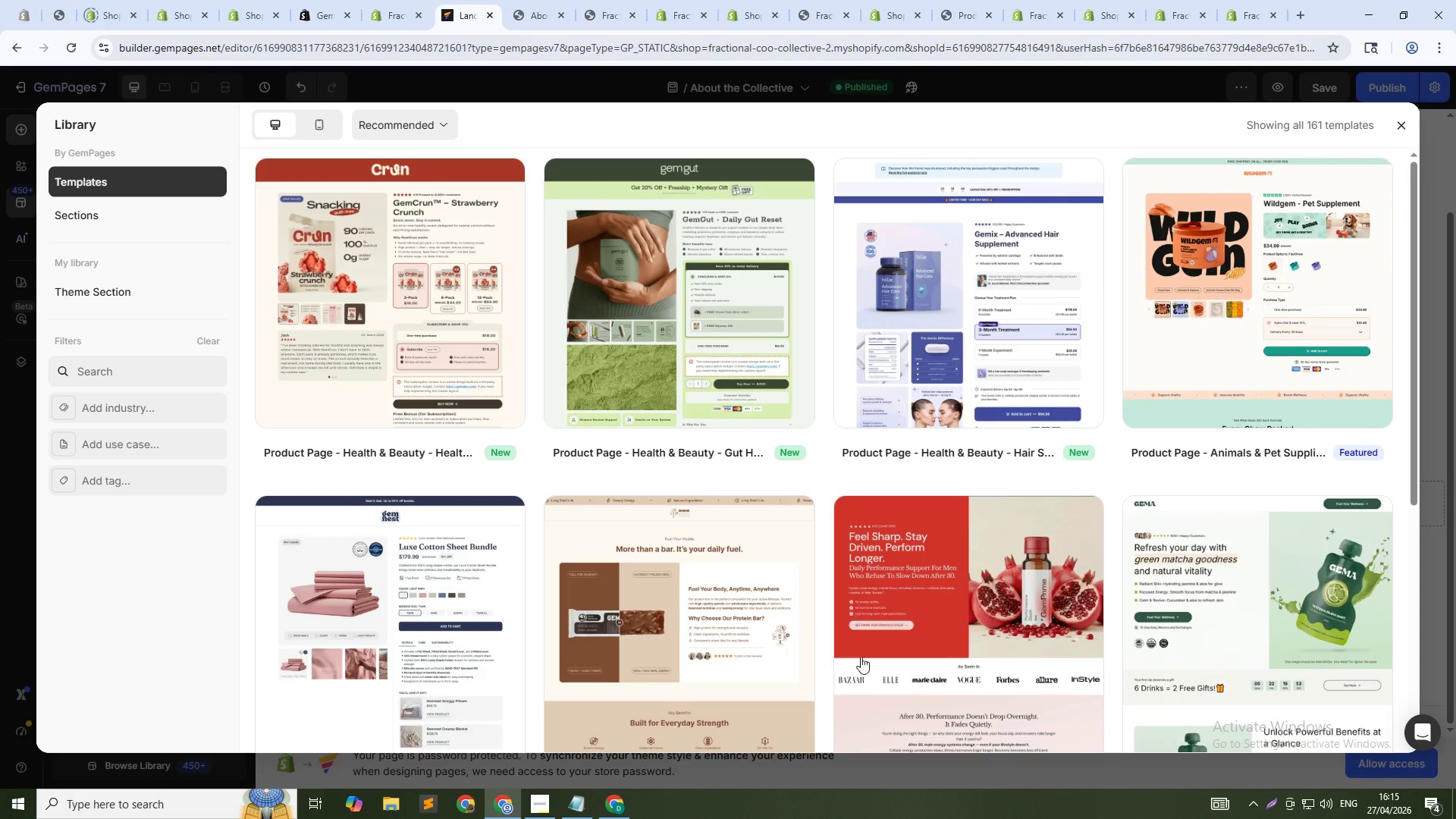 
scroll: coordinate [745, 531], scroll_direction: down, amount: 9.0
 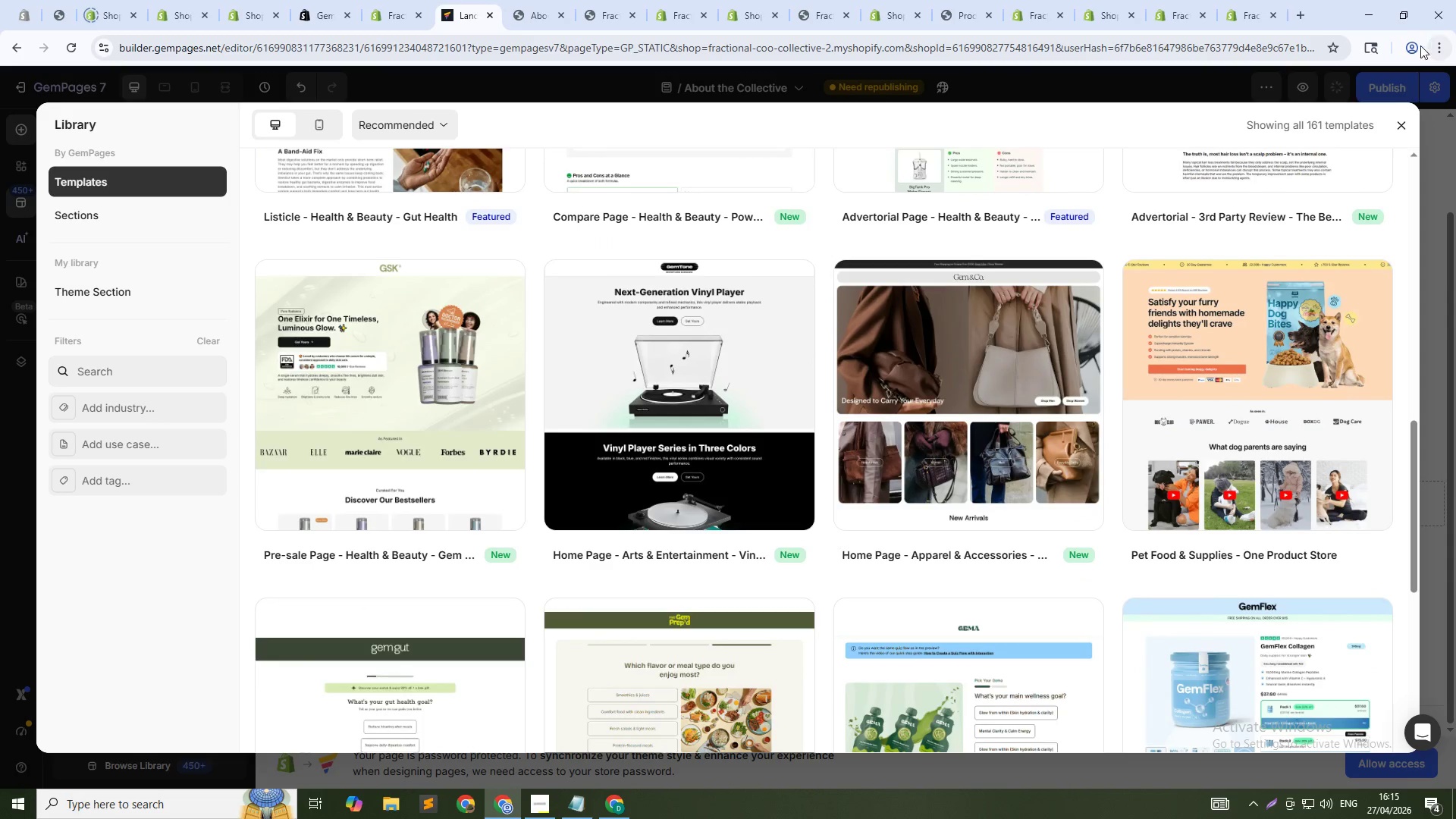 
left_click([1402, 121])
 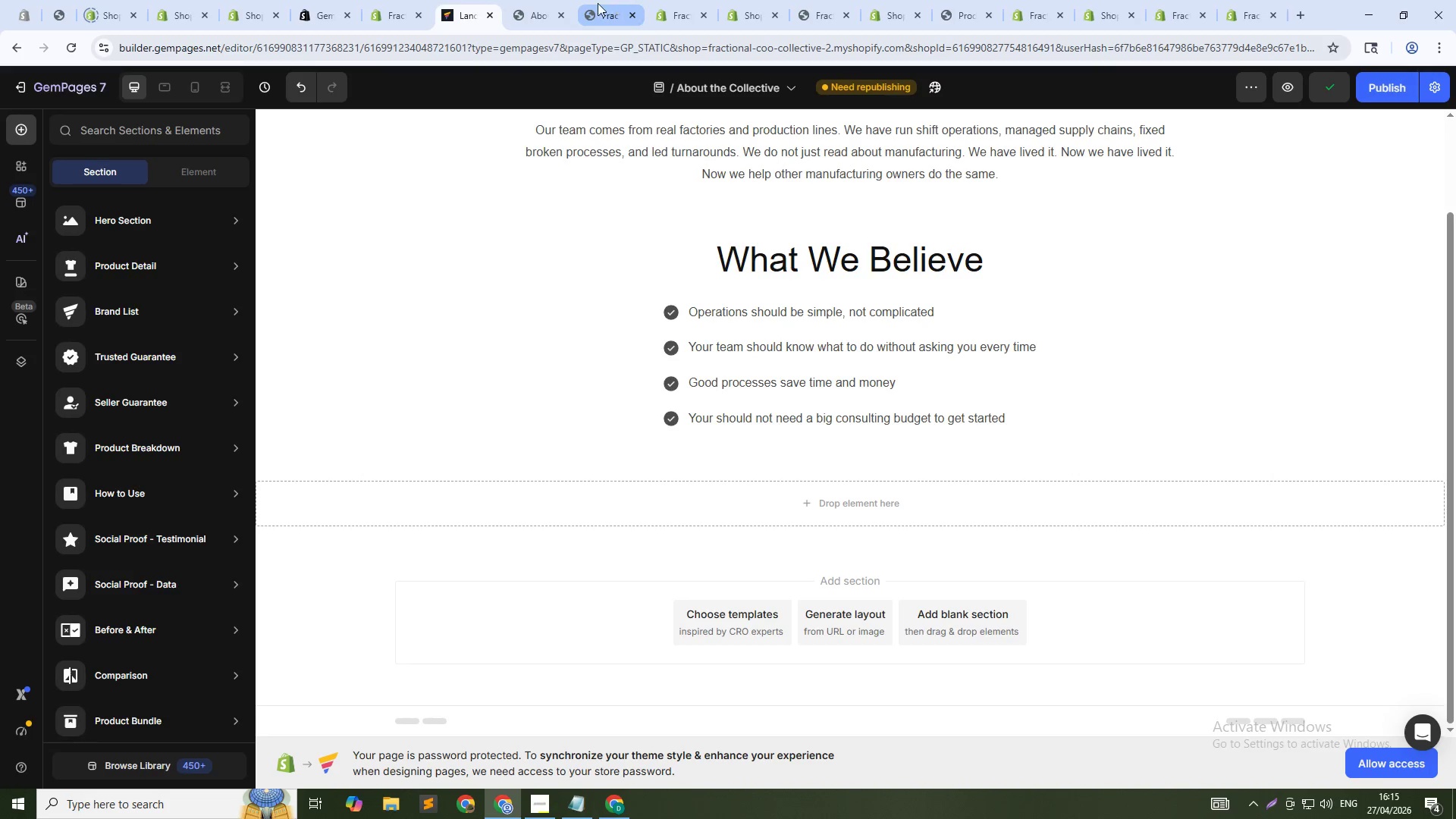 
left_click([540, 3])
 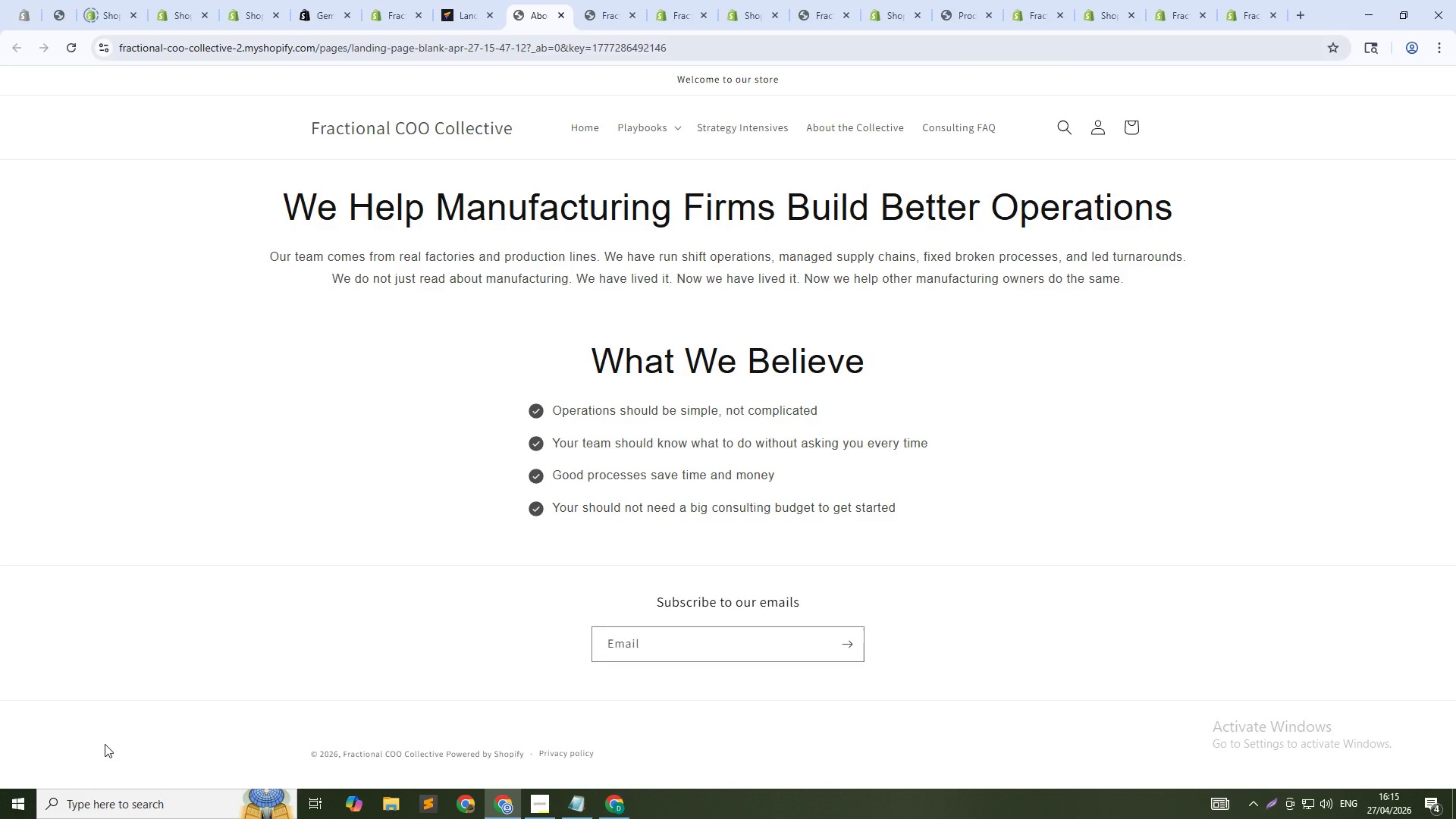 
key(Control+Shift+C)
 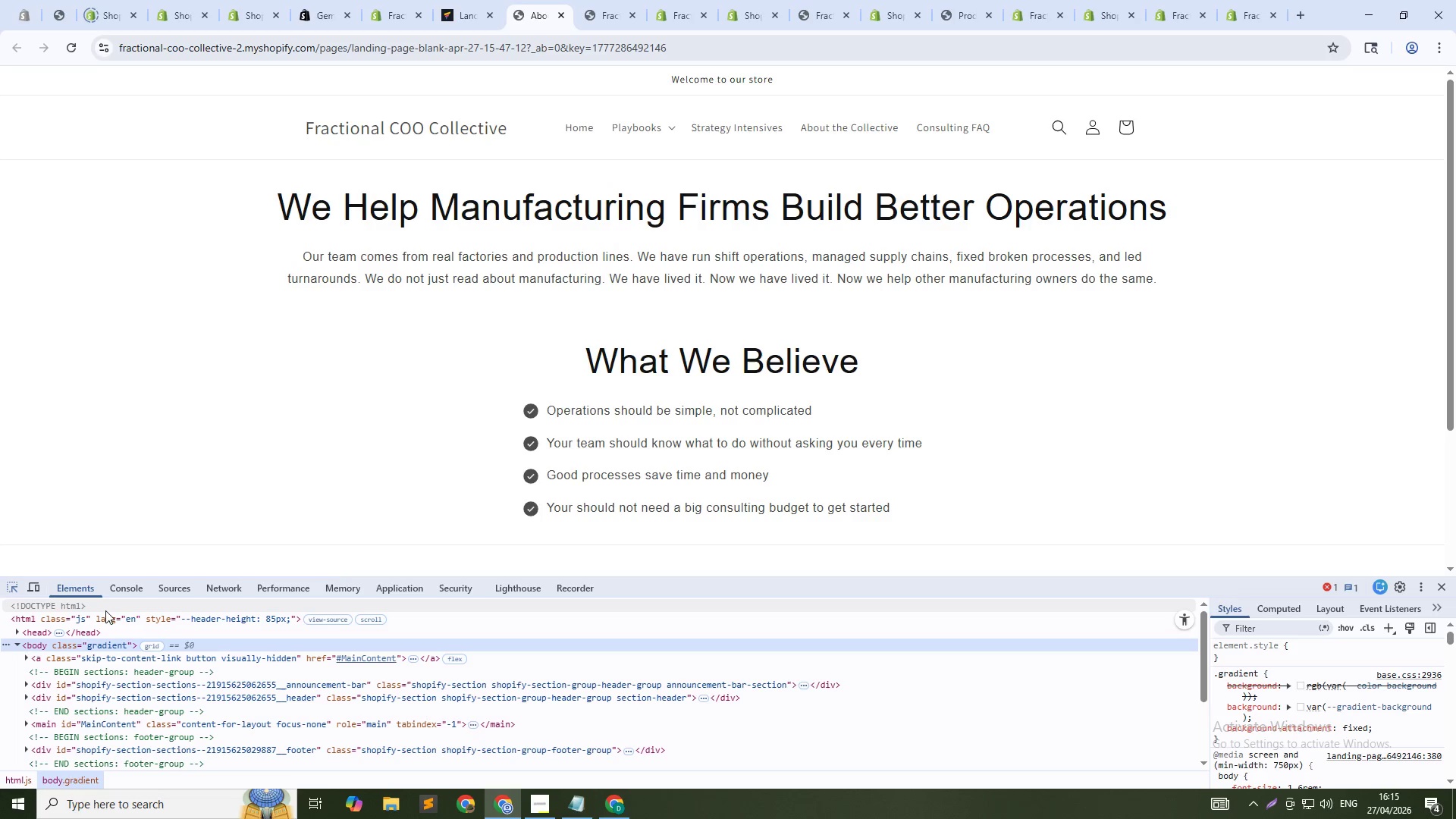 
left_click([33, 585])
 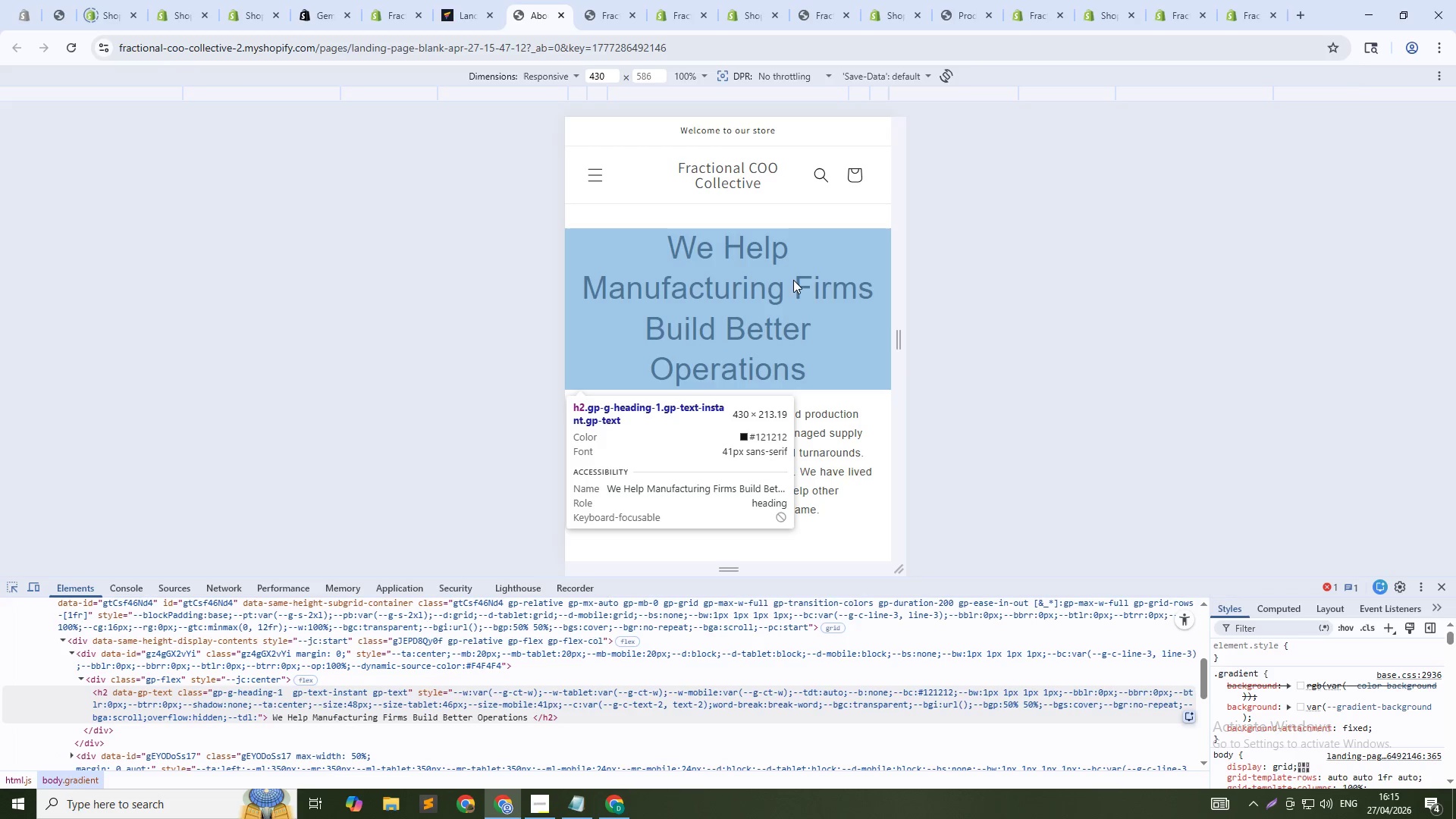 
scroll: coordinate [753, 366], scroll_direction: down, amount: 4.0
 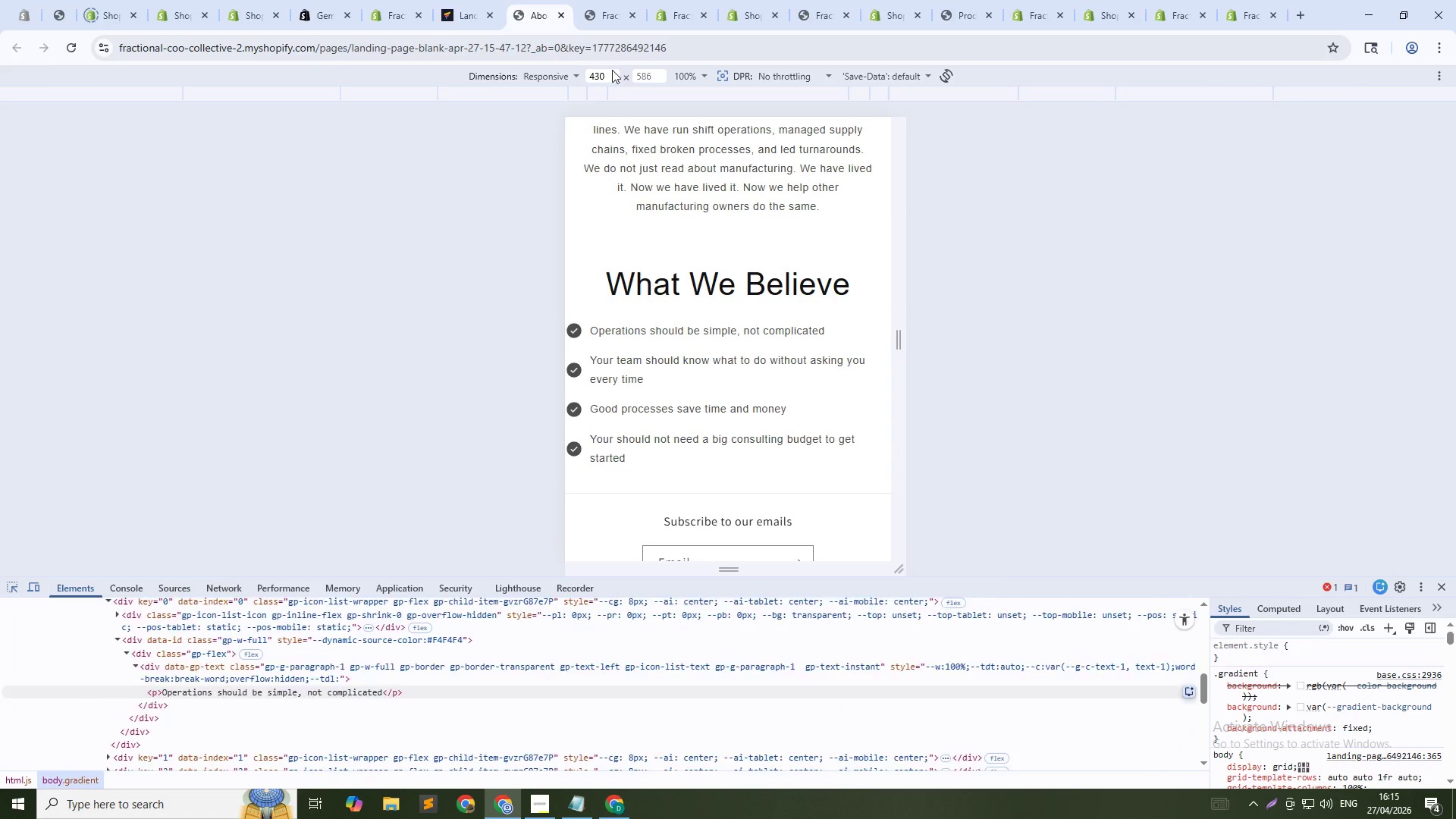 
left_click([455, 0])
 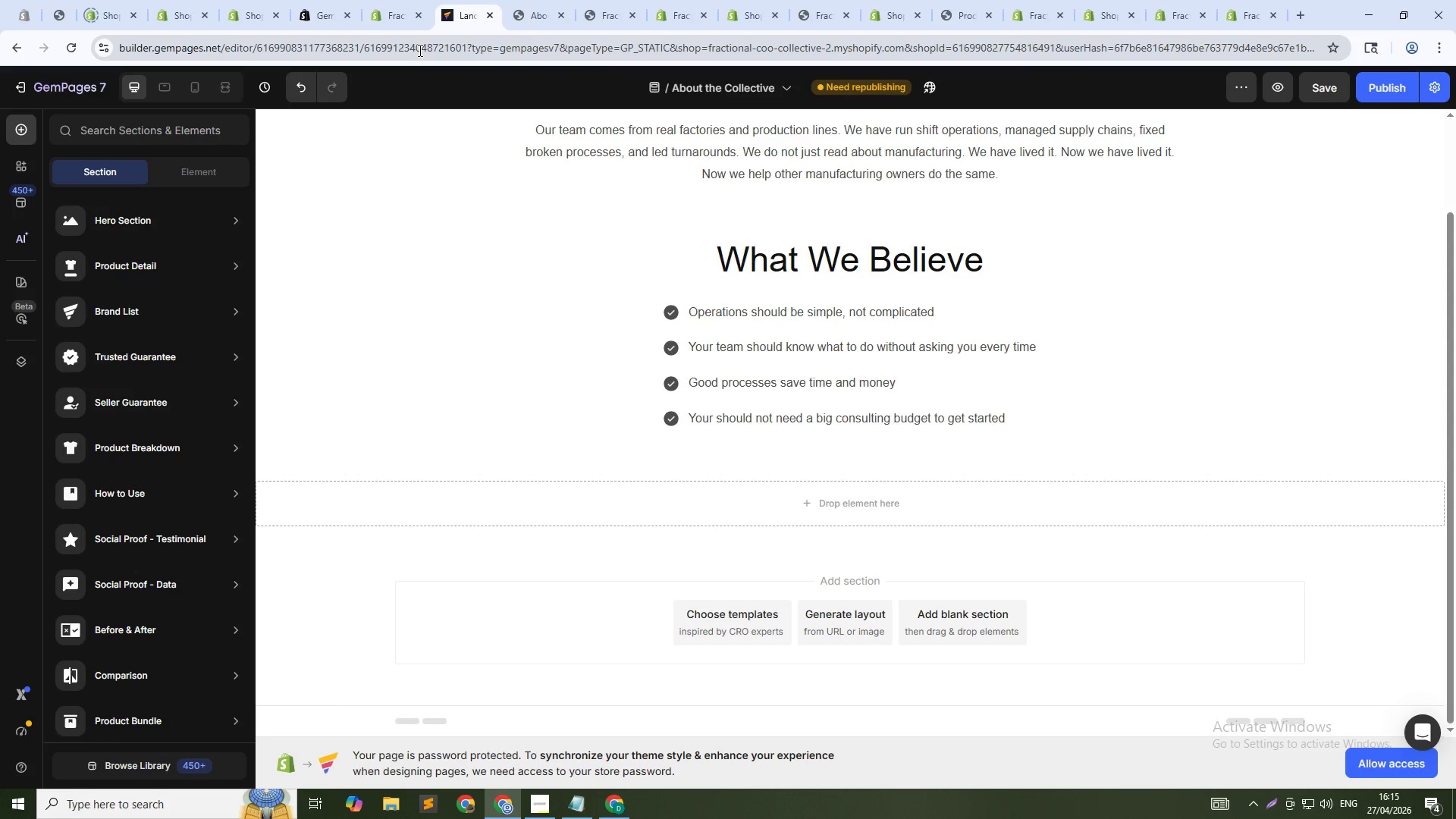 
wait(6.79)
 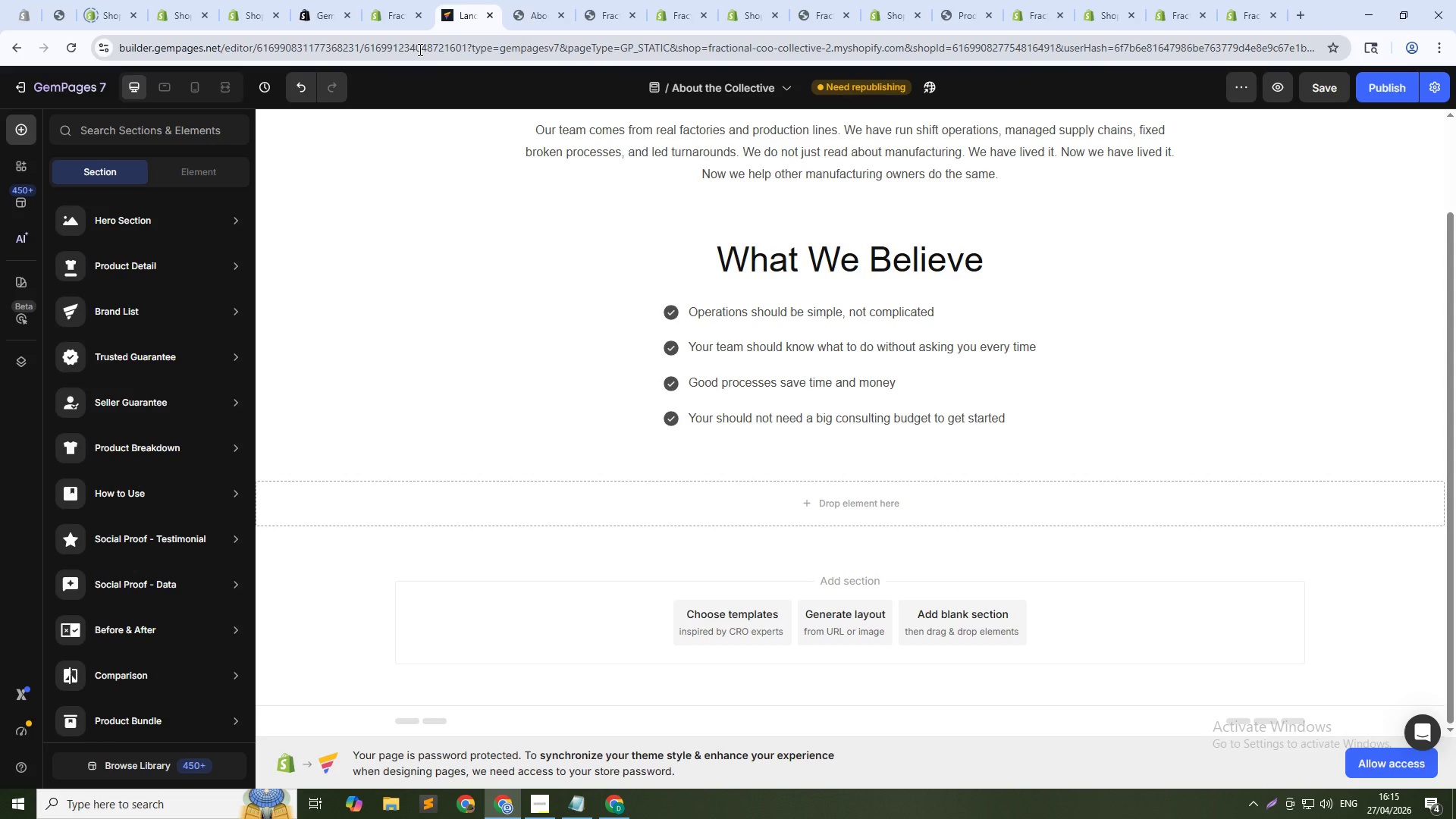 
mouse_move([316, 96])
 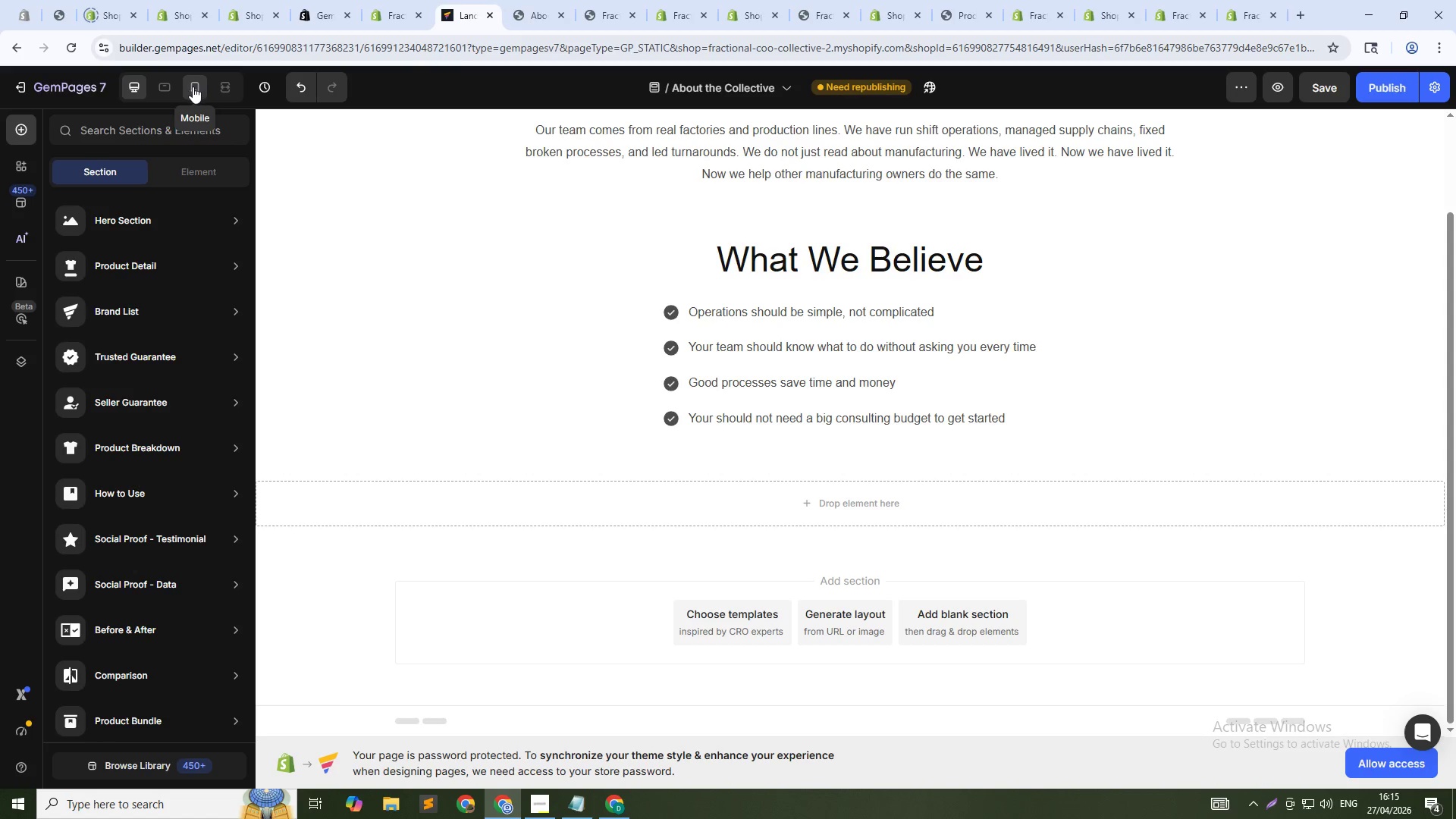 
left_click([198, 87])
 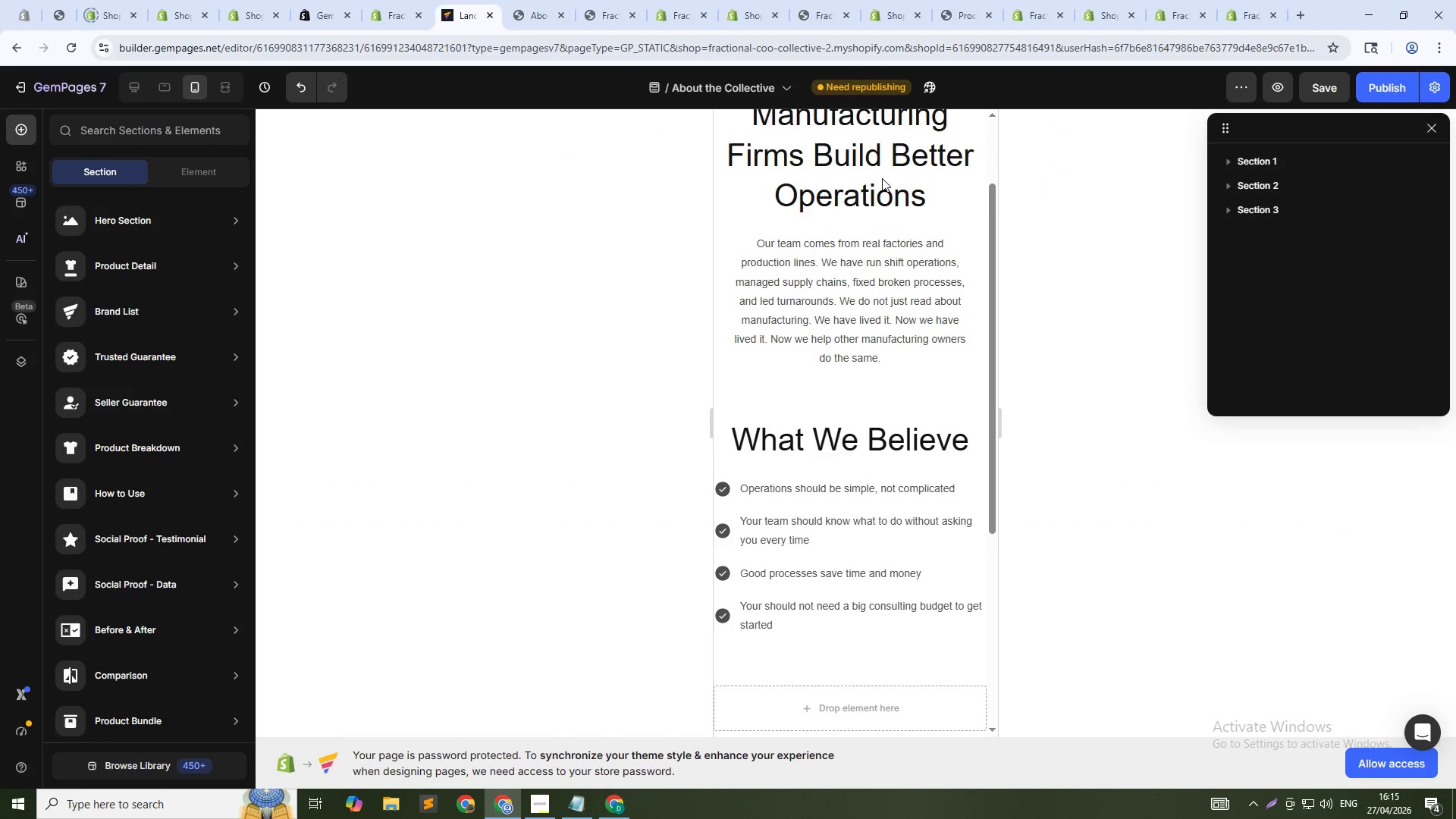 
scroll: coordinate [924, 254], scroll_direction: up, amount: 1.0
 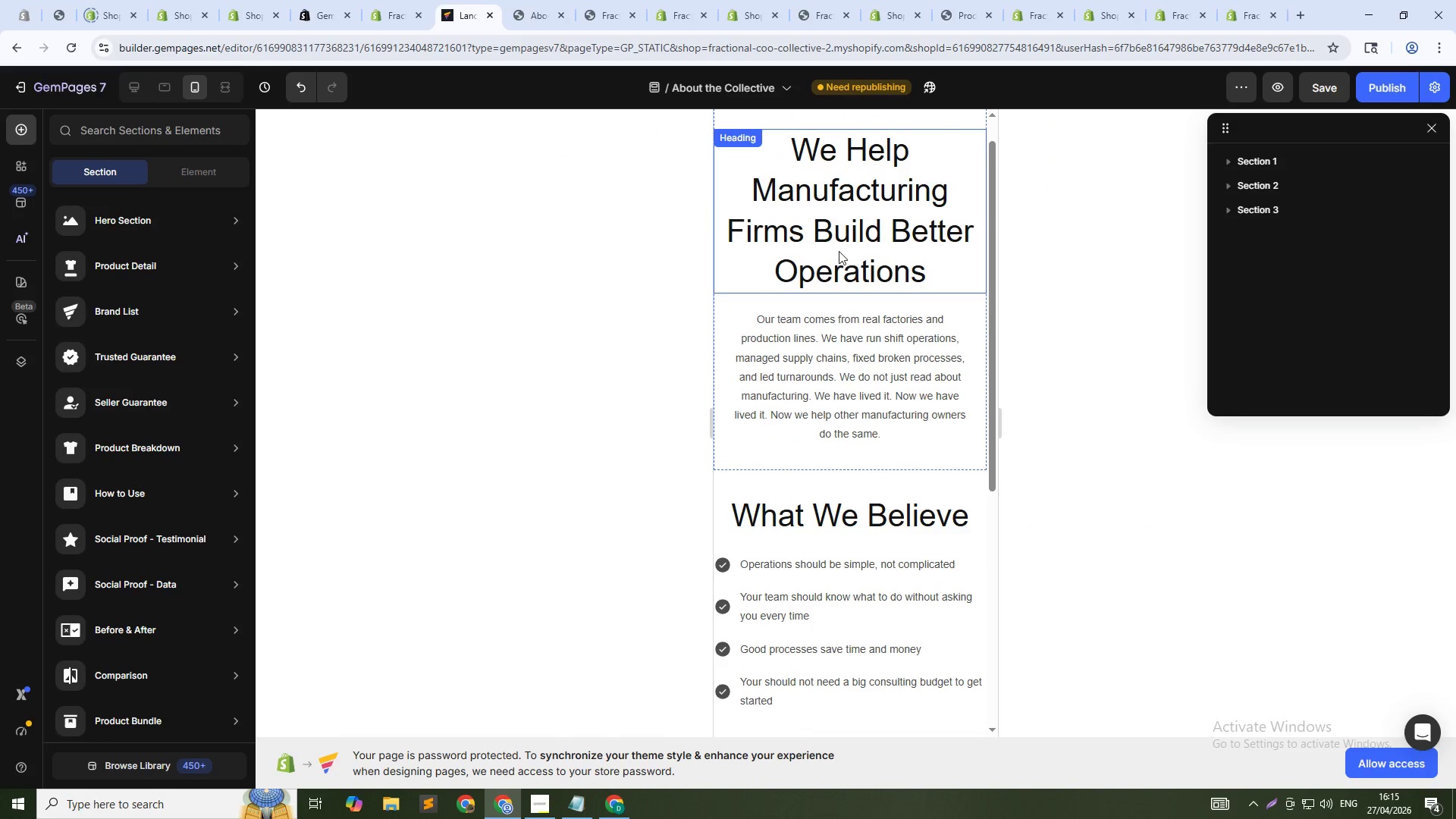 
left_click([839, 251])
 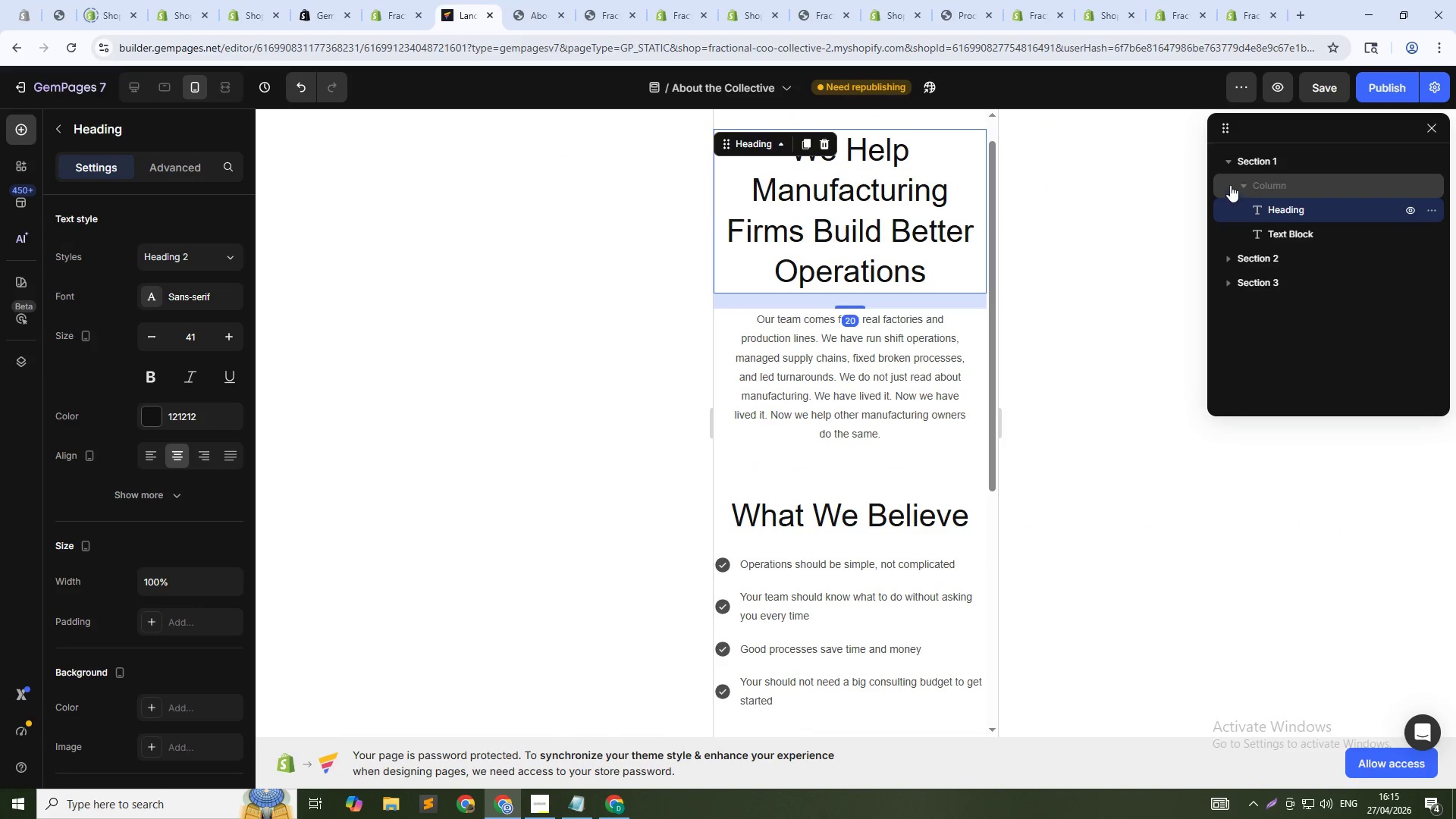 
left_click([1254, 151])
 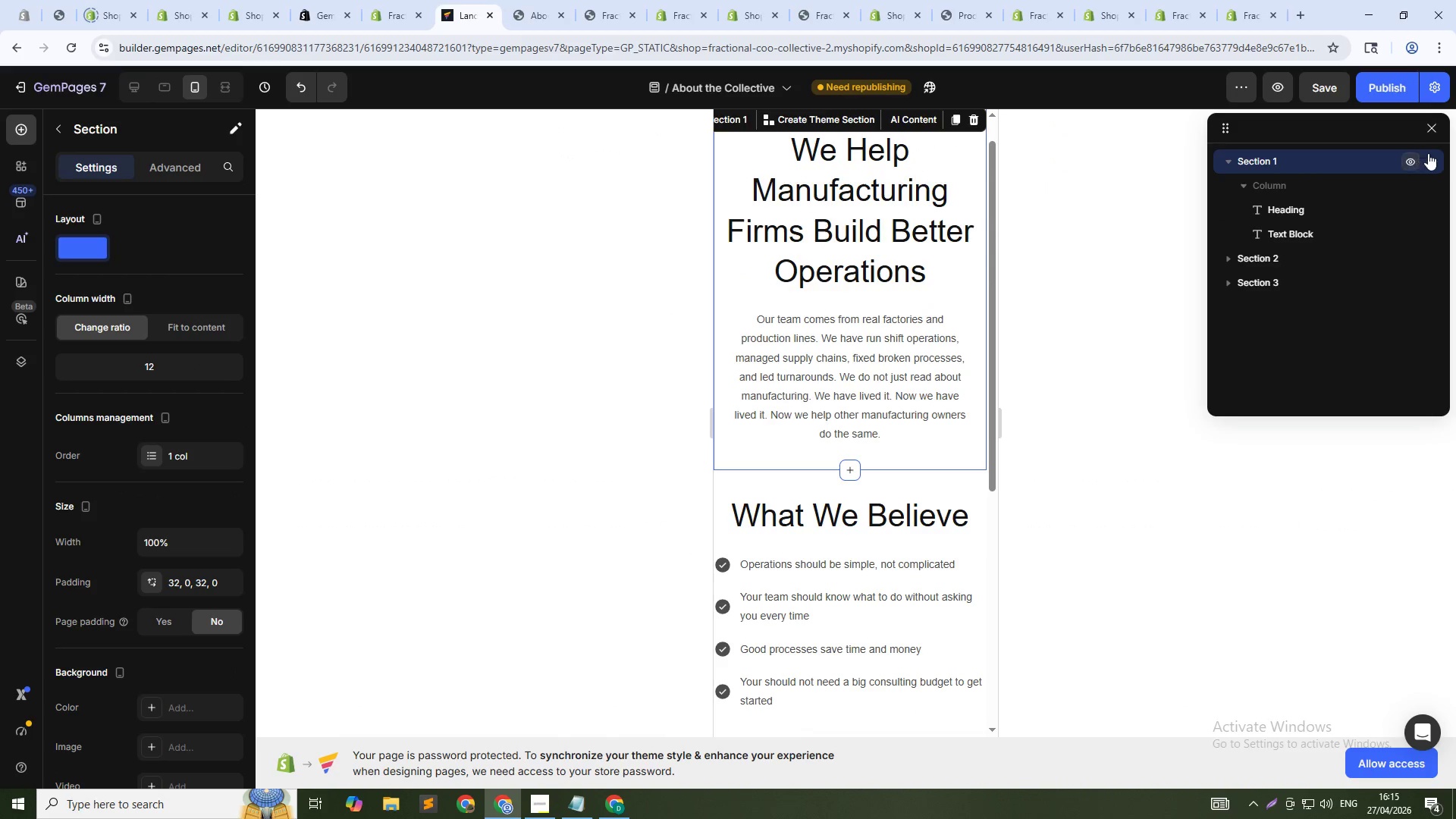 
left_click([1432, 160])
 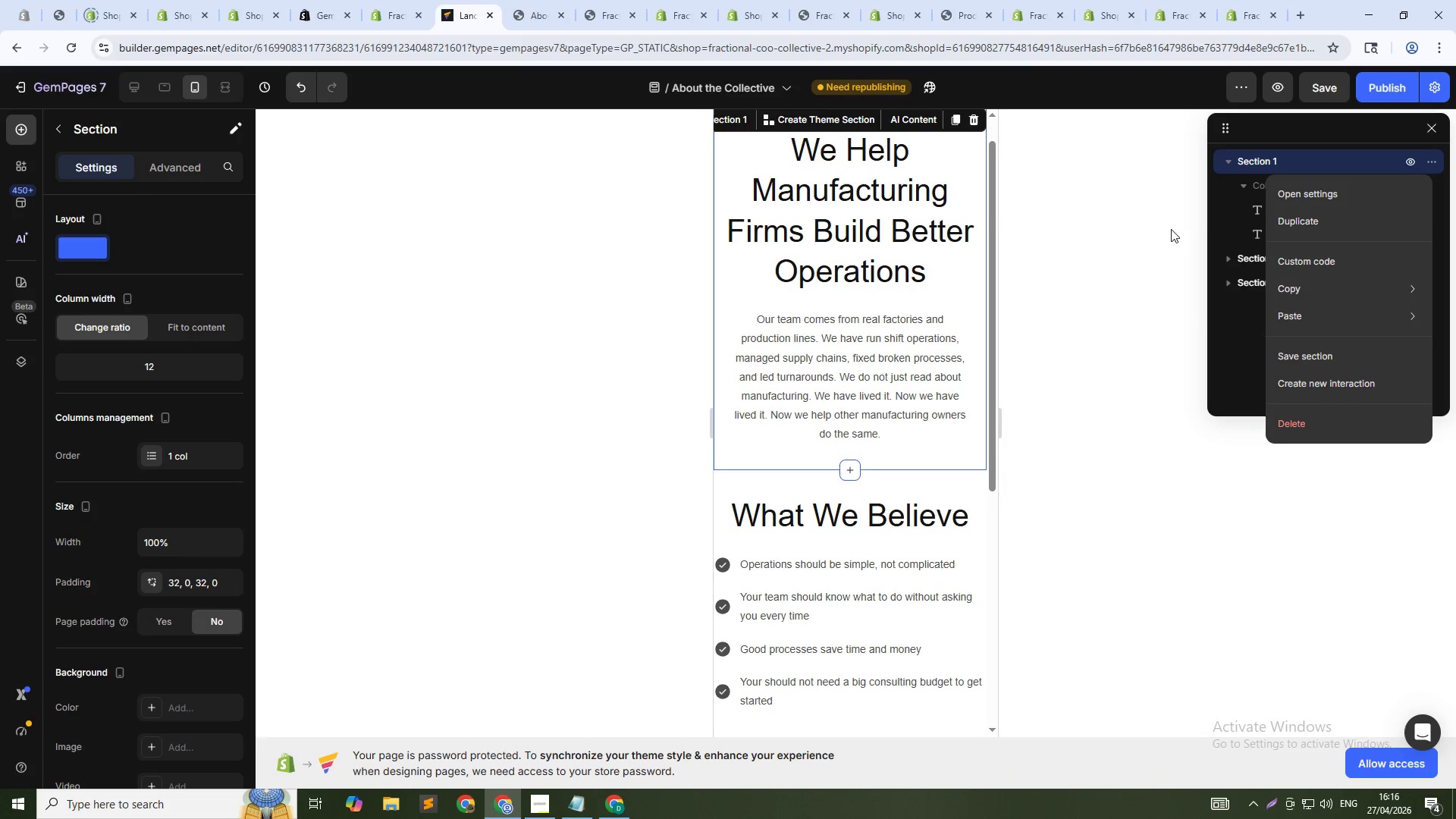 
wait(5.81)
 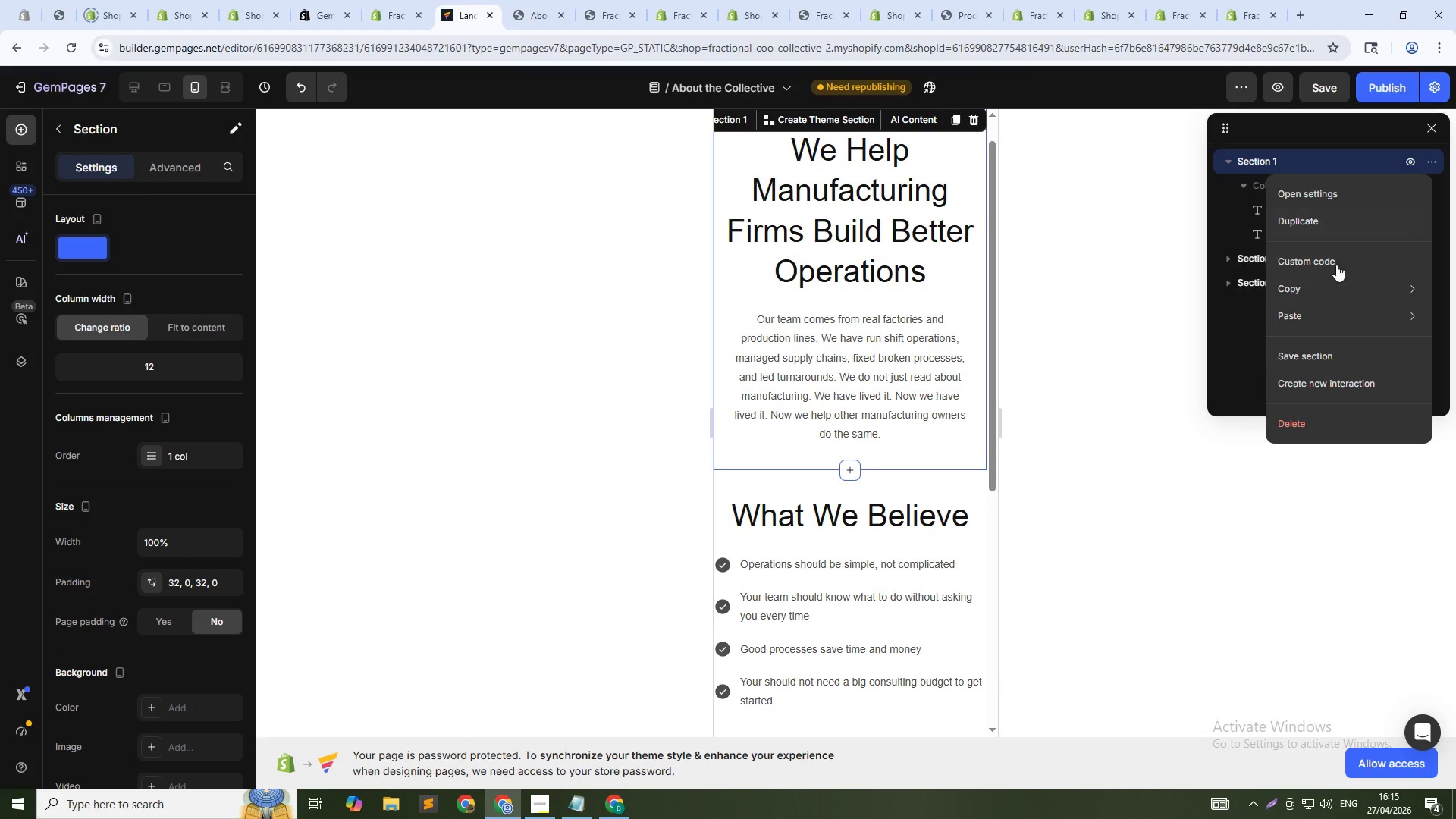 
left_click([1433, 163])
 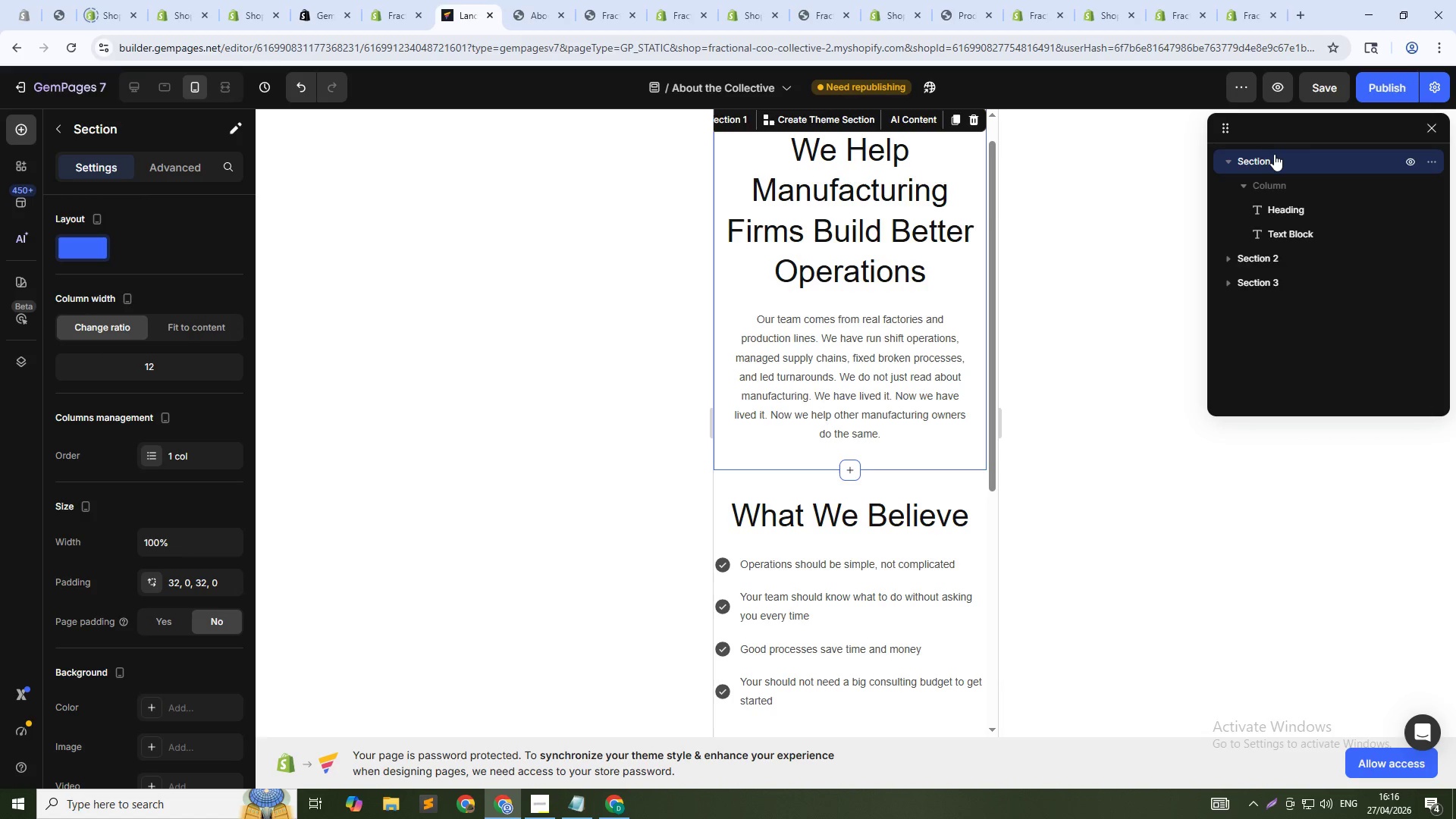 
double_click([1274, 154])
 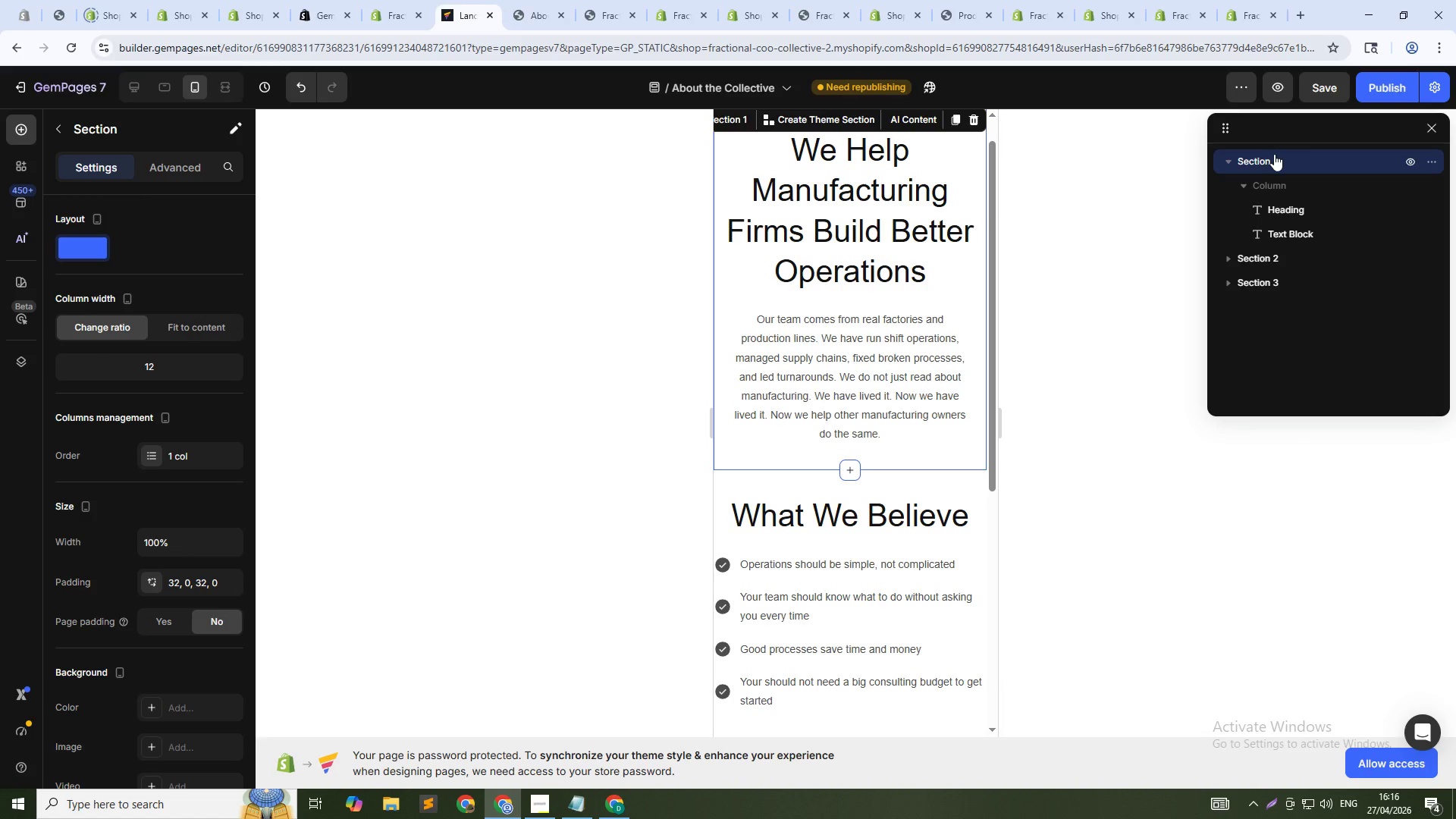 
triple_click([1274, 154])
 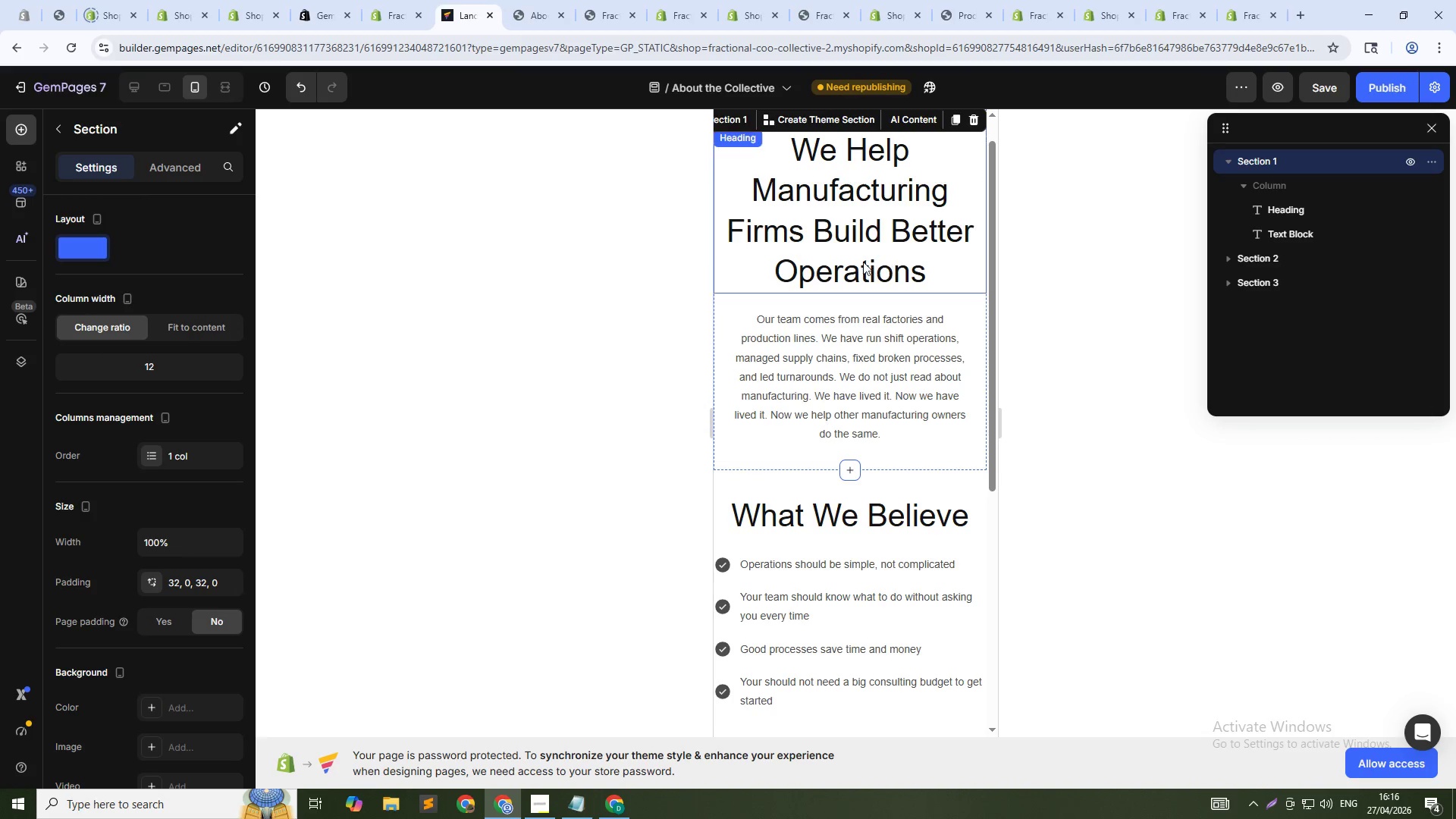 
left_click([844, 235])
 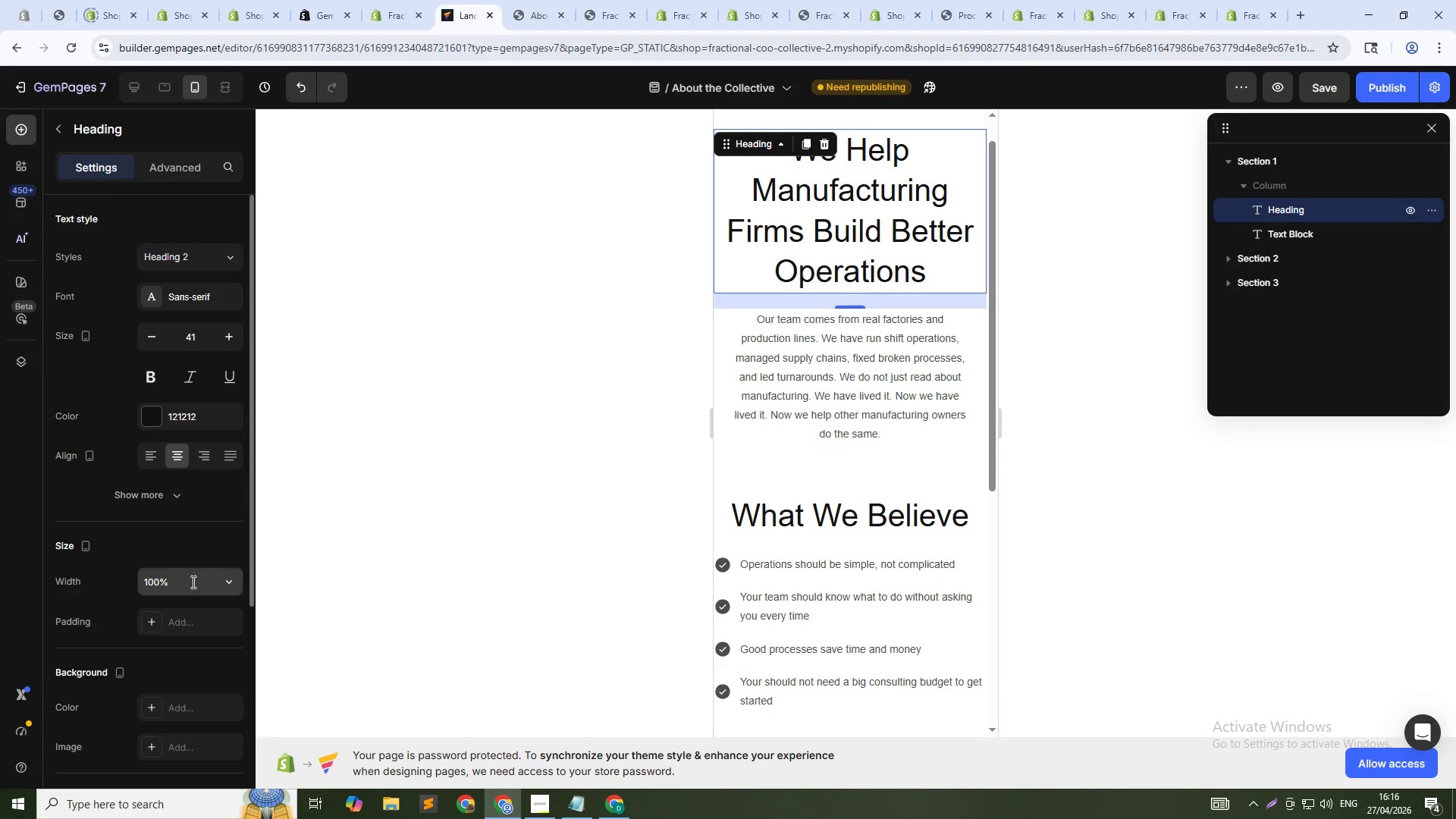 
wait(7.11)
 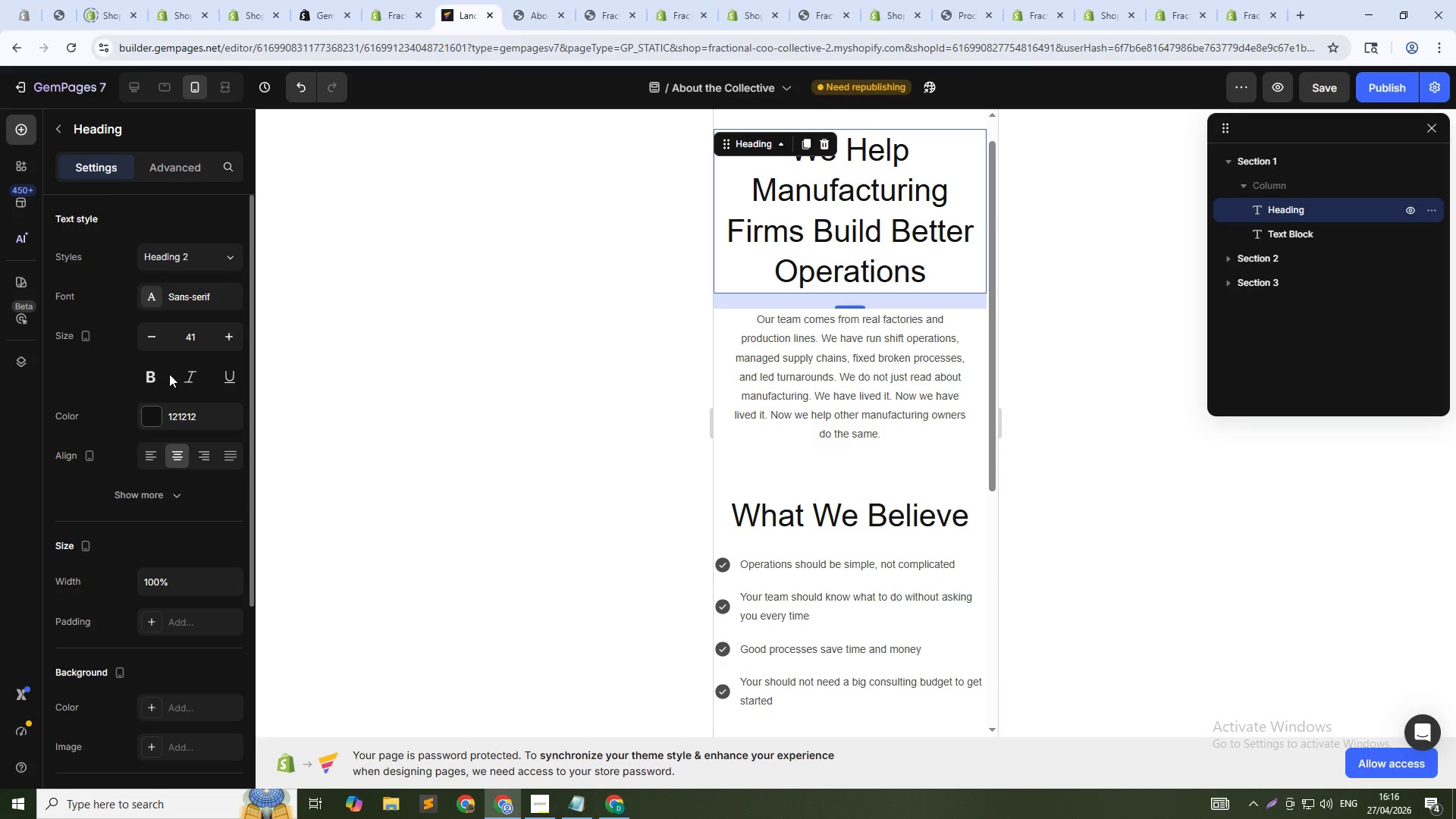 
left_click([145, 334])
 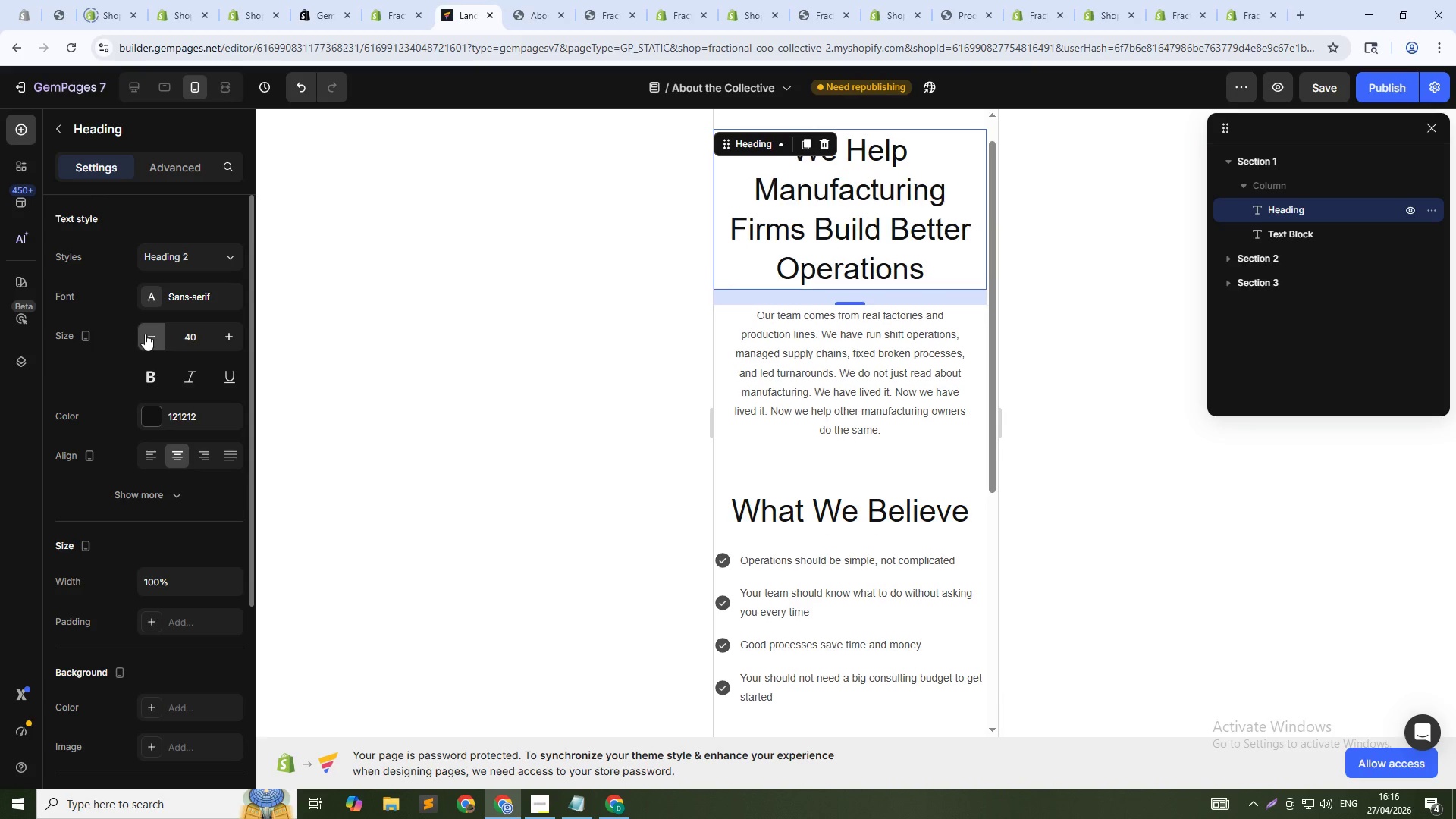 
double_click([145, 334])
 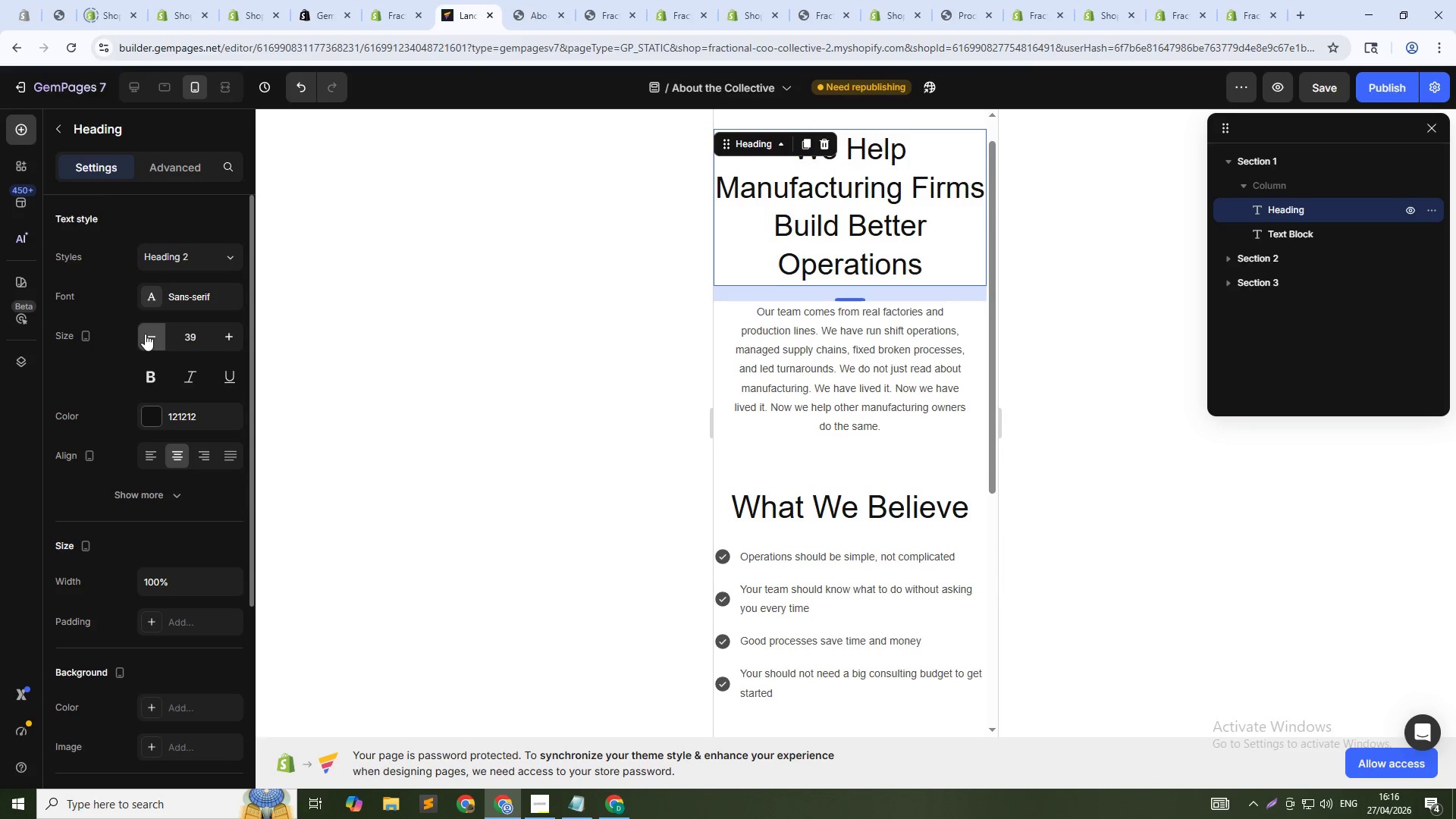 
triple_click([145, 334])
 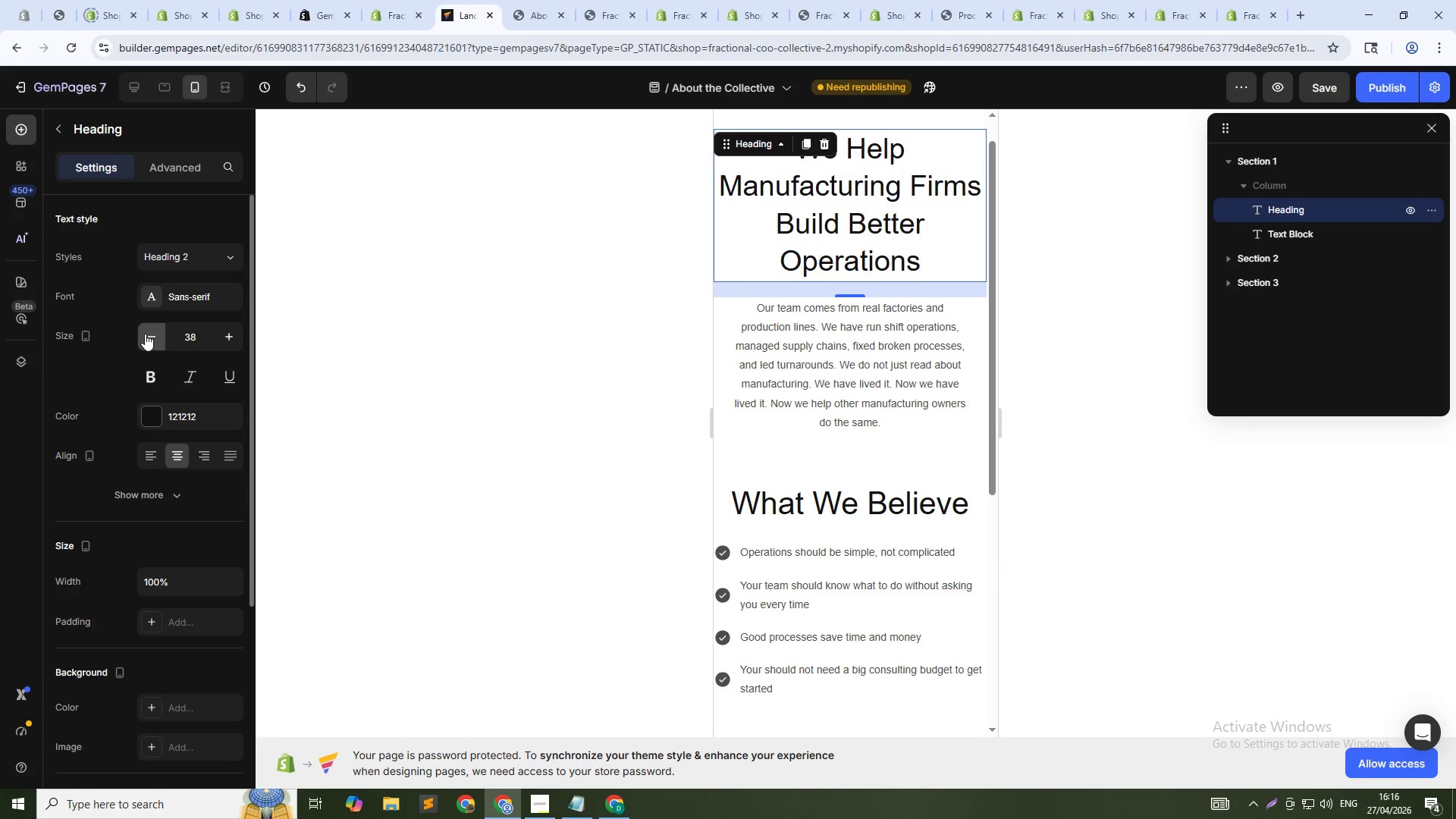 
triple_click([145, 334])
 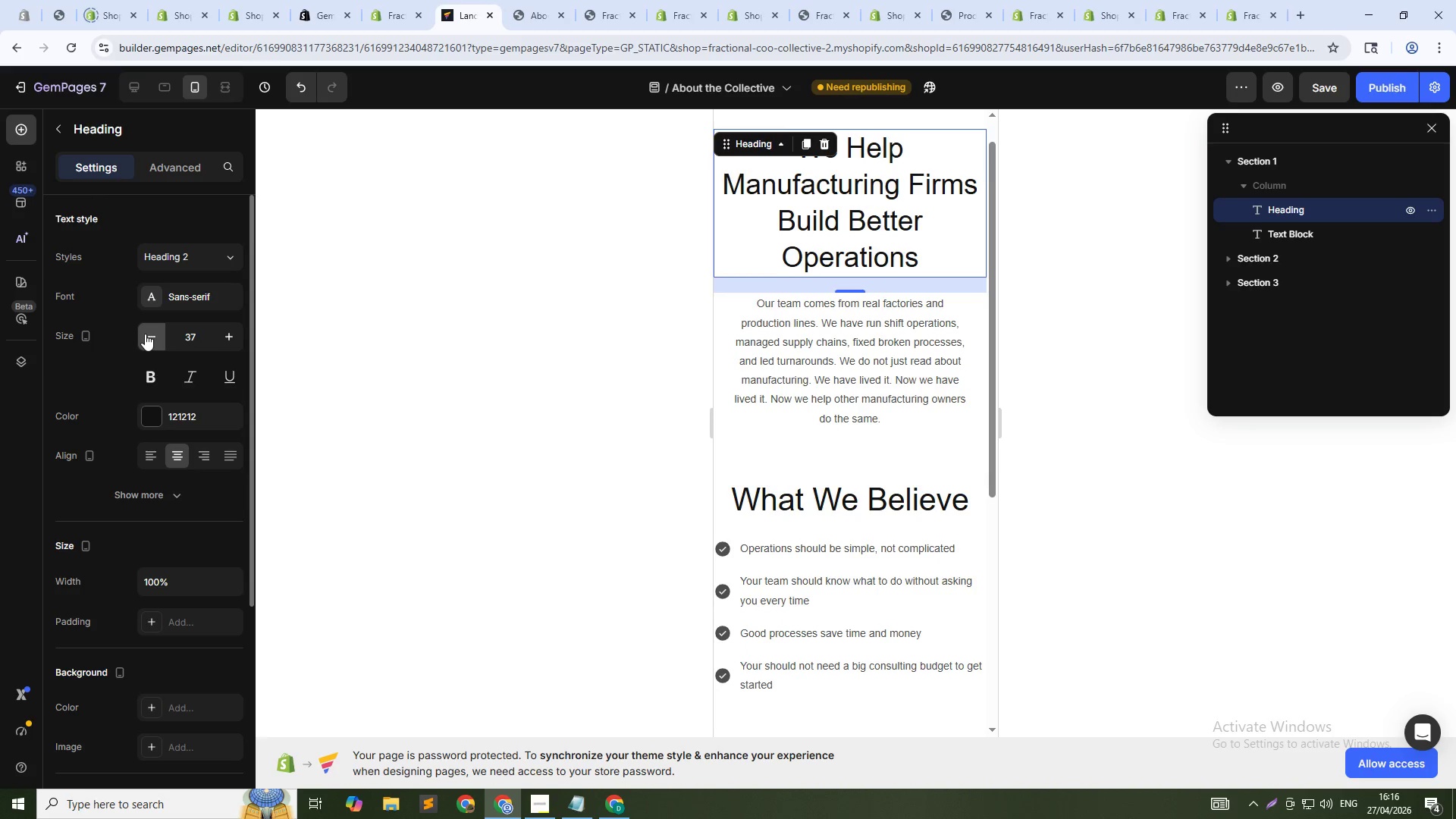 
triple_click([145, 334])
 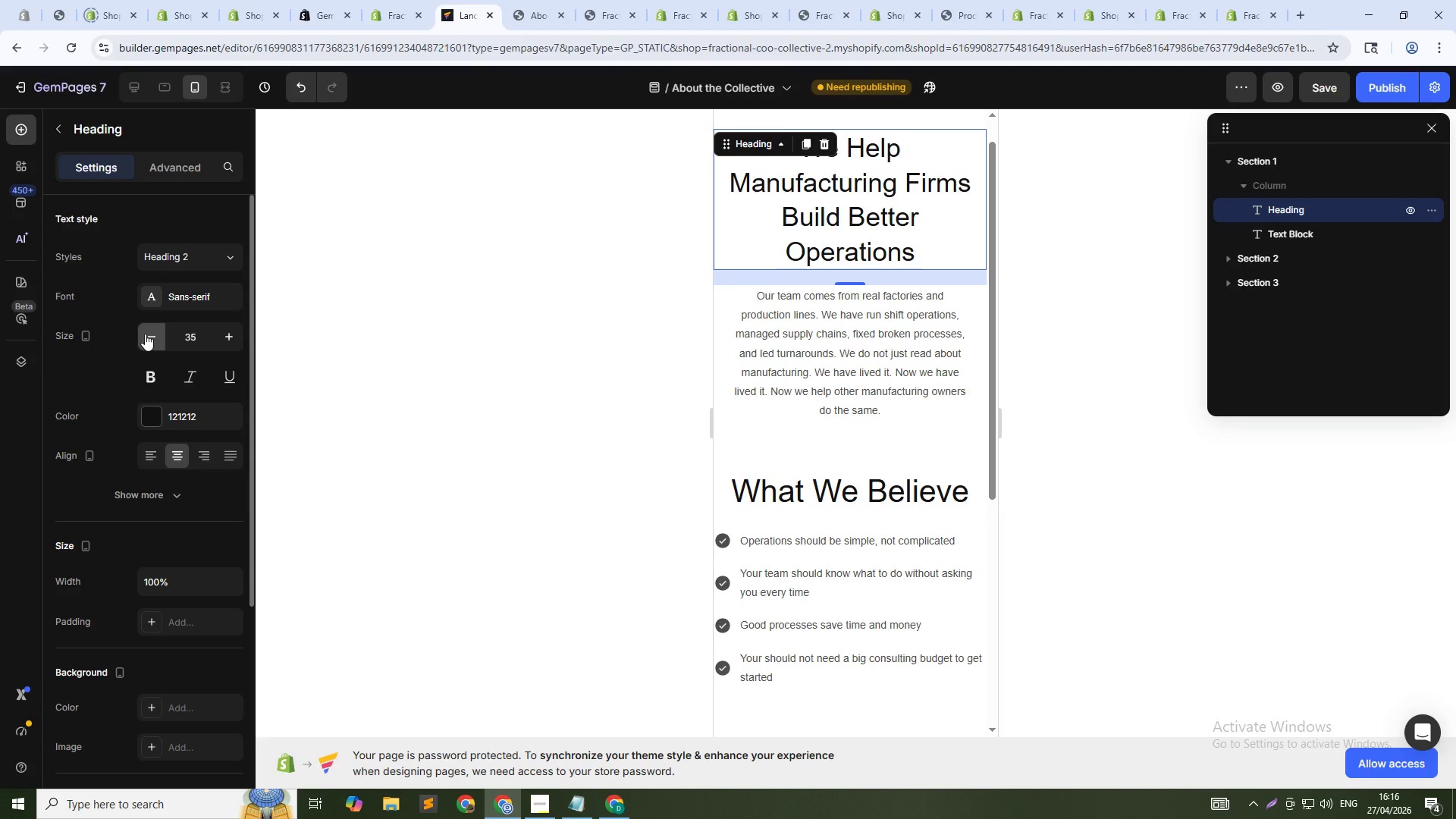 
double_click([145, 334])
 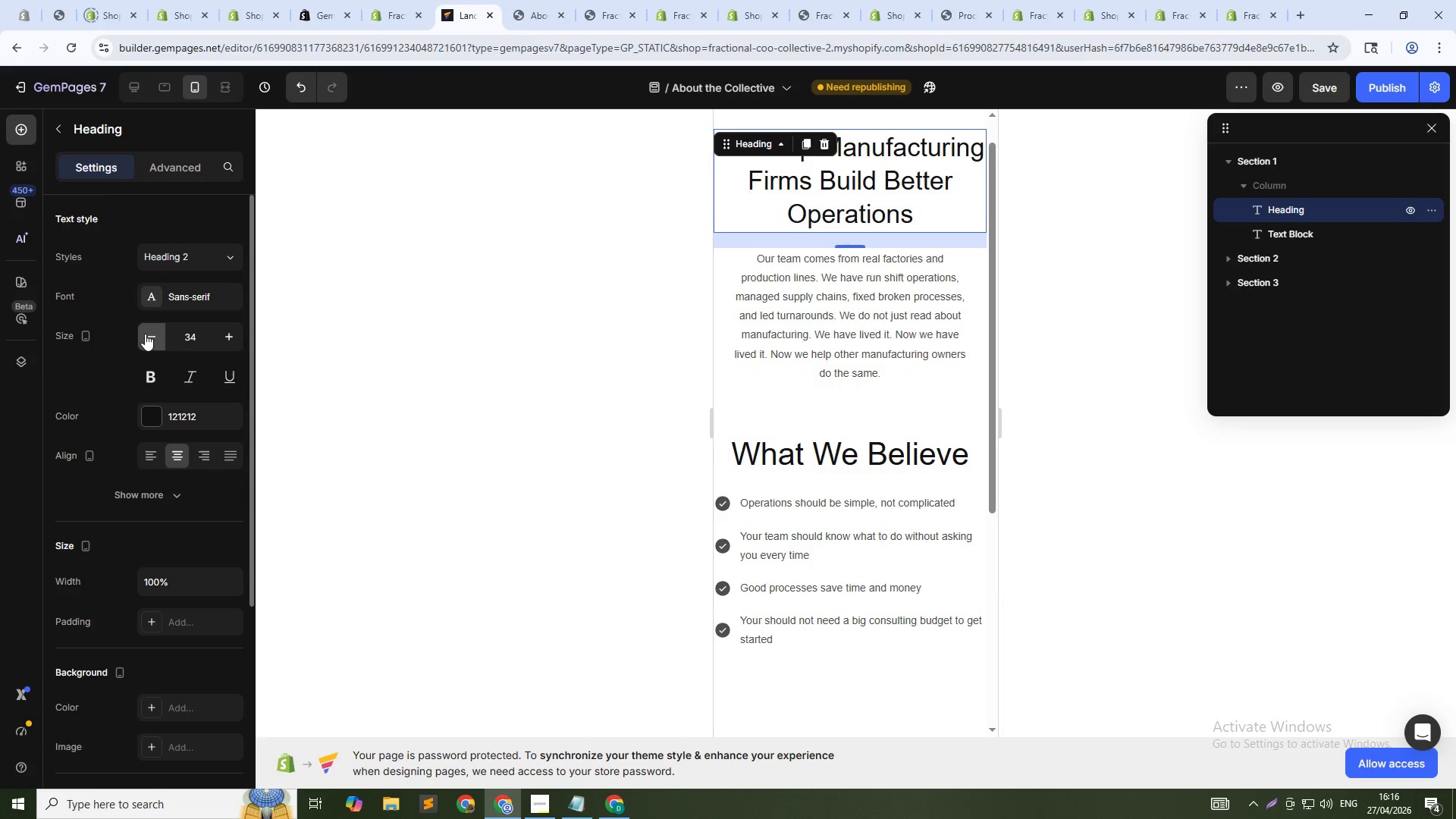 
triple_click([145, 334])
 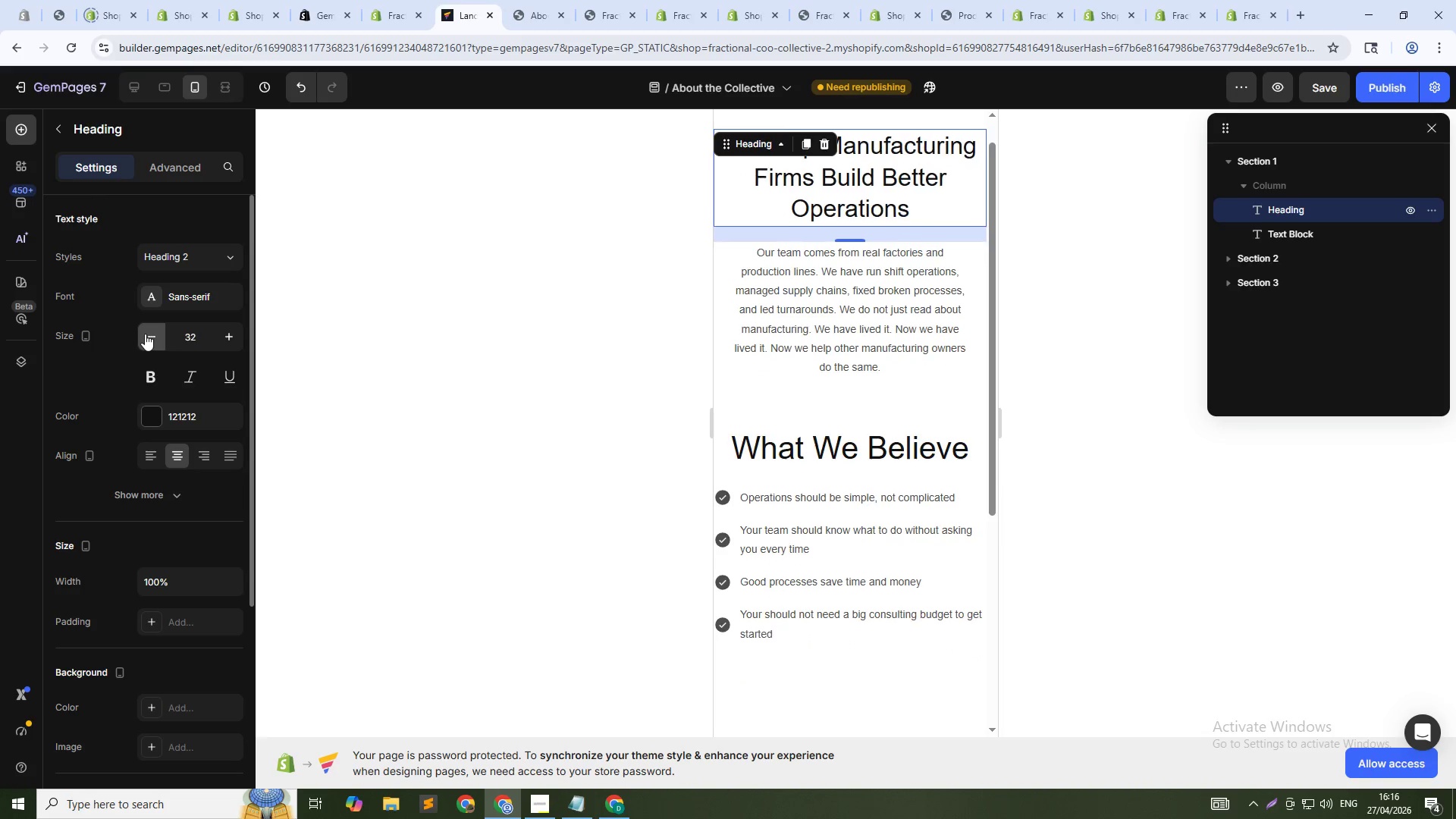 
triple_click([145, 334])
 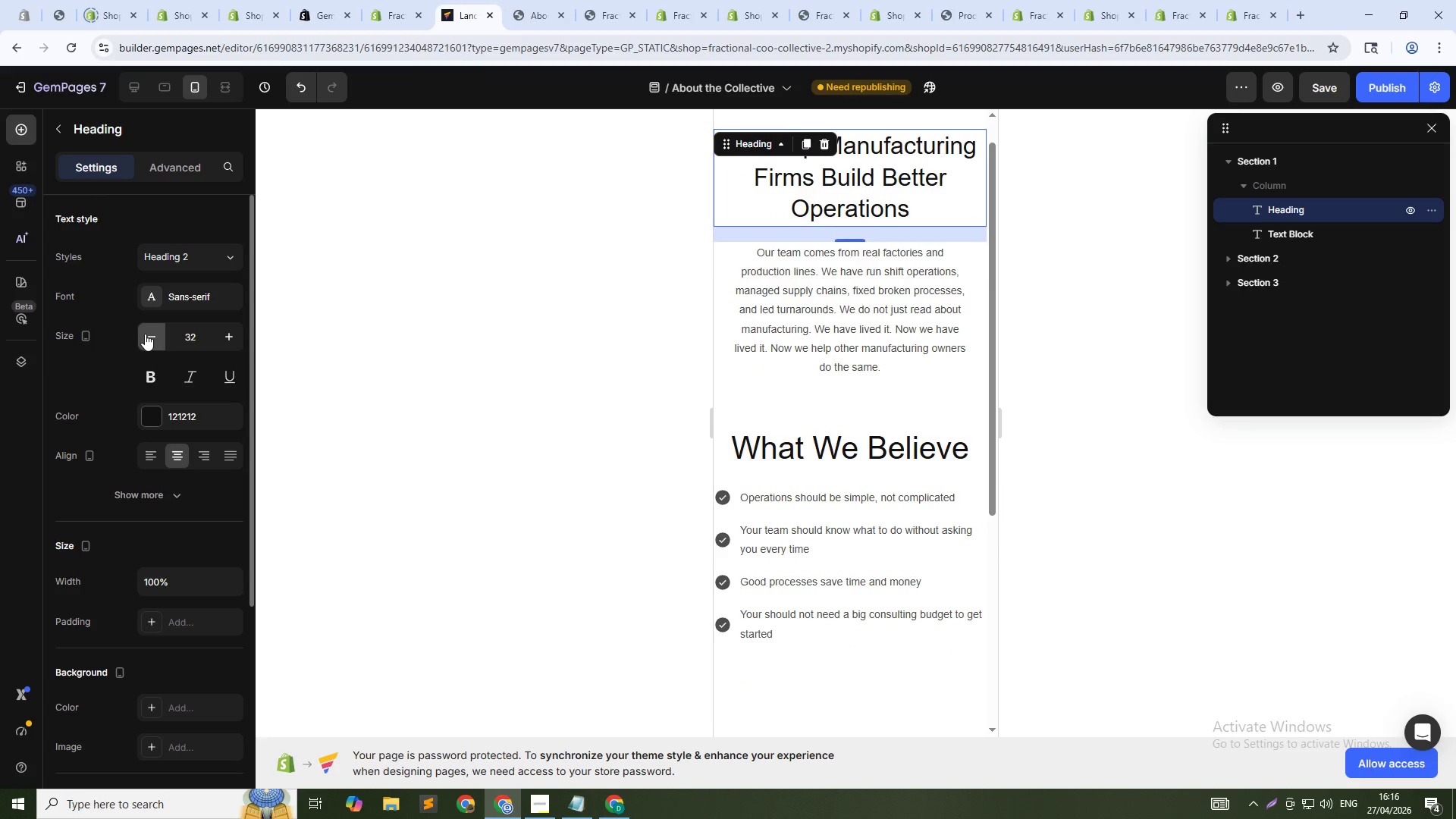 
triple_click([145, 334])
 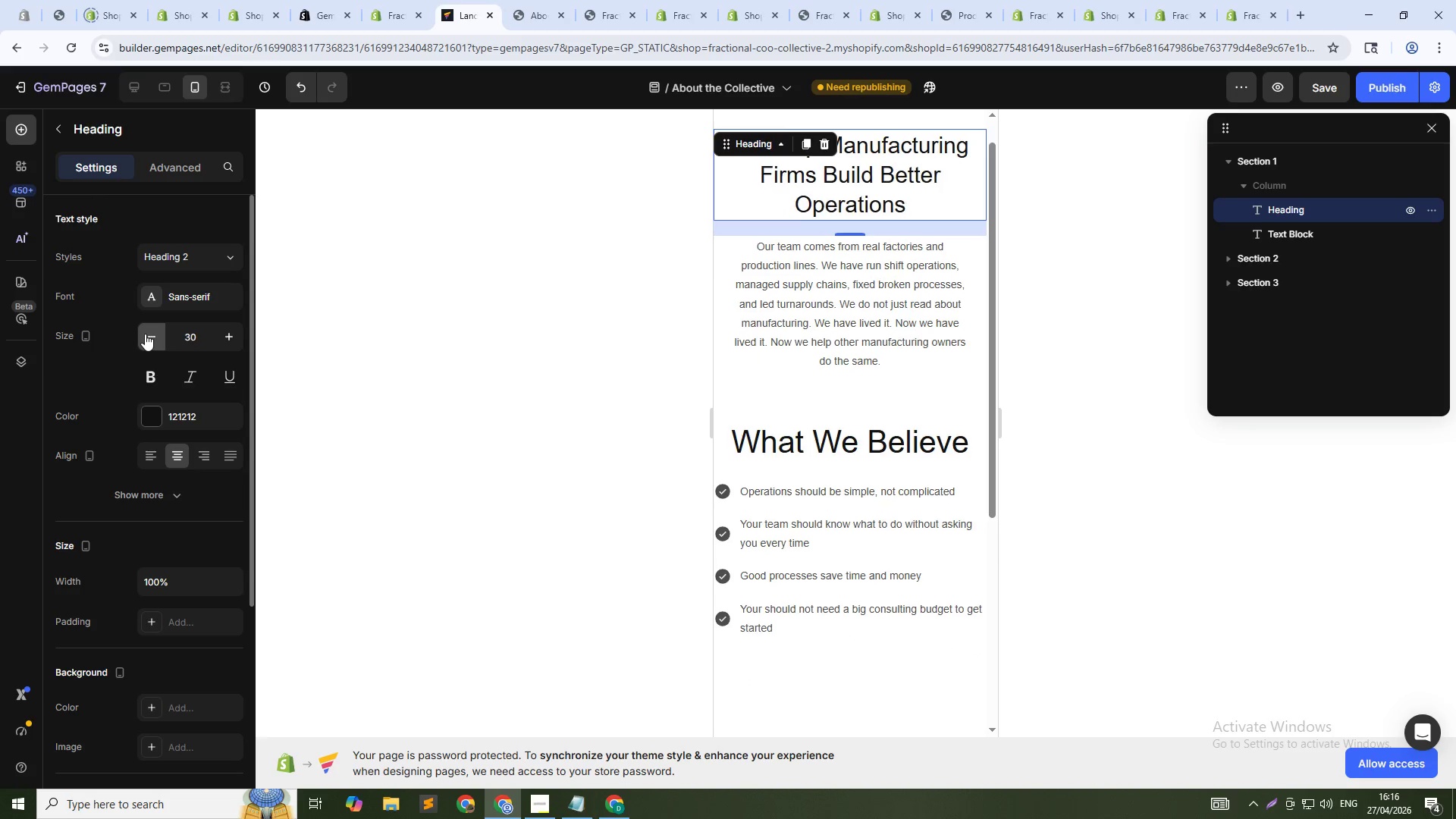 
triple_click([145, 334])
 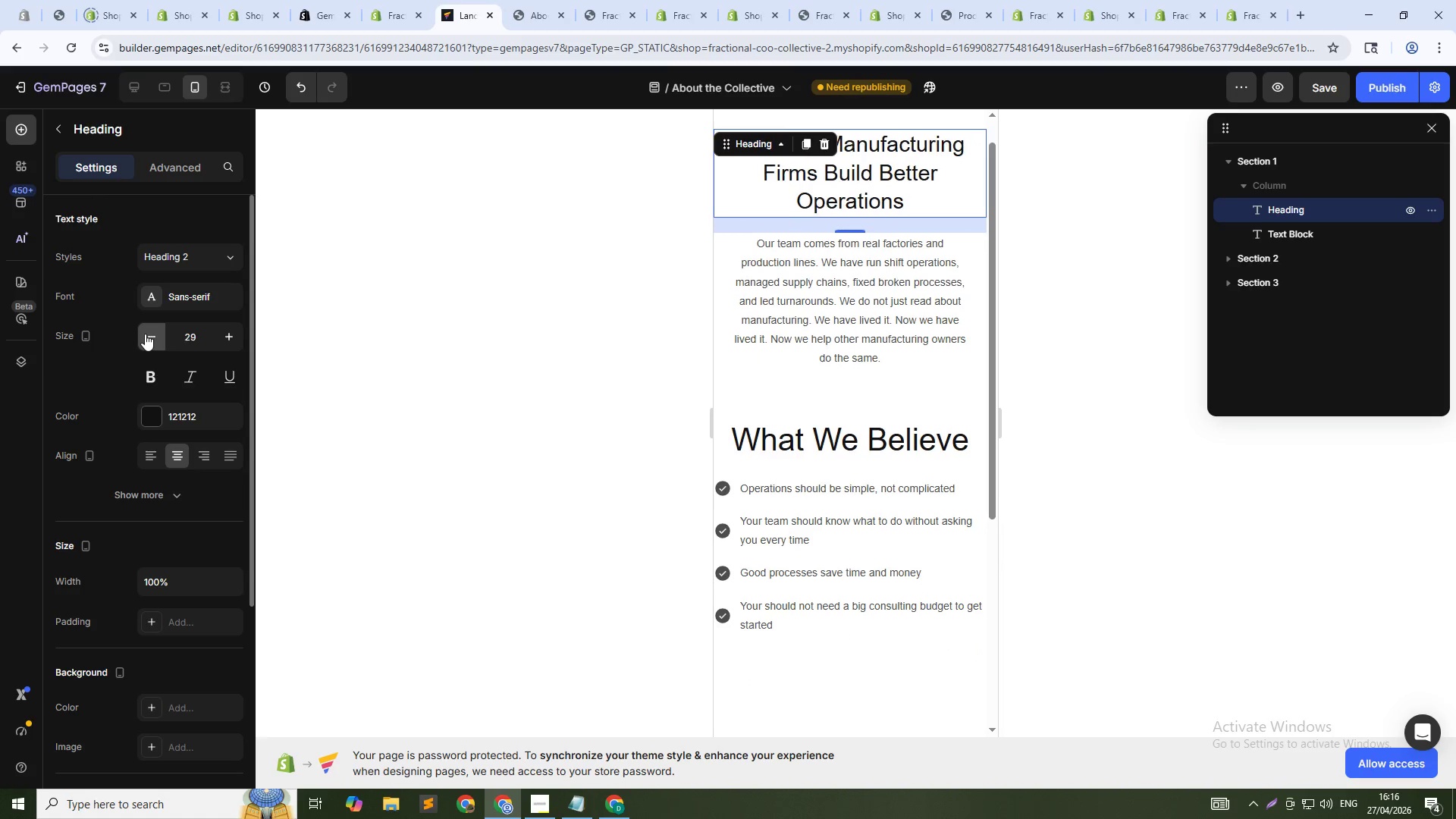 
triple_click([145, 334])
 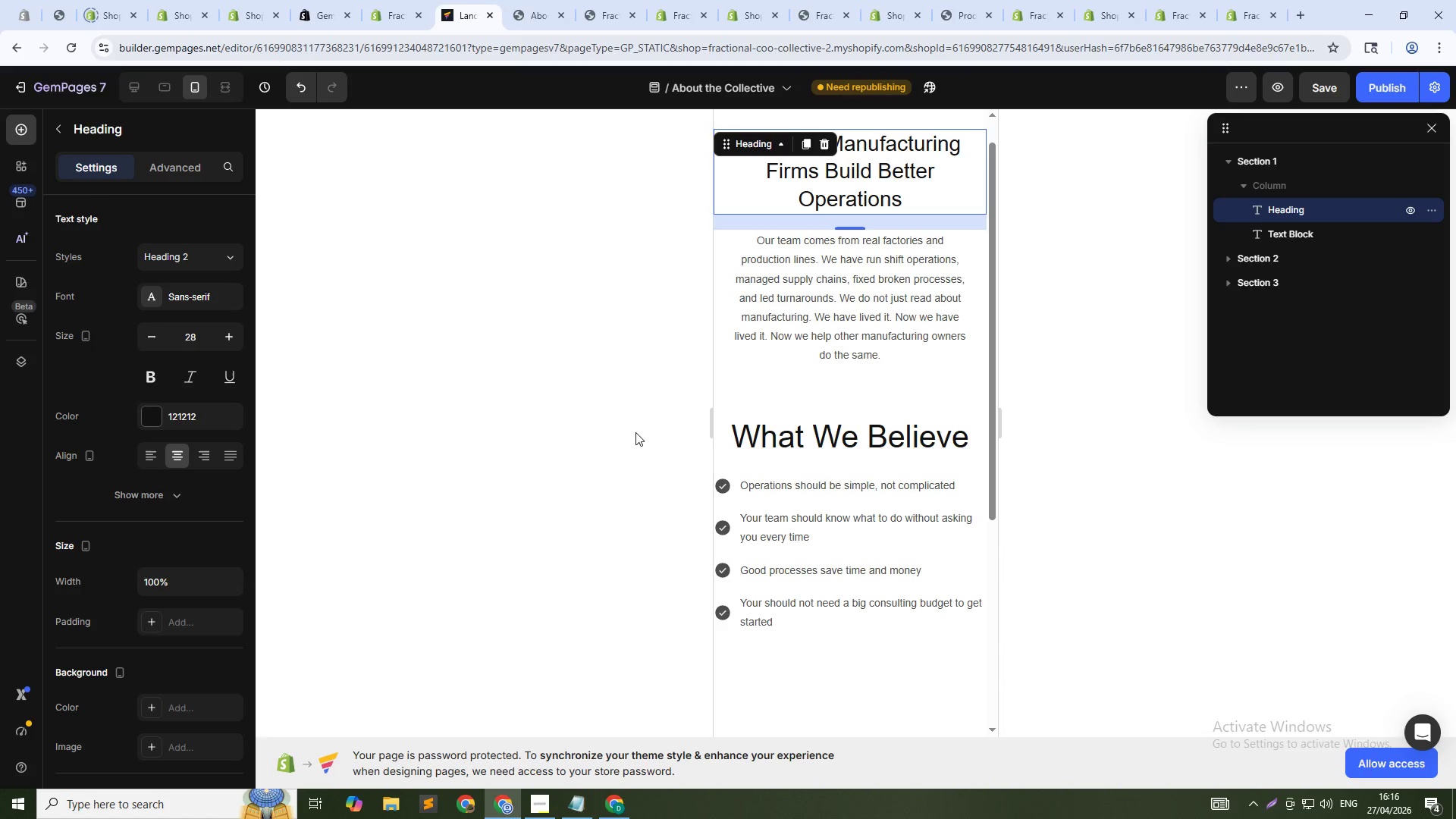 
left_click([846, 316])
 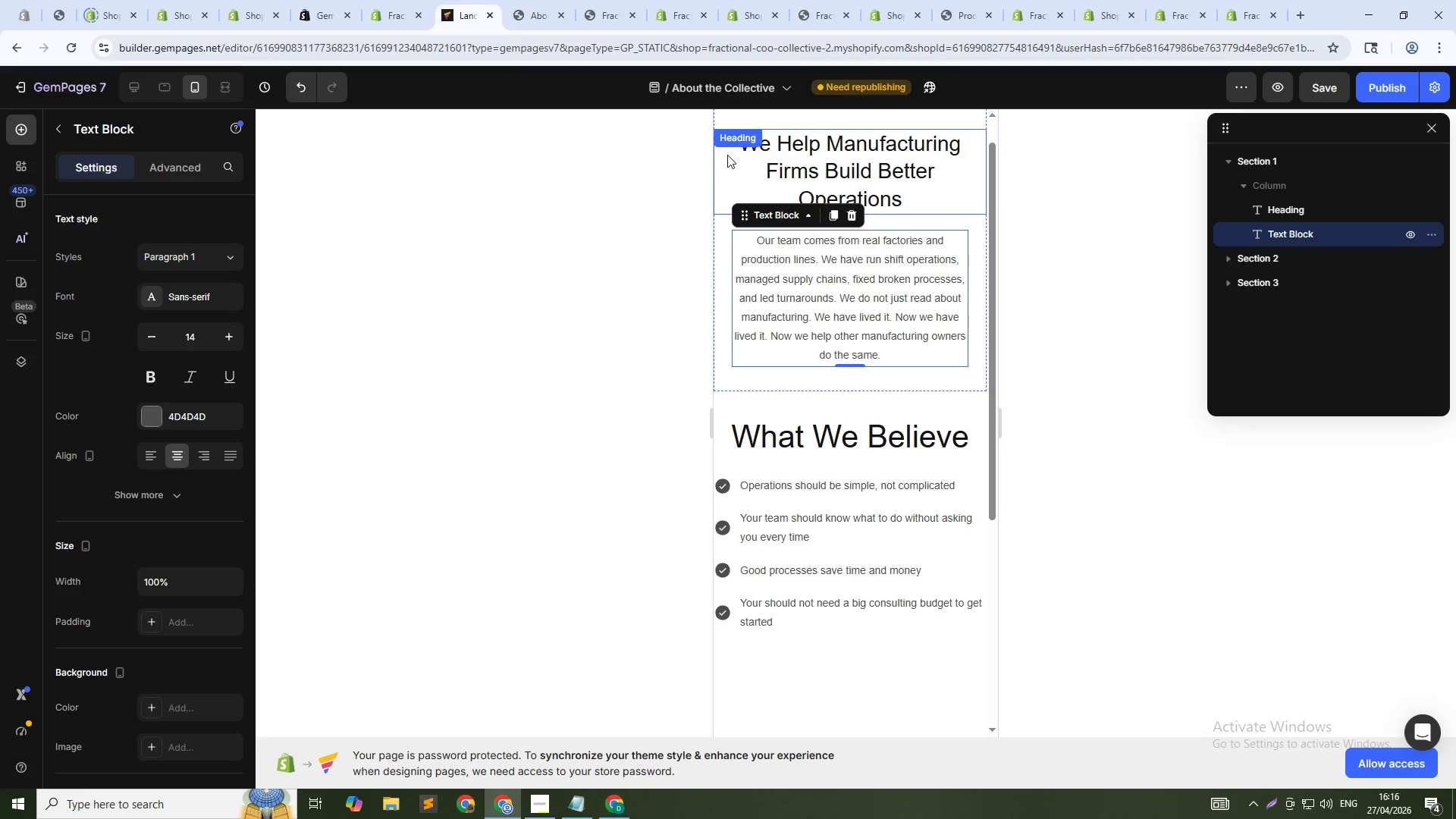 
left_click([751, 152])
 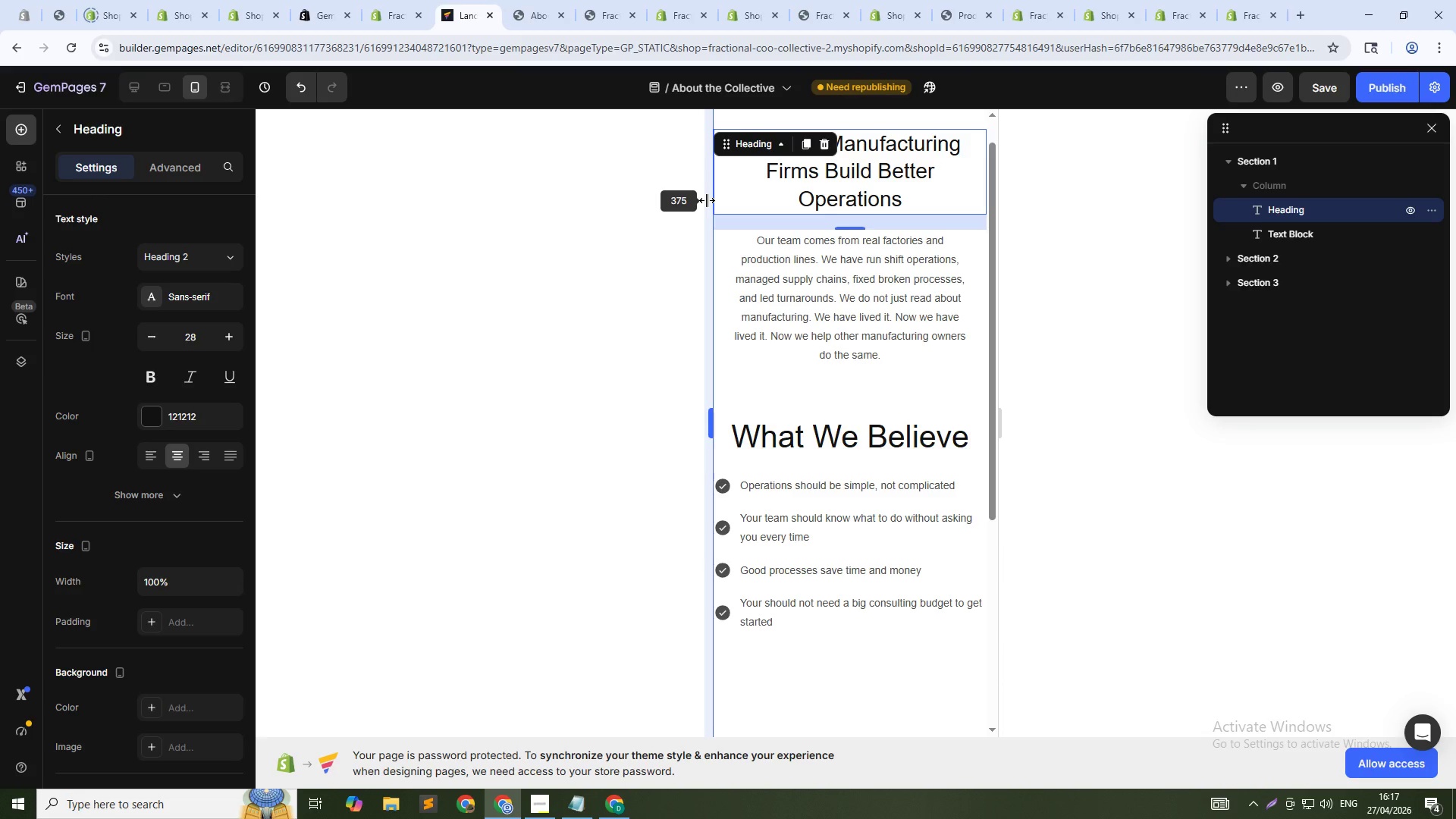 
wait(52.66)
 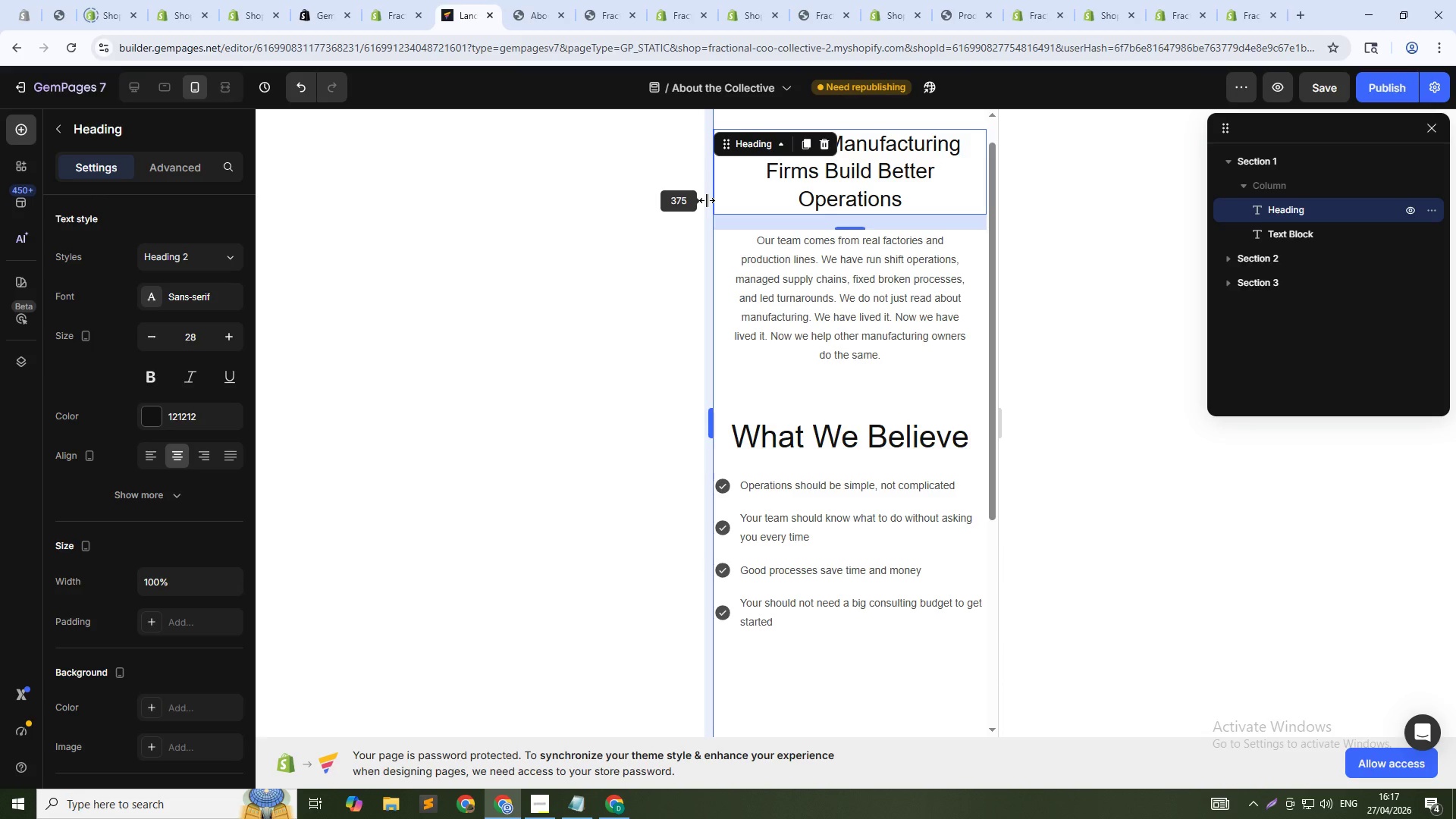 
left_click([756, 429])
 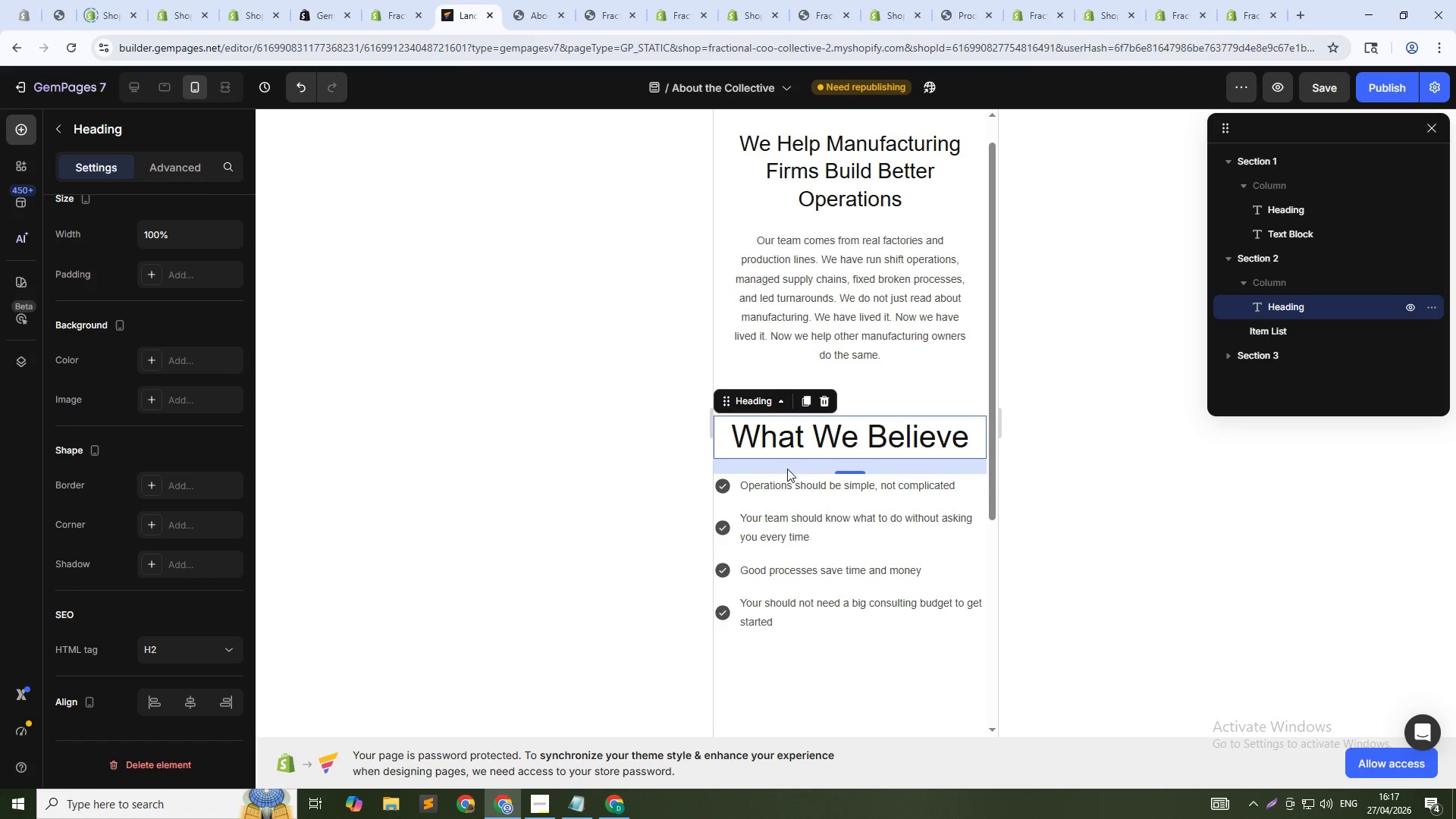 
left_click([736, 497])
 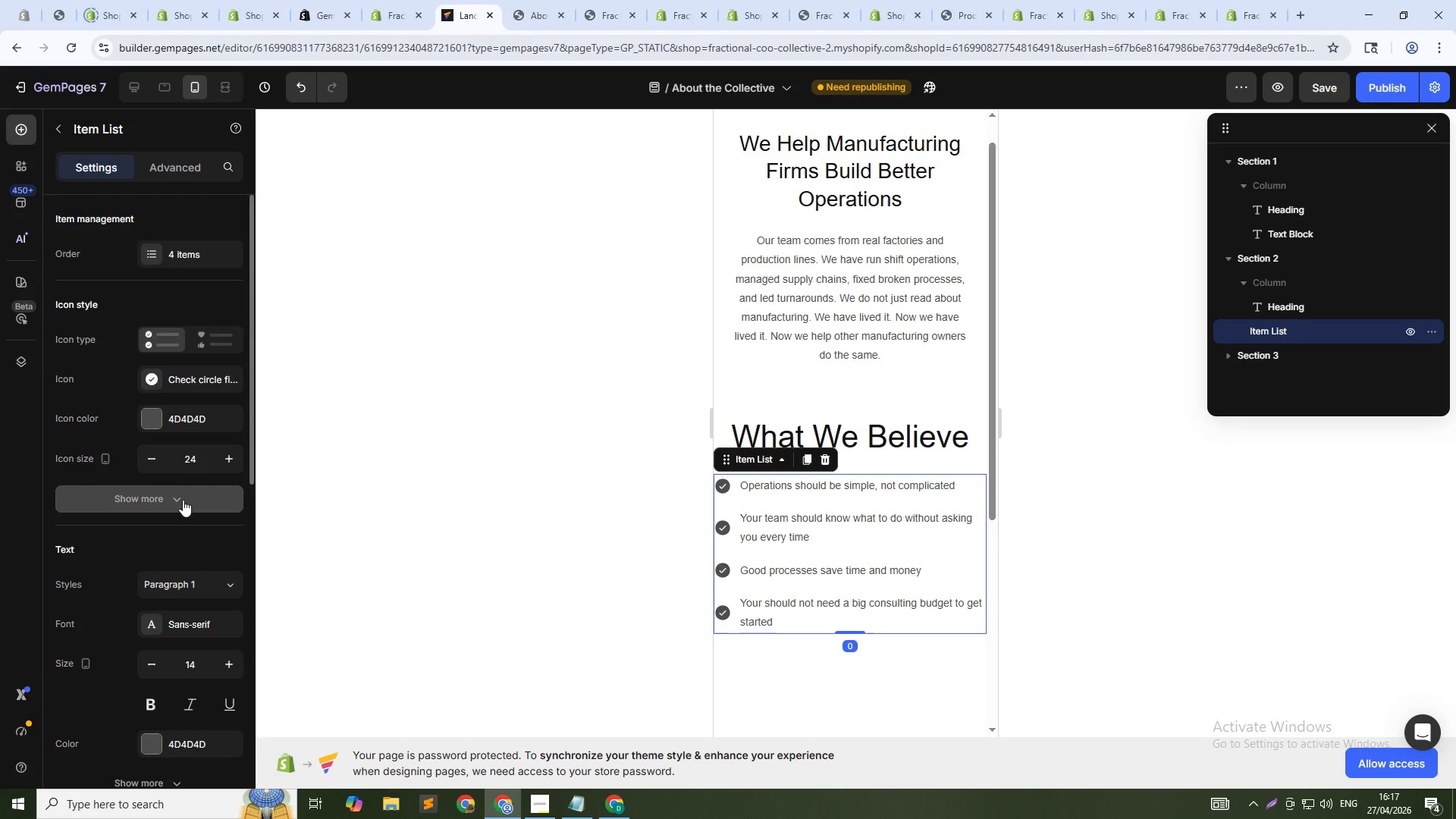 
scroll: coordinate [182, 580], scroll_direction: down, amount: 7.0
 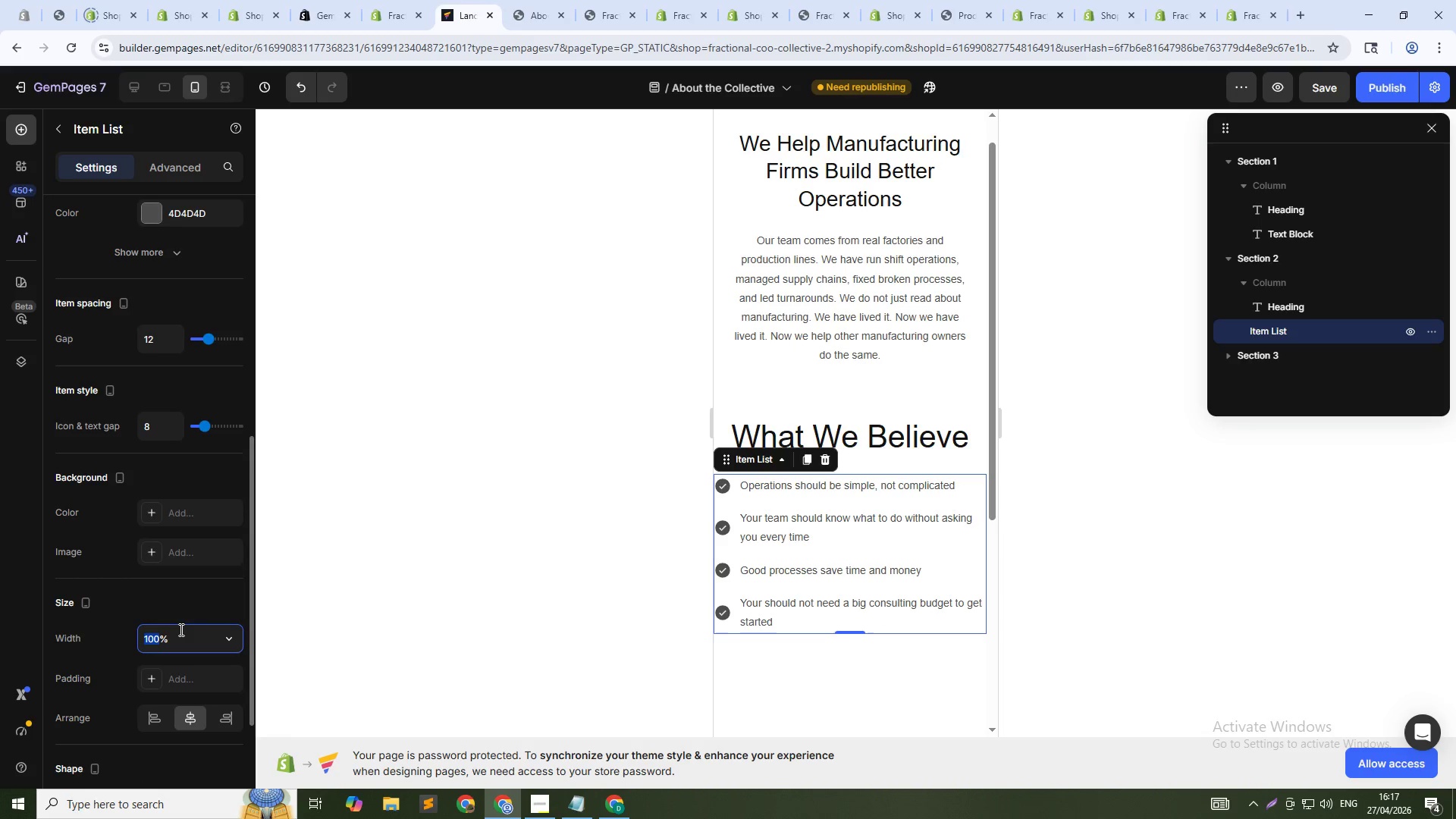 
double_click([180, 629])
 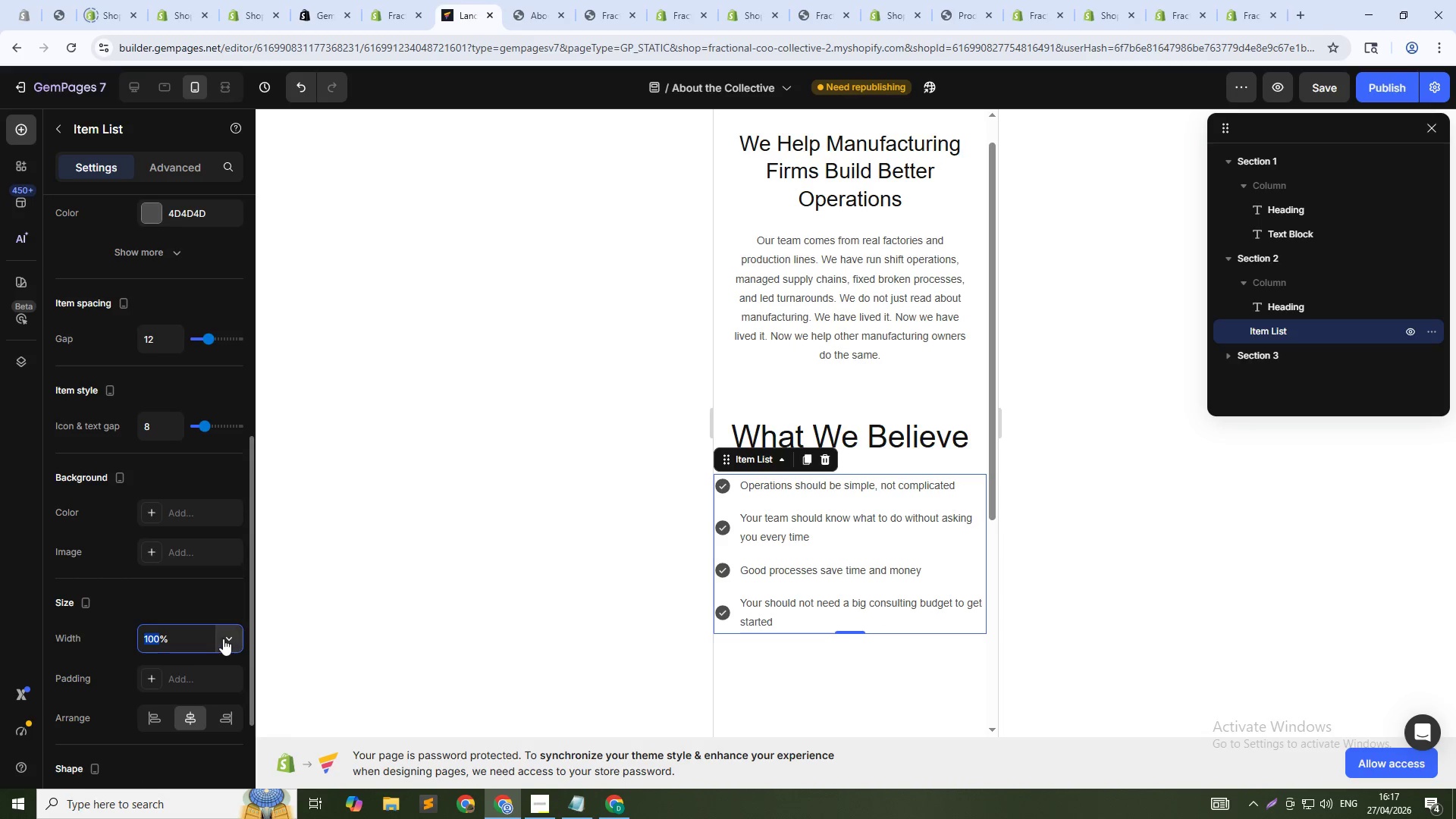 
left_click([231, 638])
 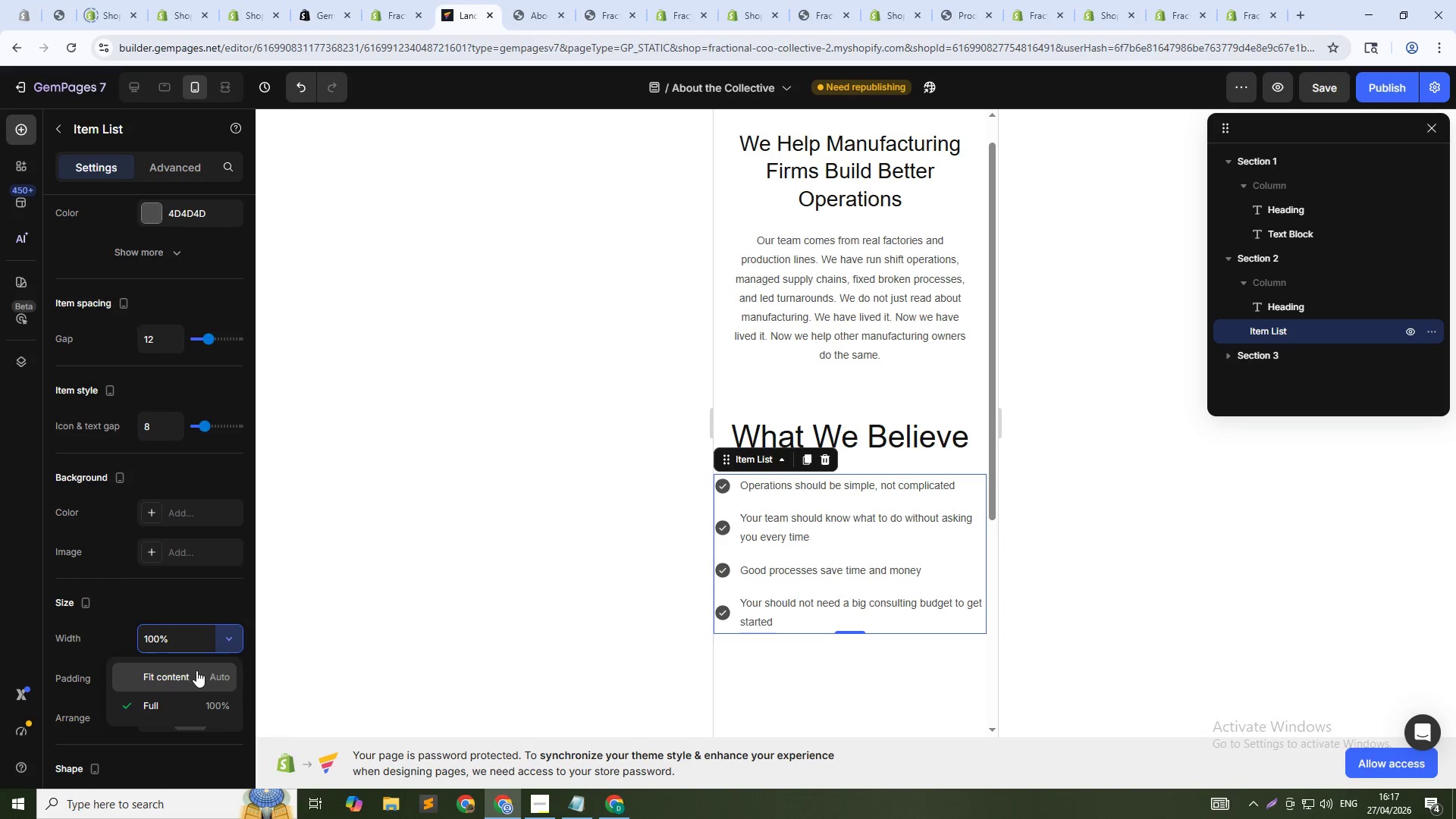 
left_click([181, 642])
 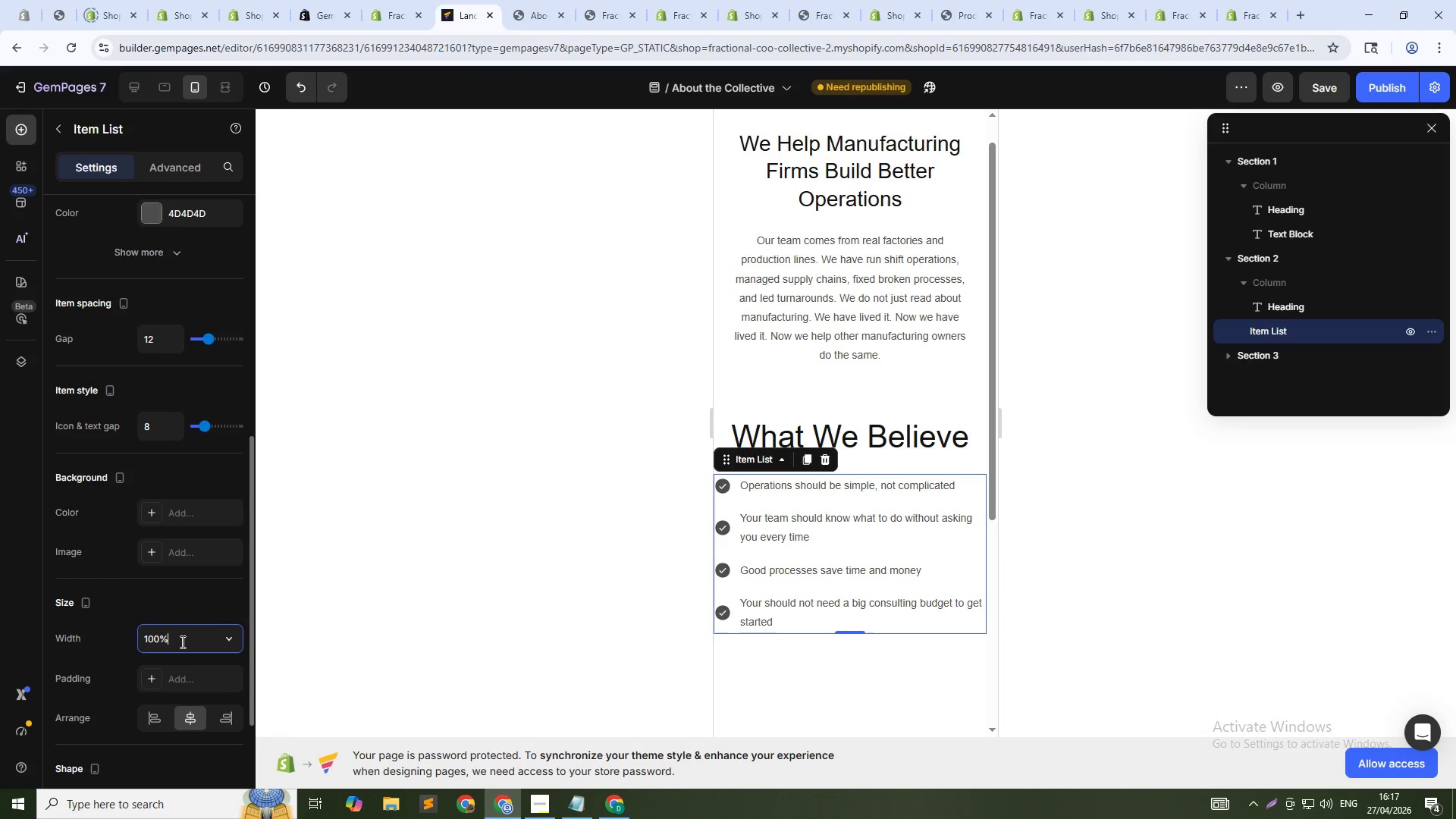 
key(ArrowDown)
 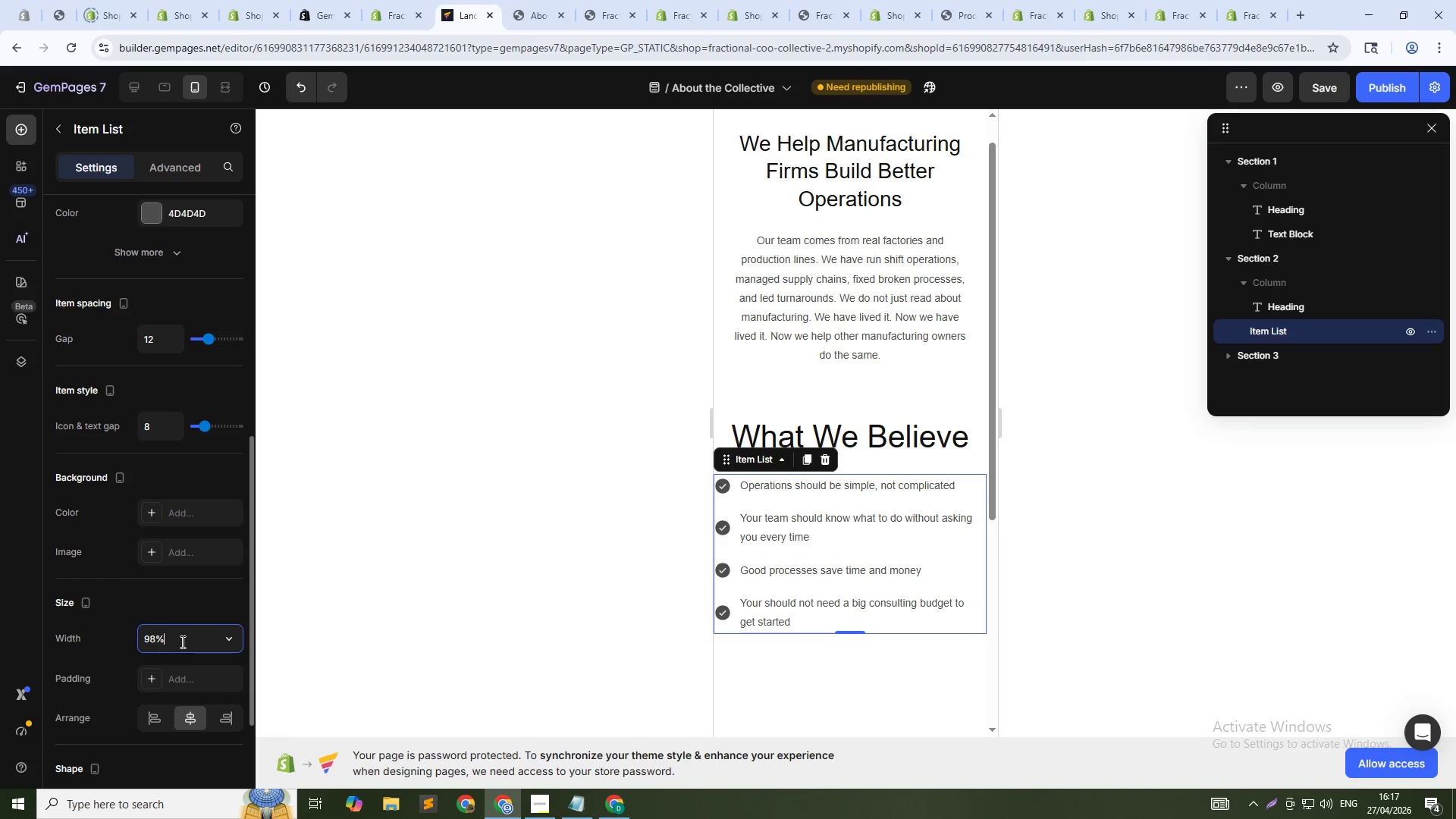 
key(ArrowDown)
 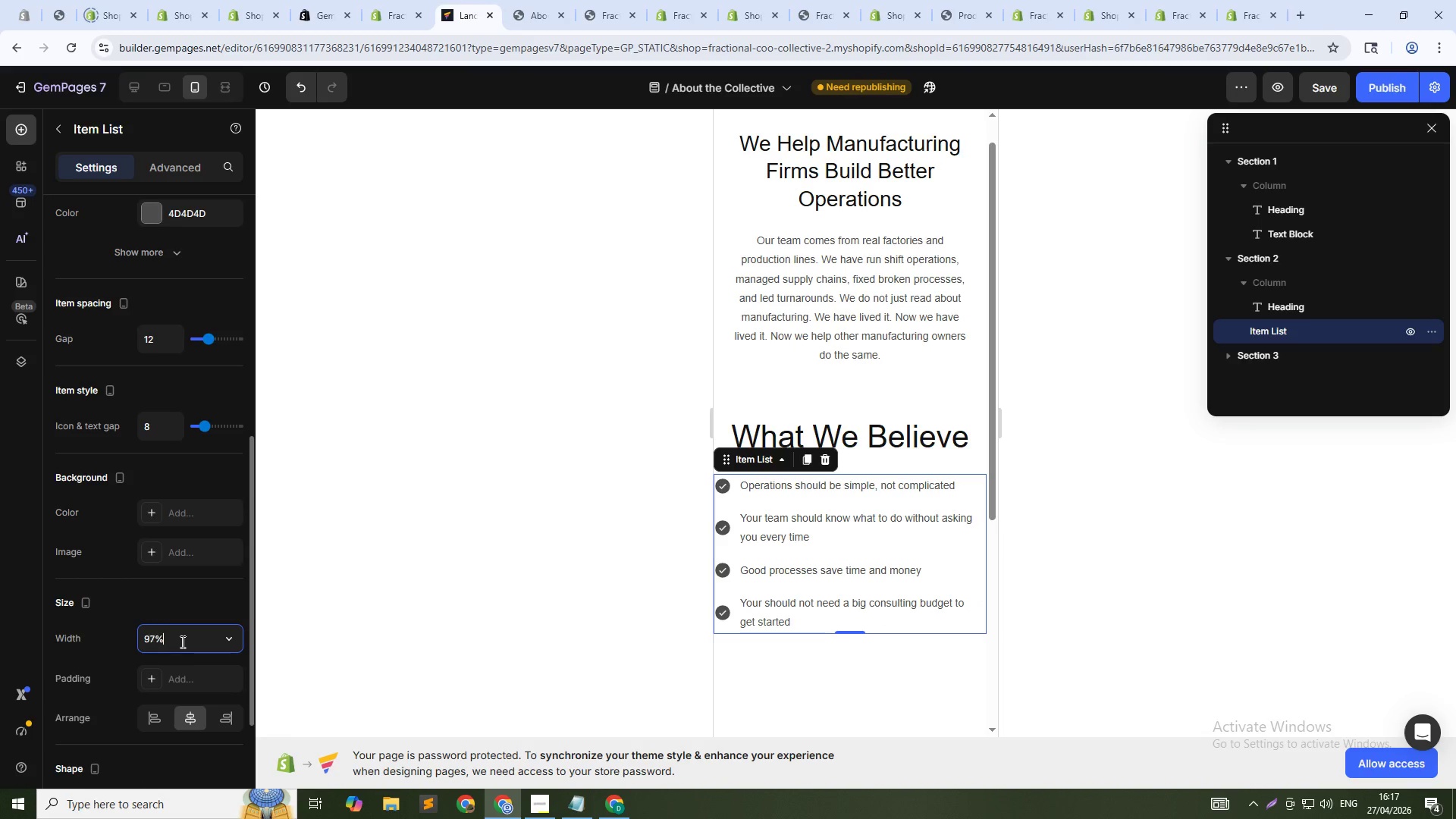 
key(ArrowDown)
 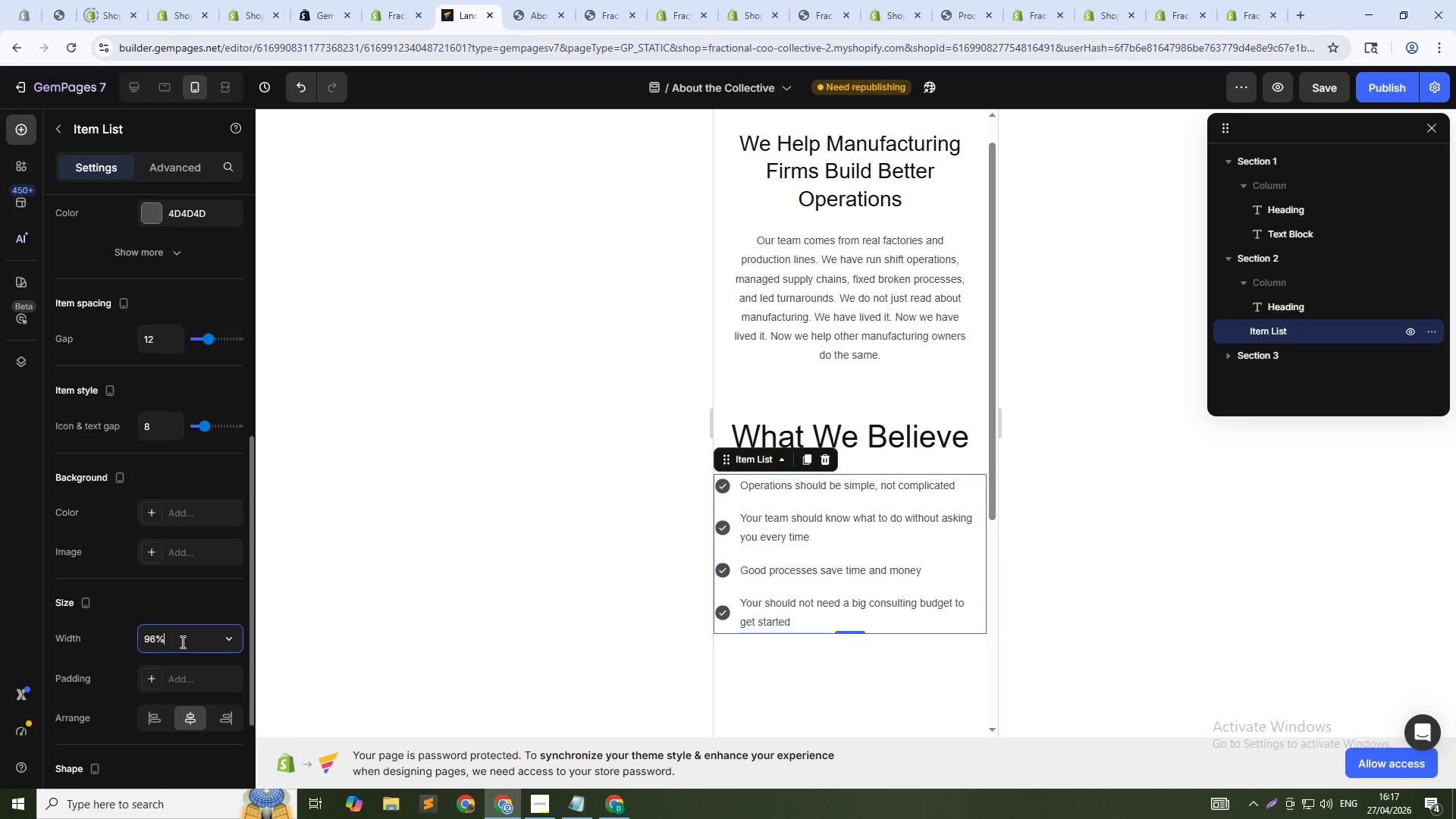 
key(ArrowDown)
 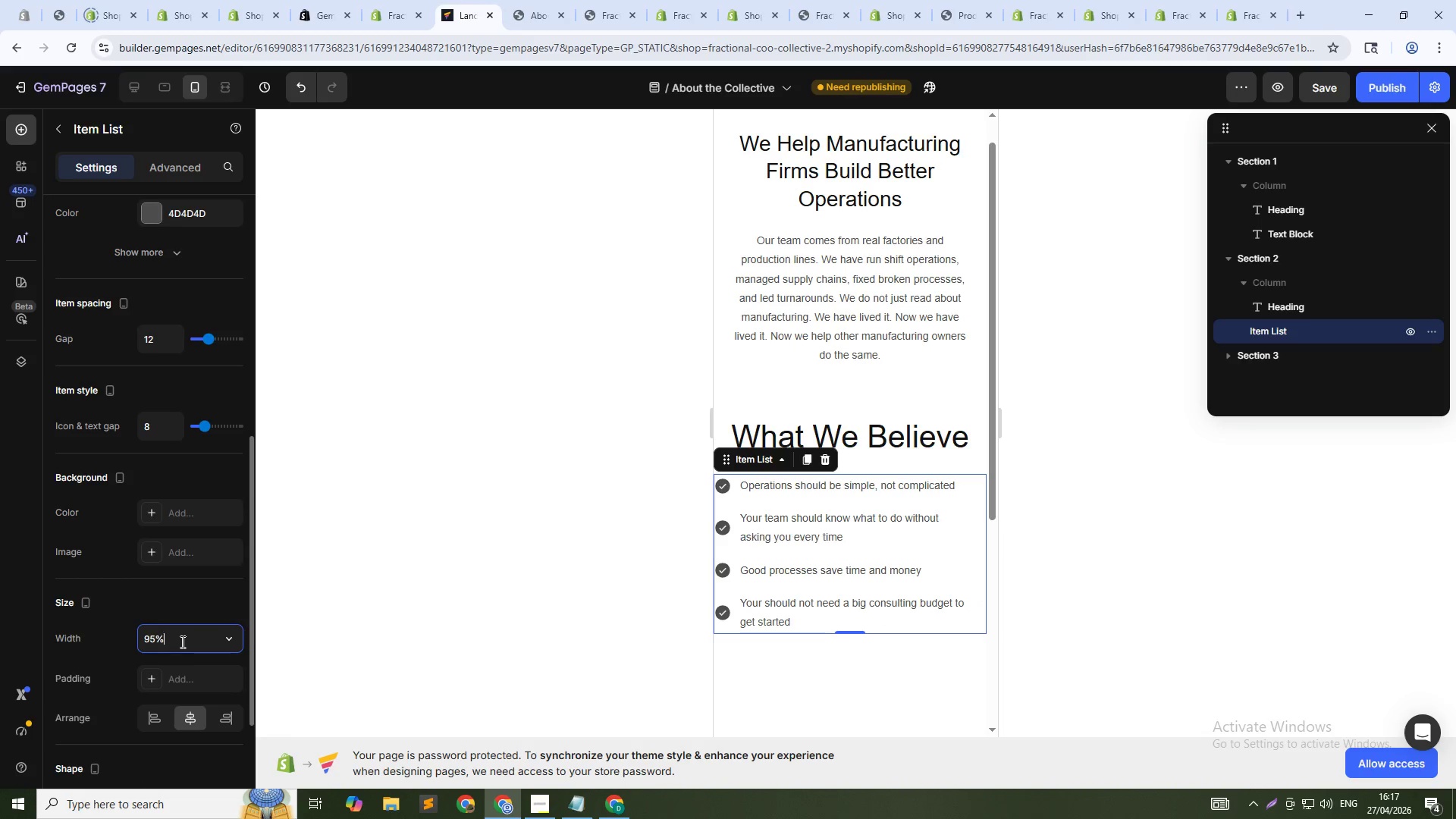 
key(ArrowDown)
 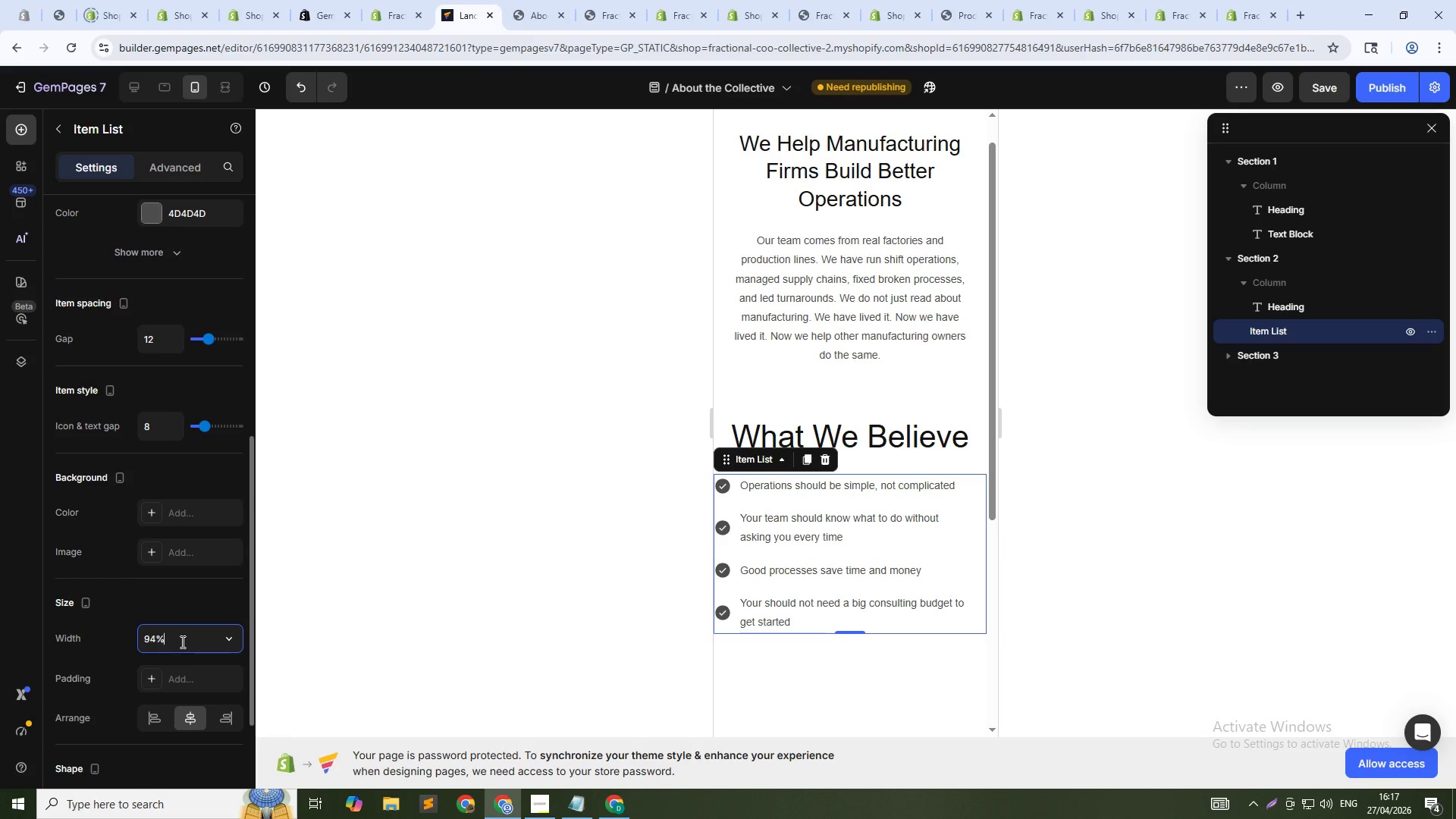 
key(ArrowDown)
 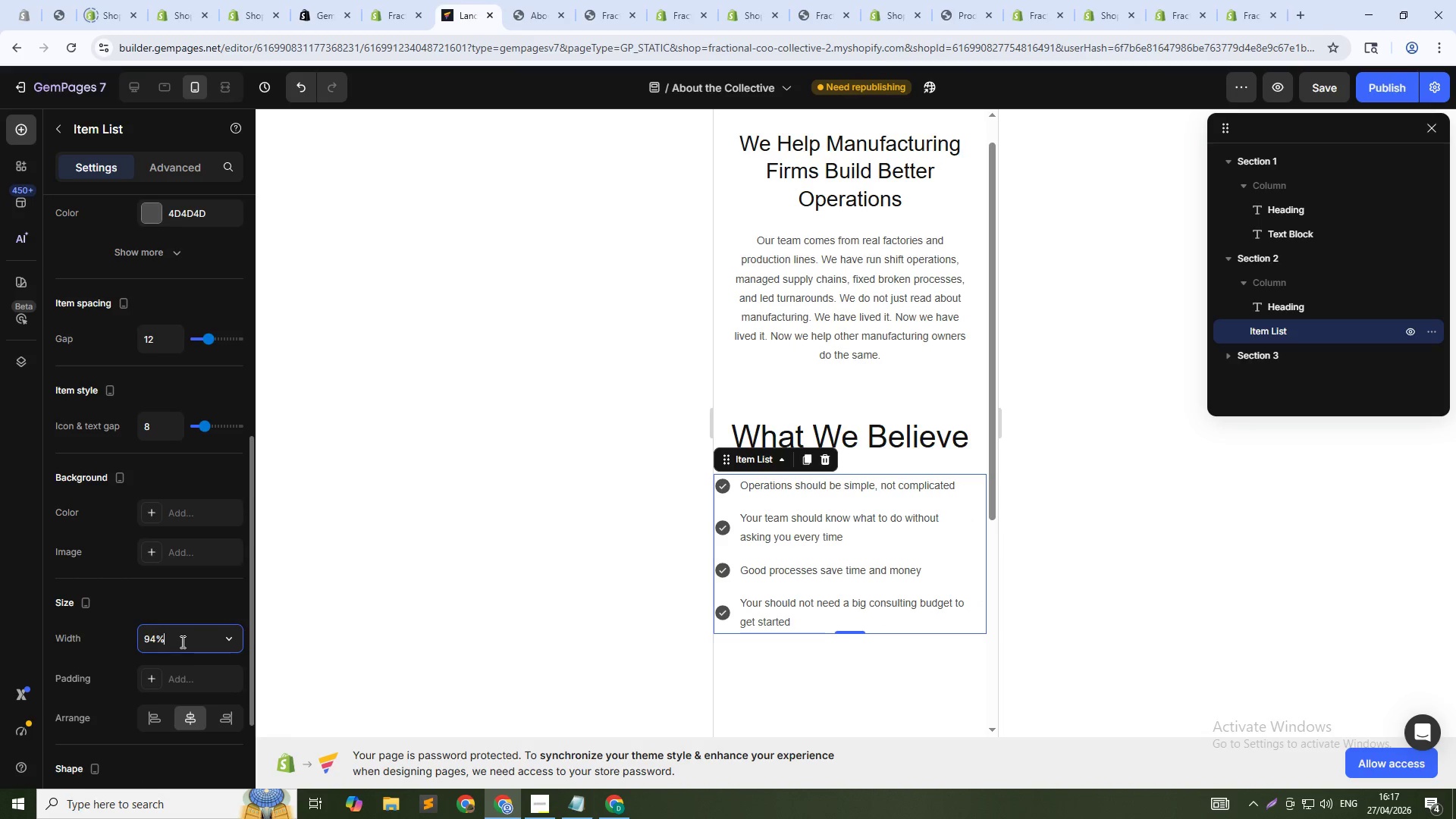 
key(ArrowDown)
 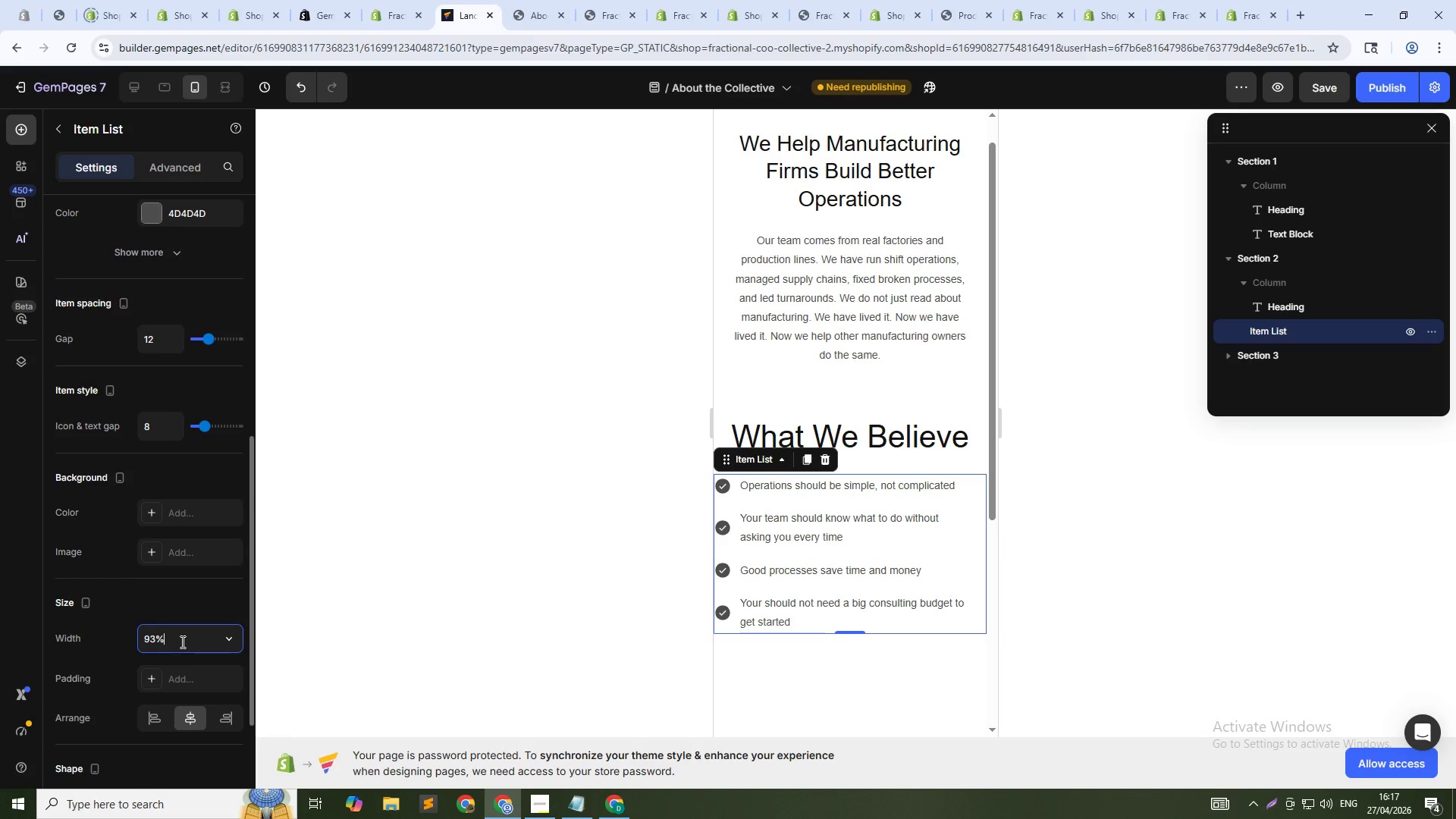 
key(ArrowDown)
 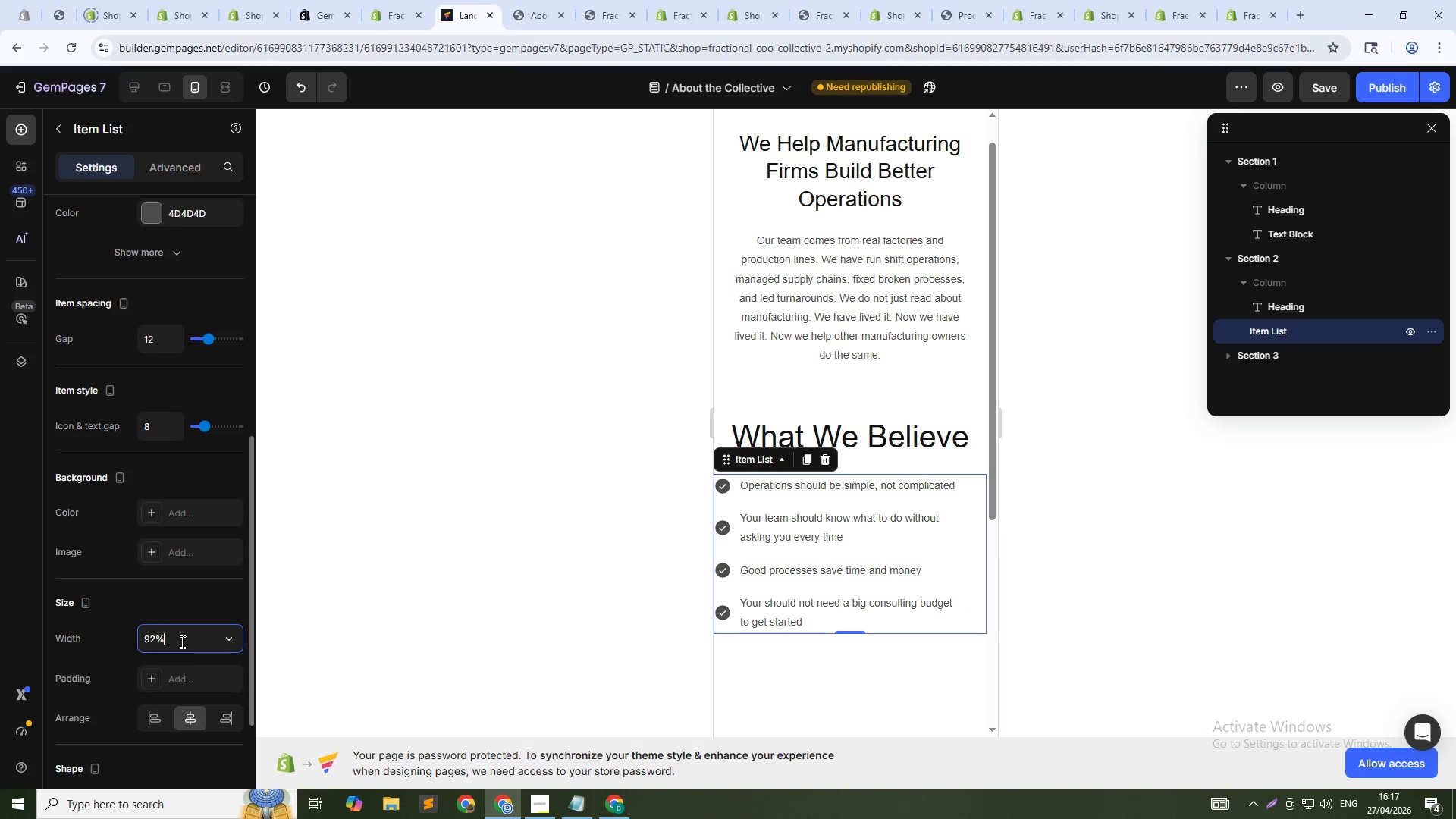 
key(ArrowDown)
 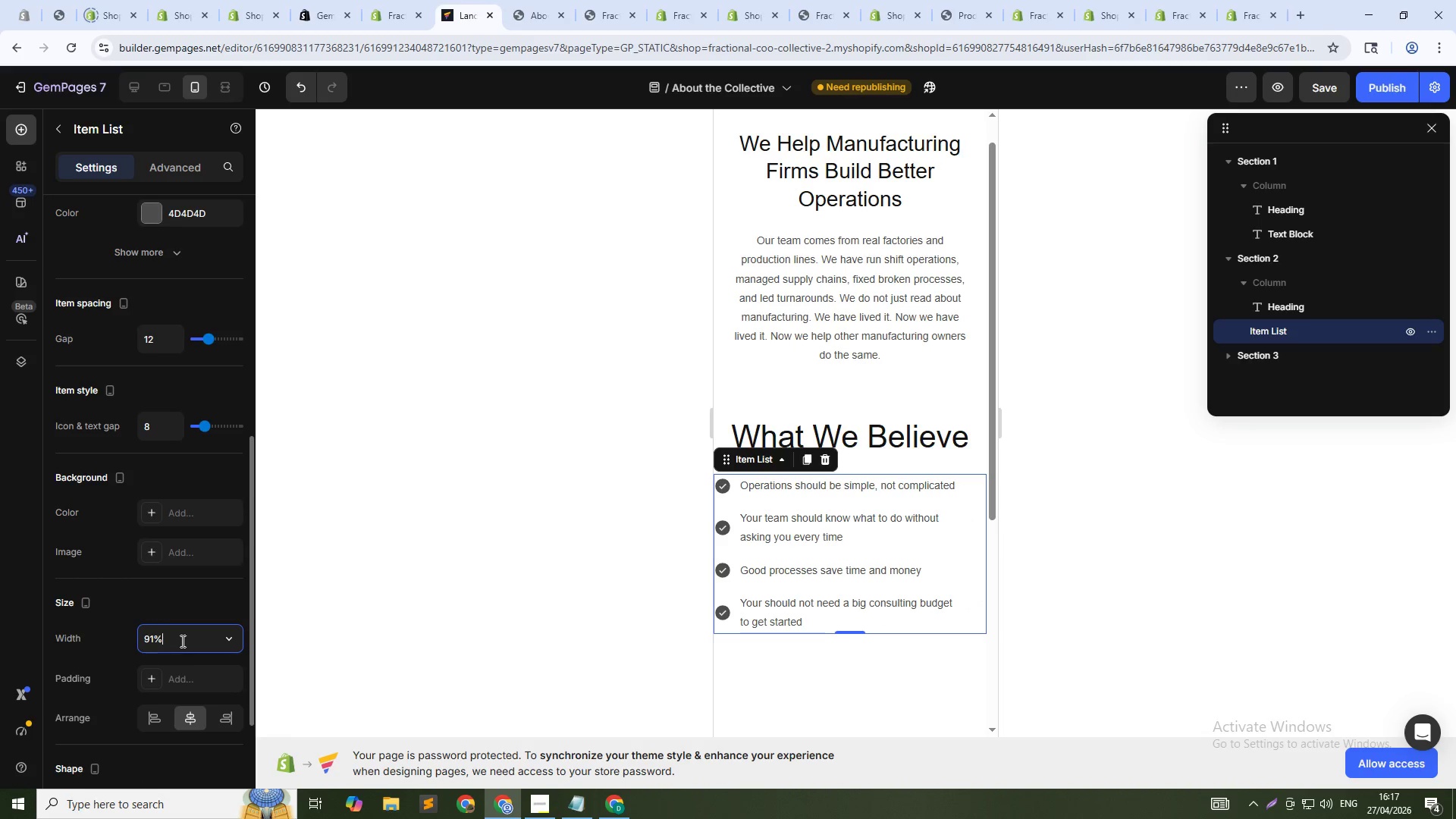 
key(ArrowDown)
 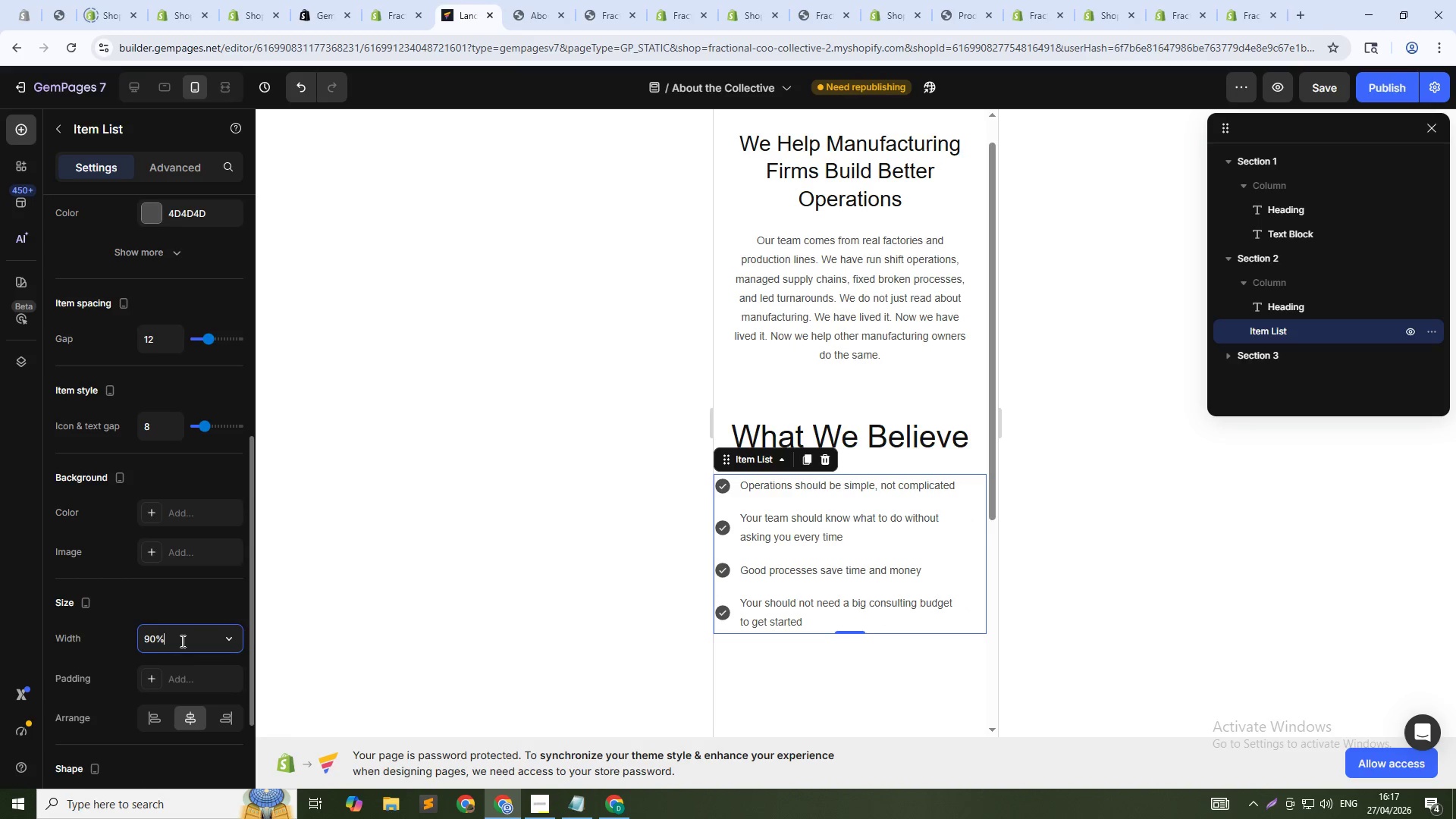 
key(ArrowDown)
 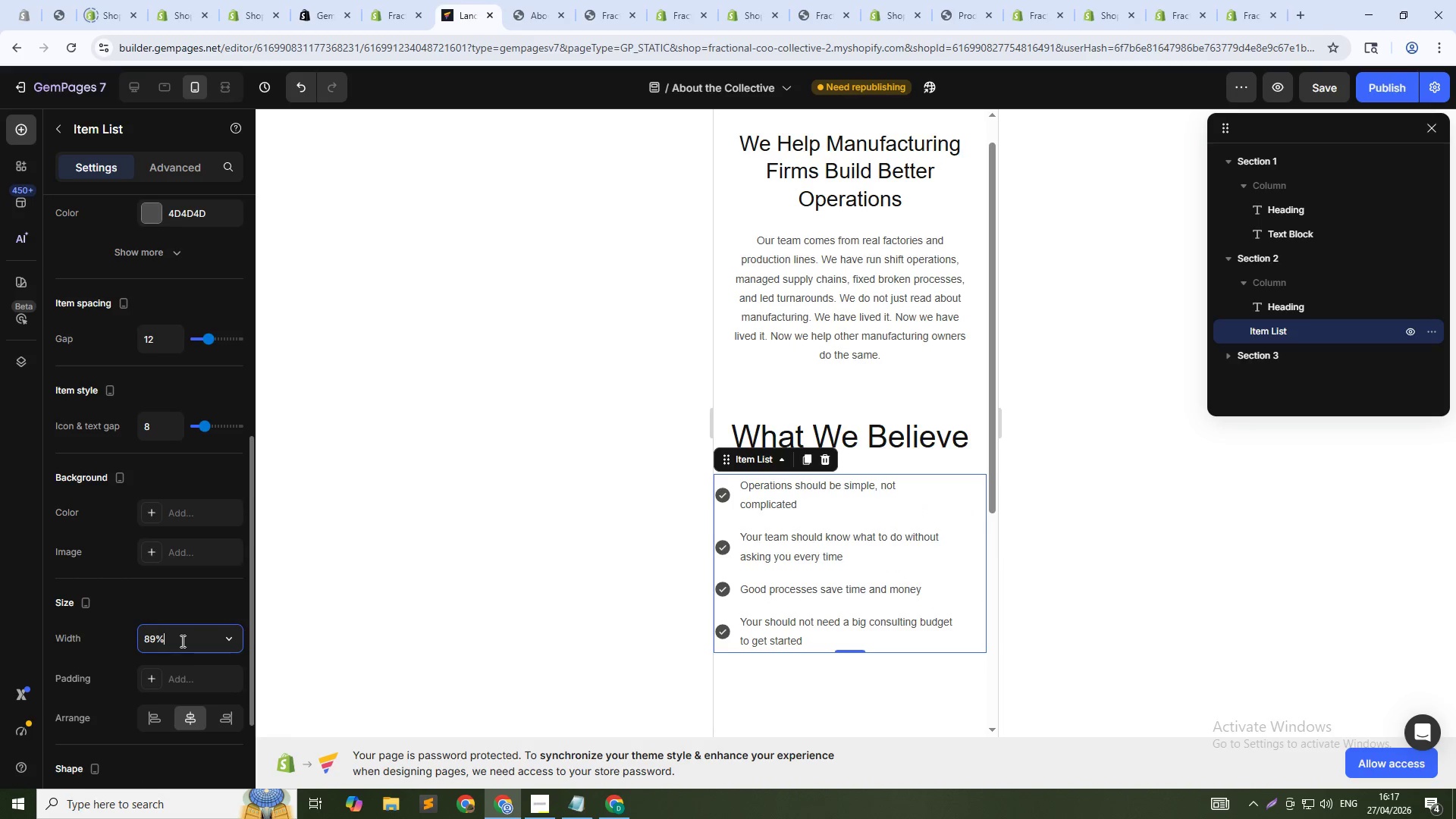 
key(ArrowDown)
 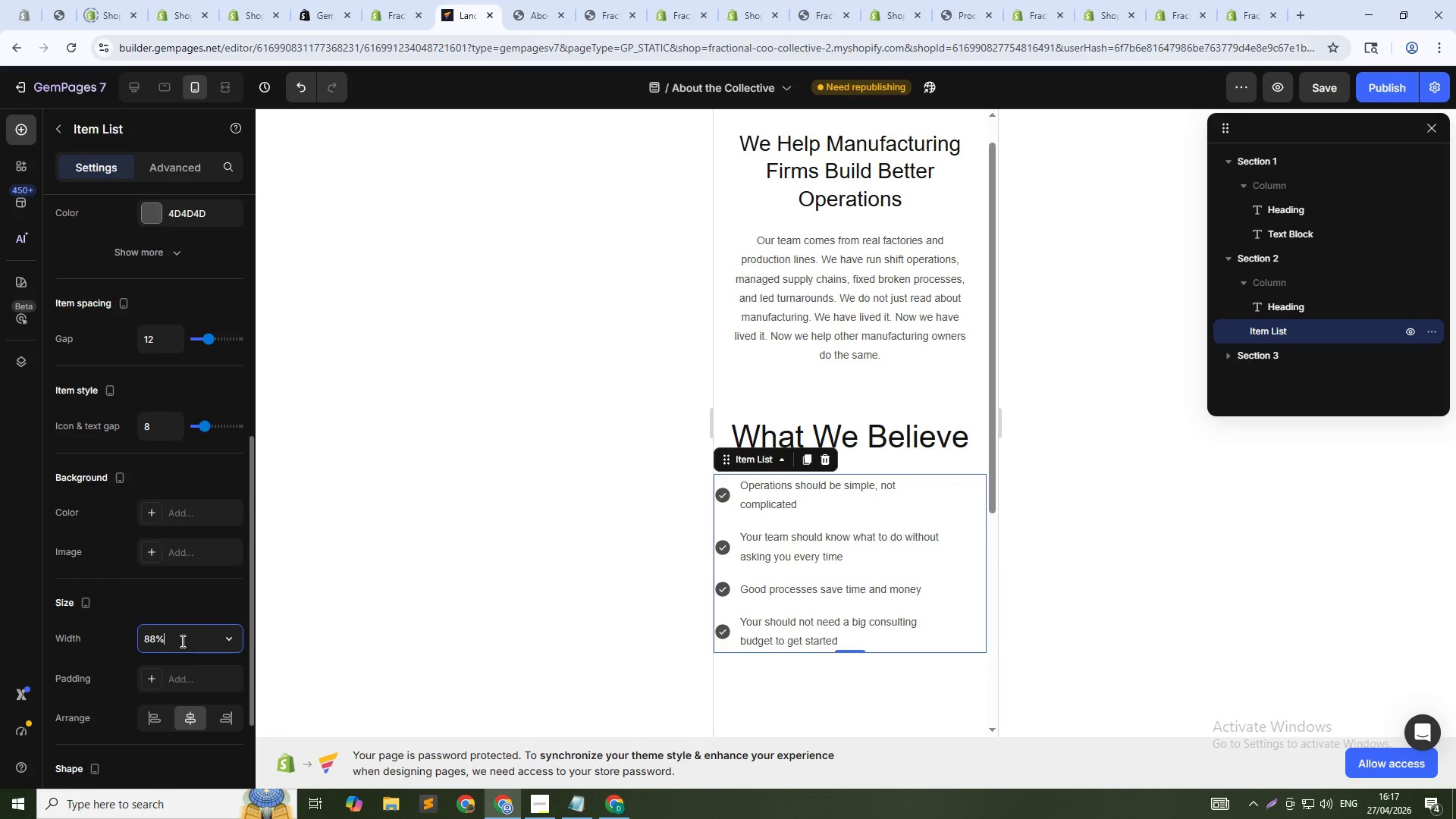 
key(ArrowDown)
 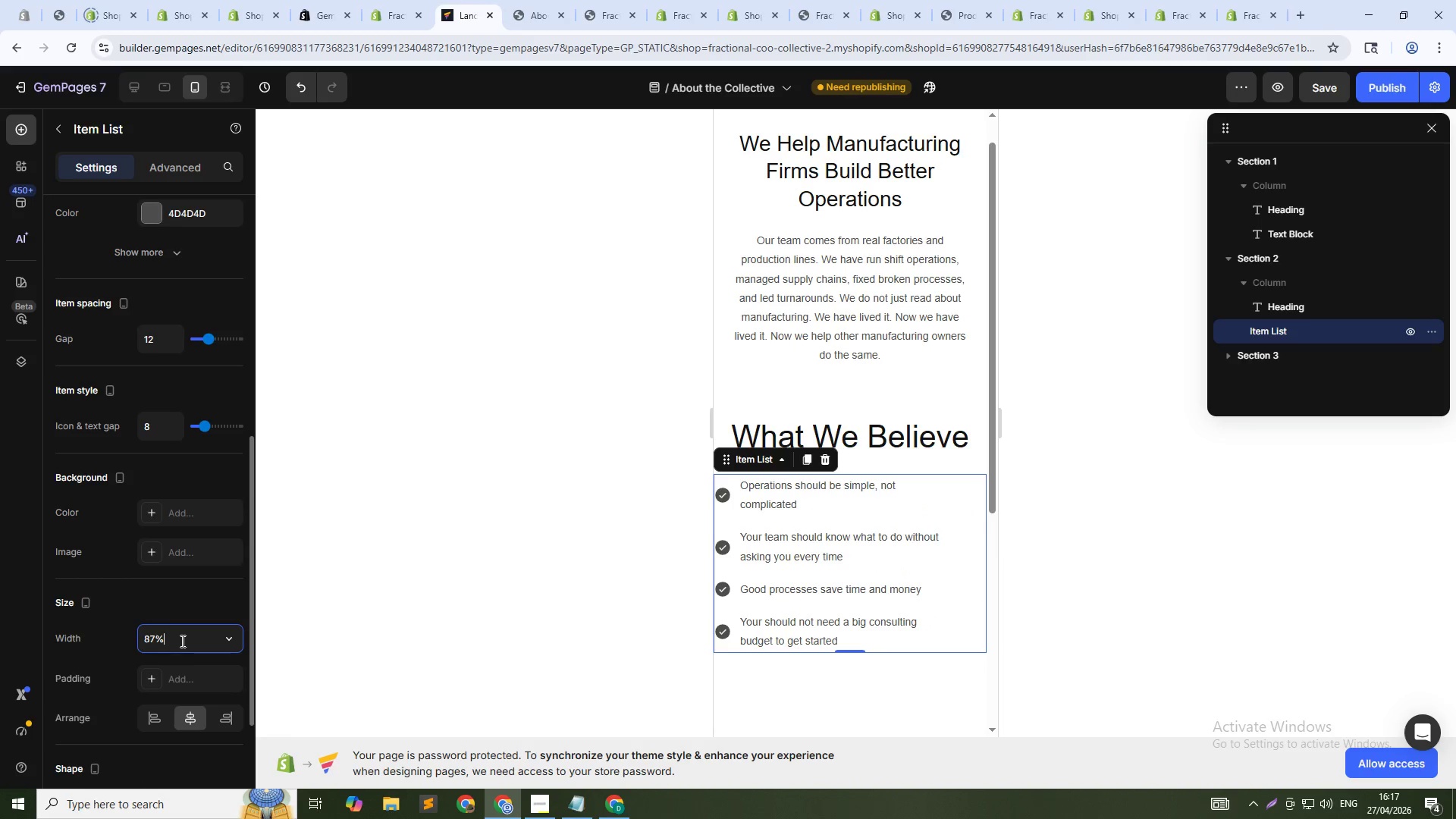 
key(ArrowDown)
 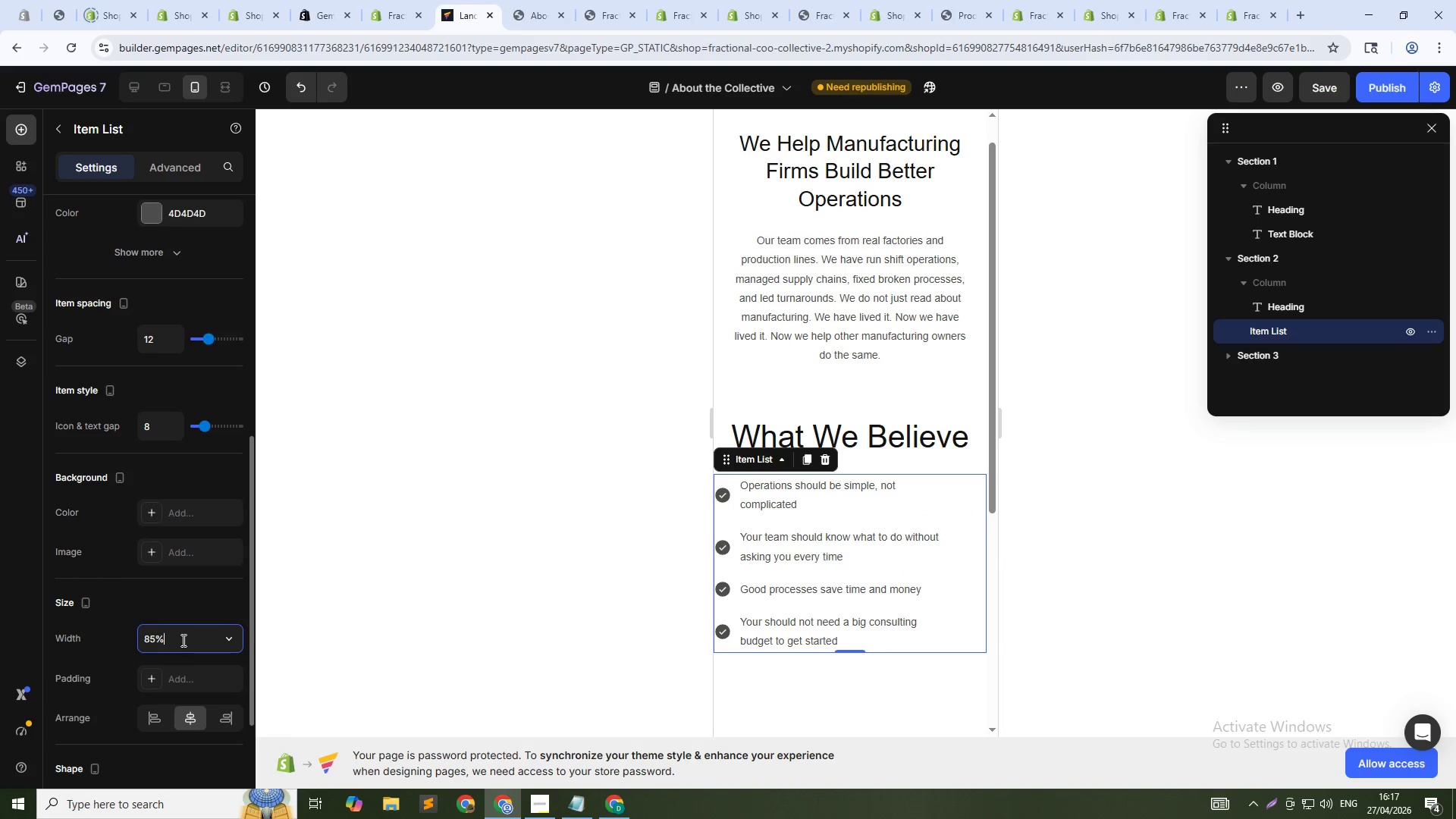 
key(ArrowDown)
 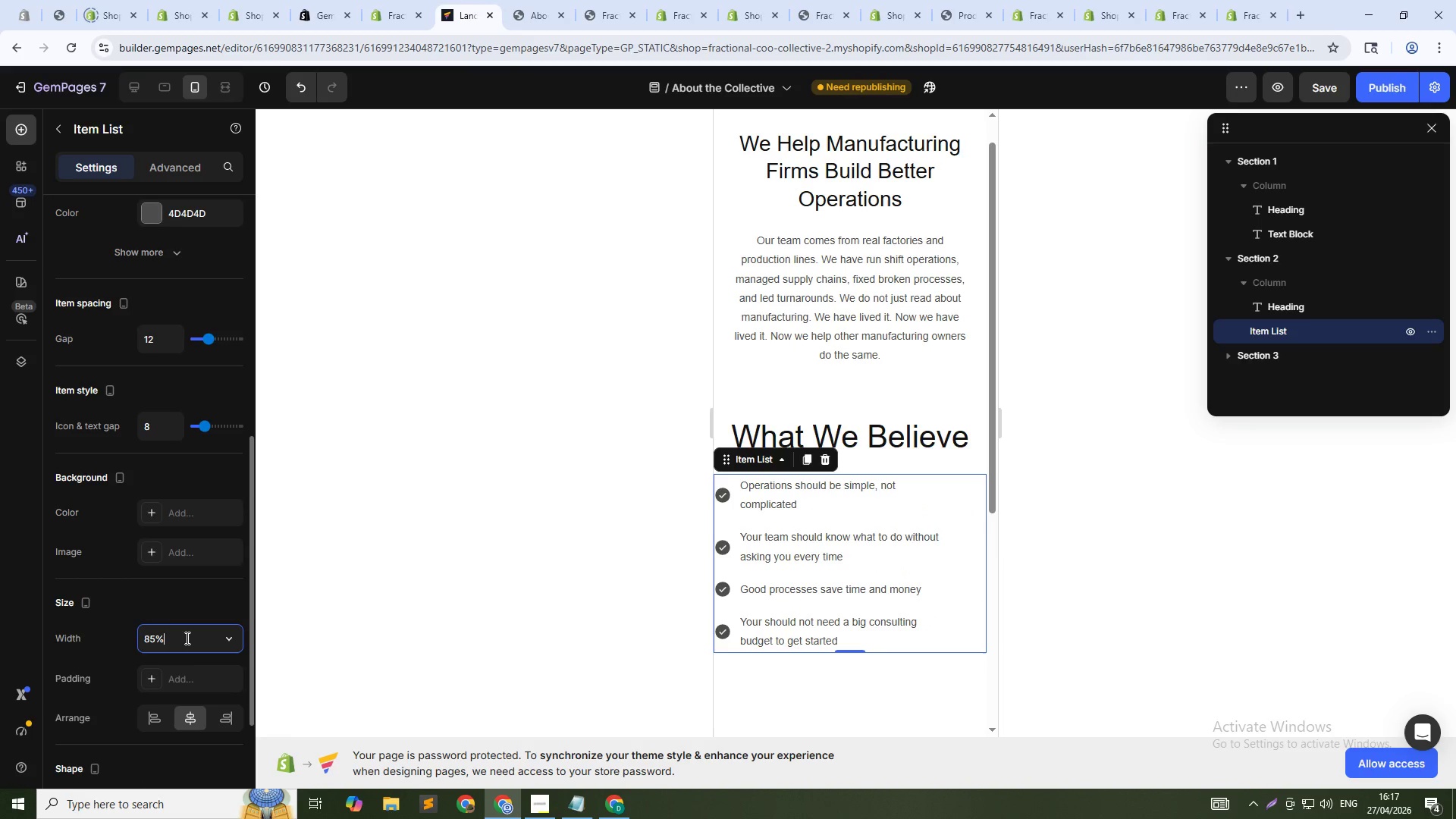 
key(ArrowDown)
 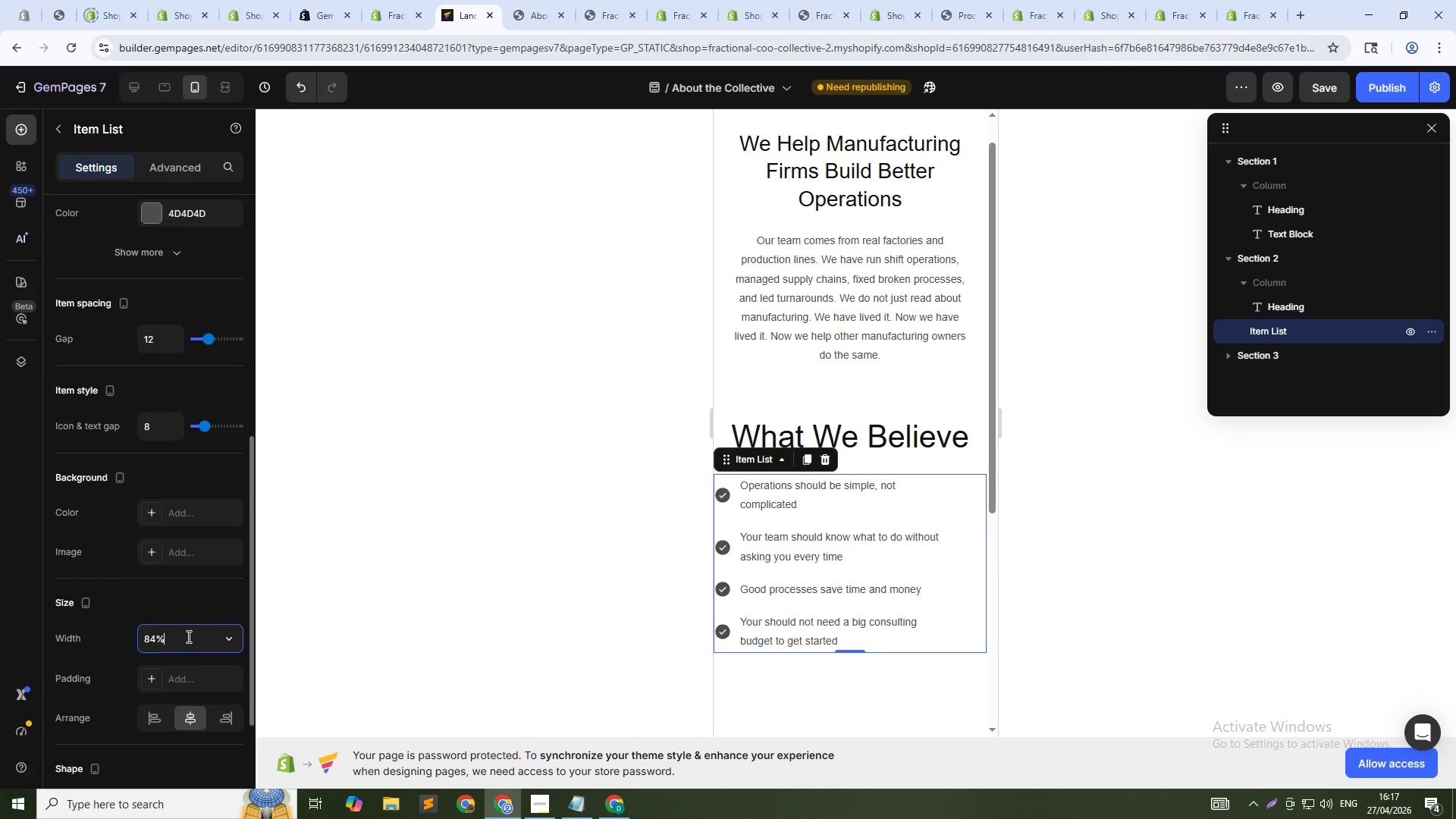 
key(ArrowDown)
 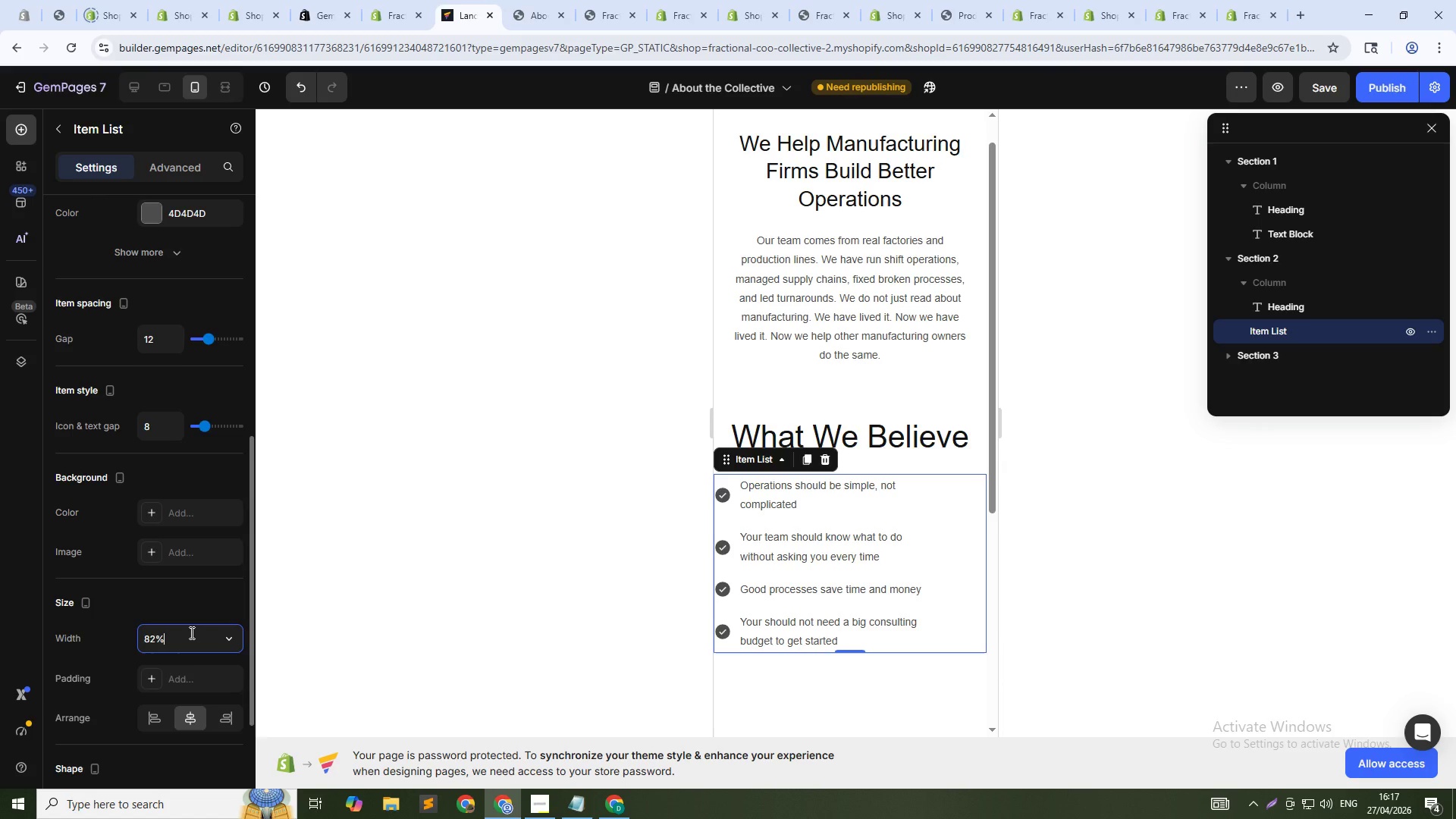 
key(ArrowDown)
 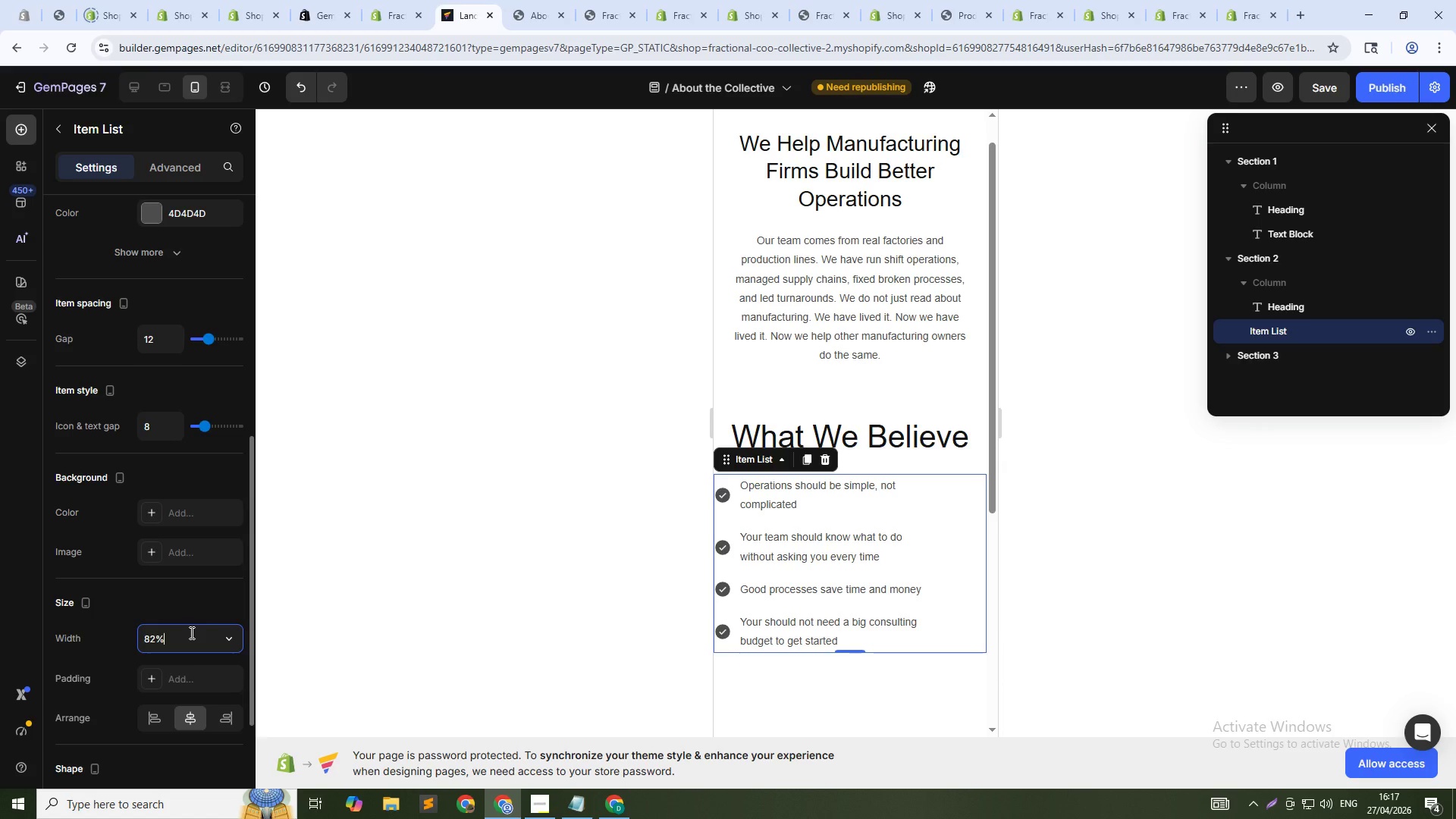 
key(ArrowDown)
 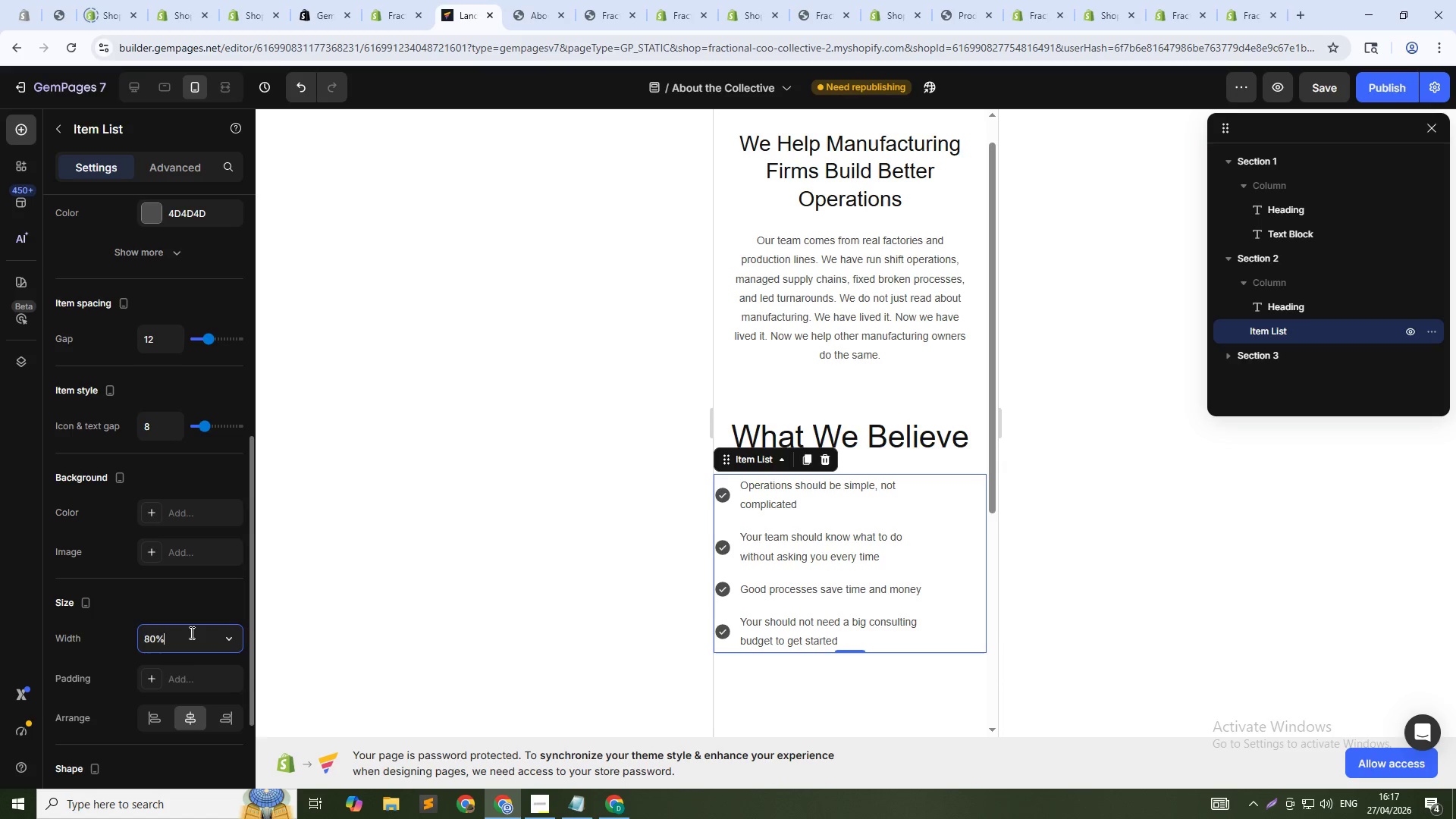 
key(ArrowDown)
 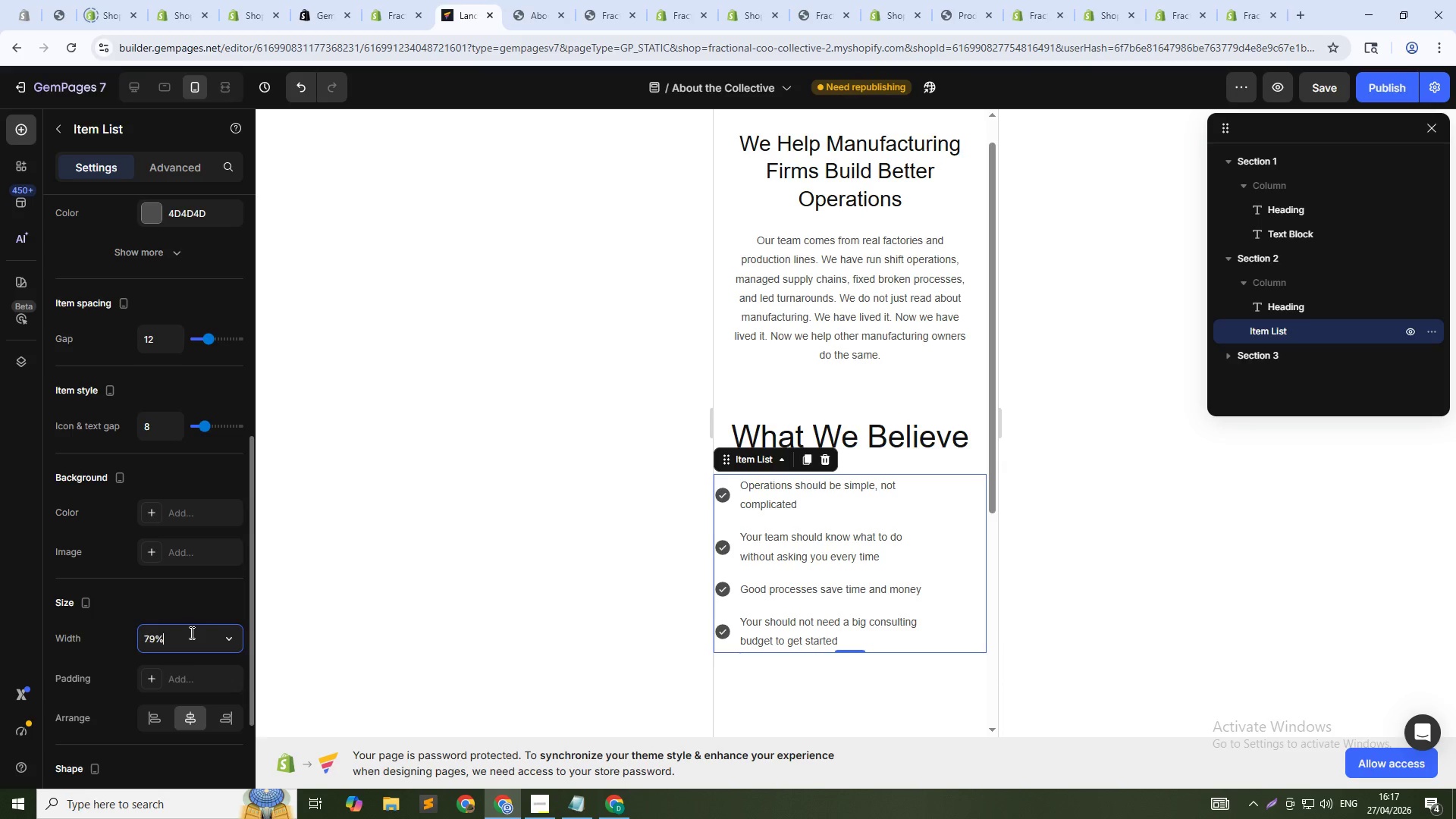 
key(ArrowDown)
 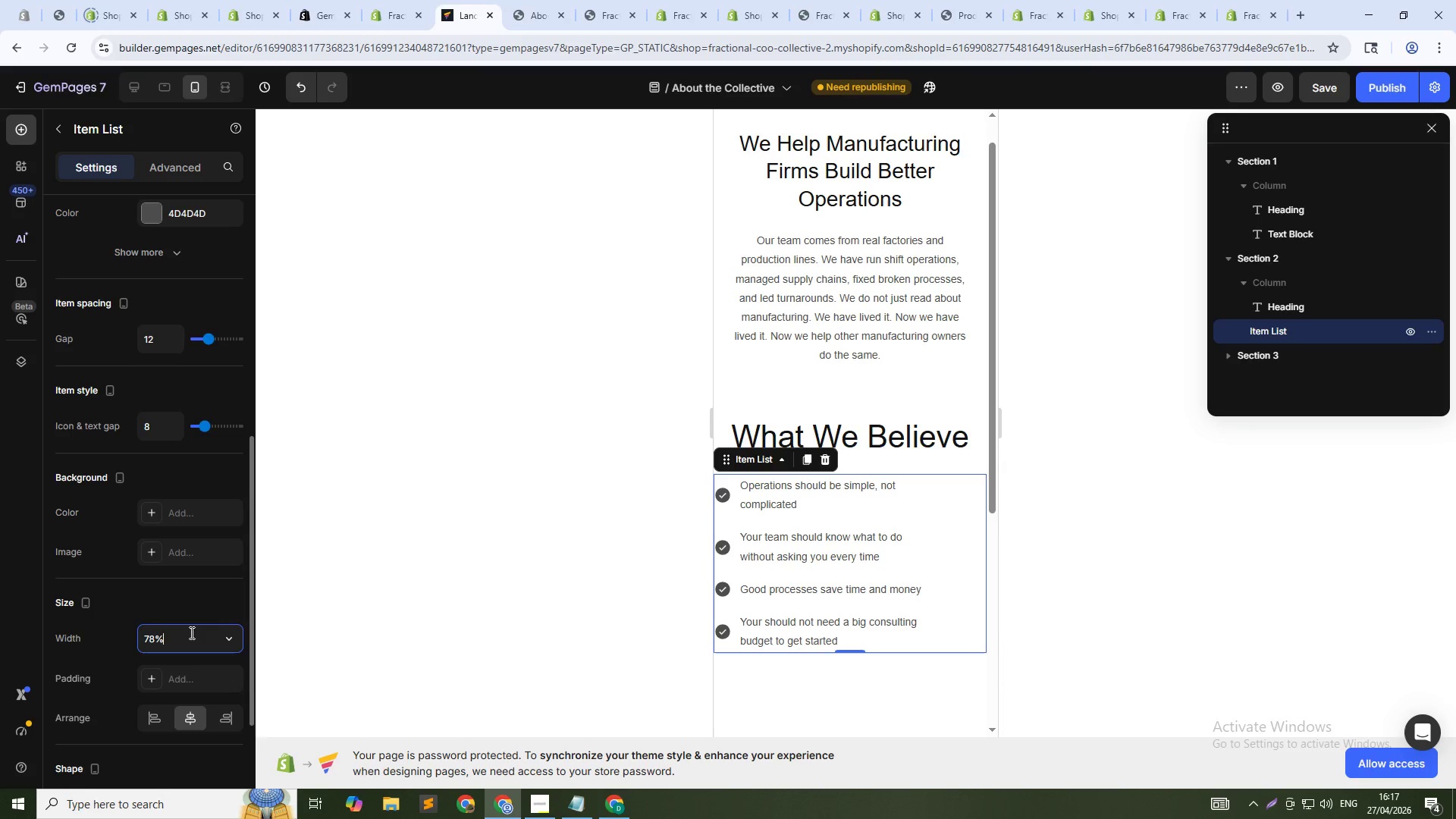 
key(ArrowDown)
 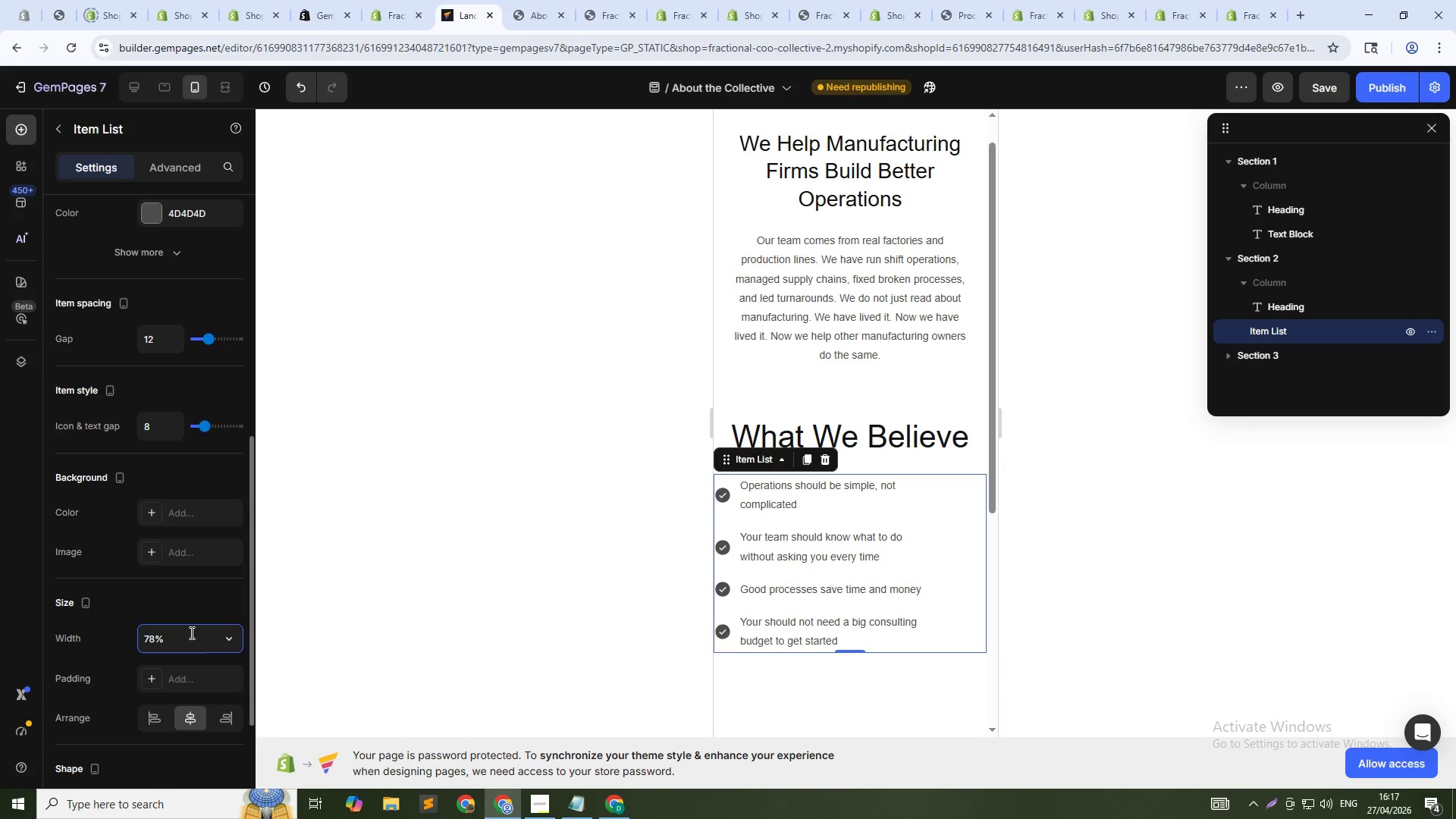 
wait(15.2)
 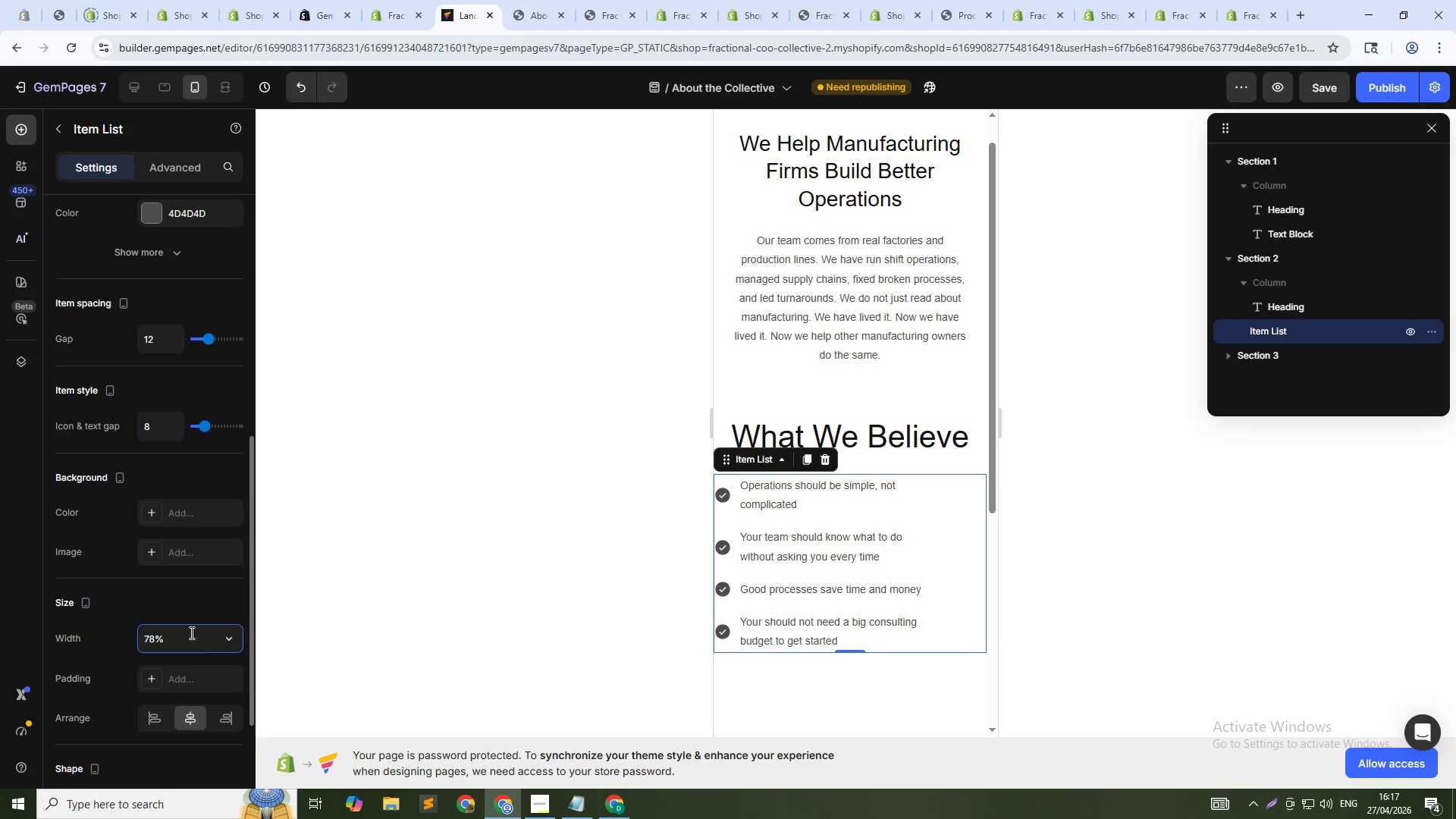 
key(ArrowDown)
 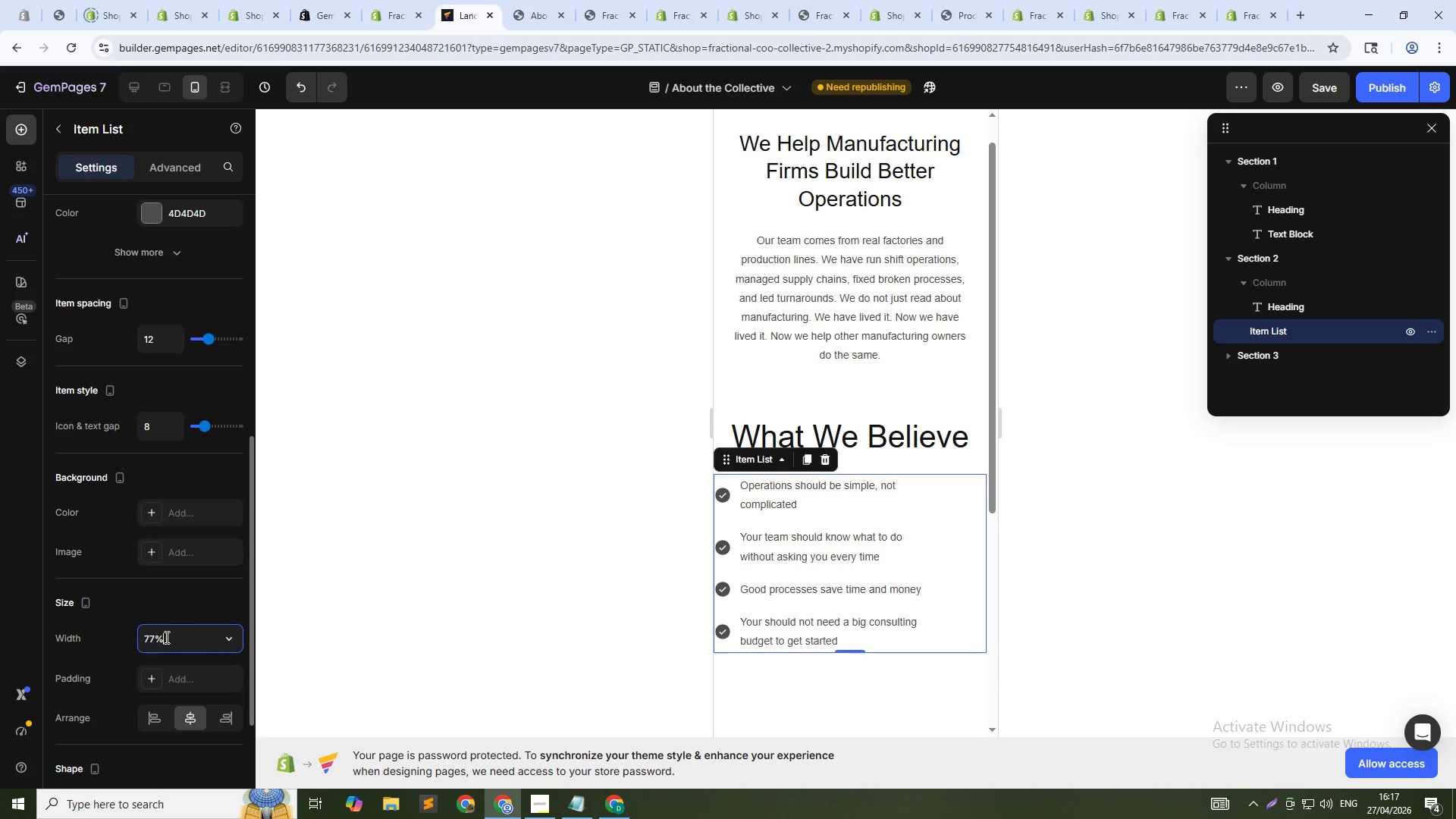 
key(ArrowDown)
 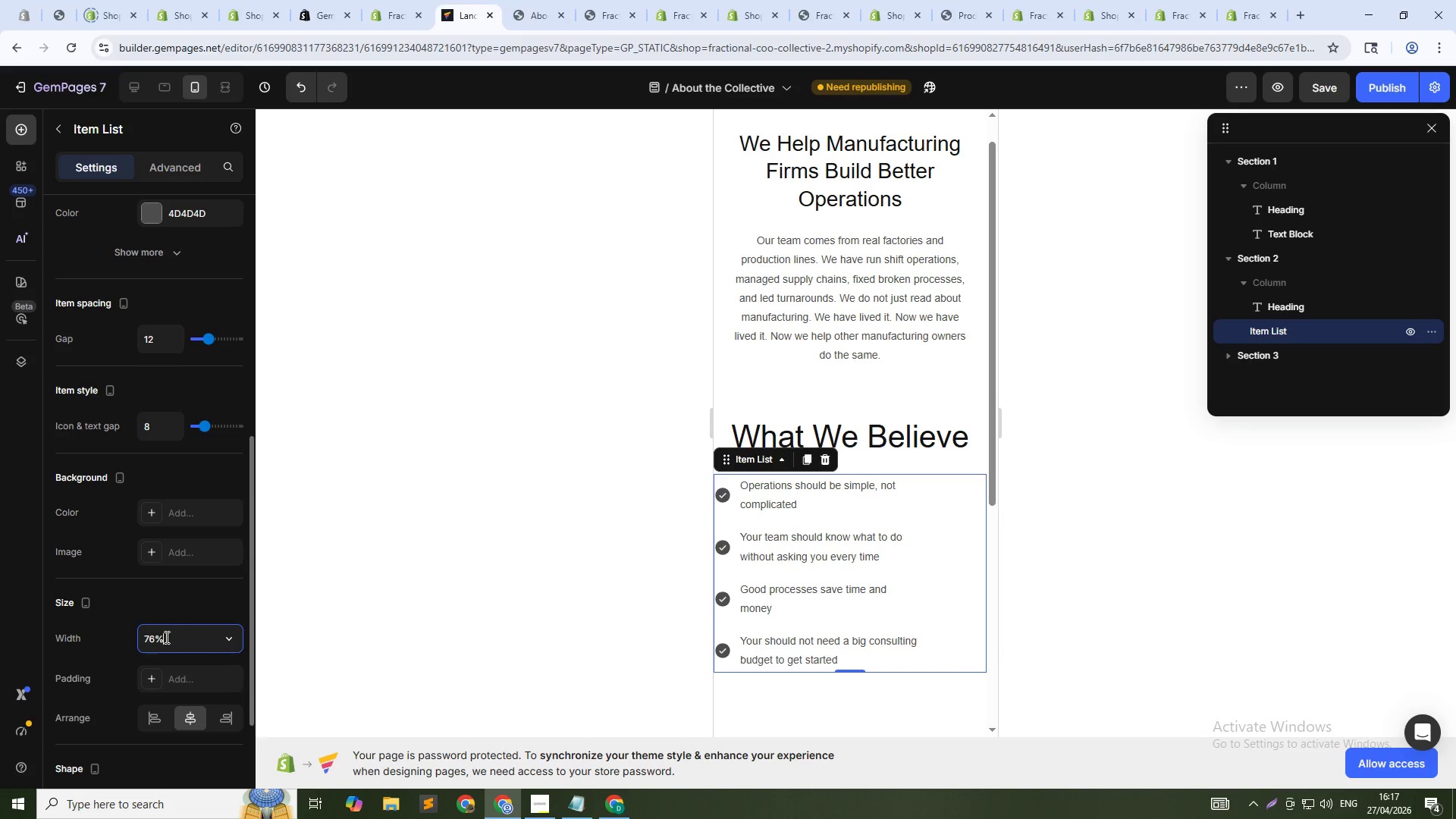 
key(ArrowDown)
 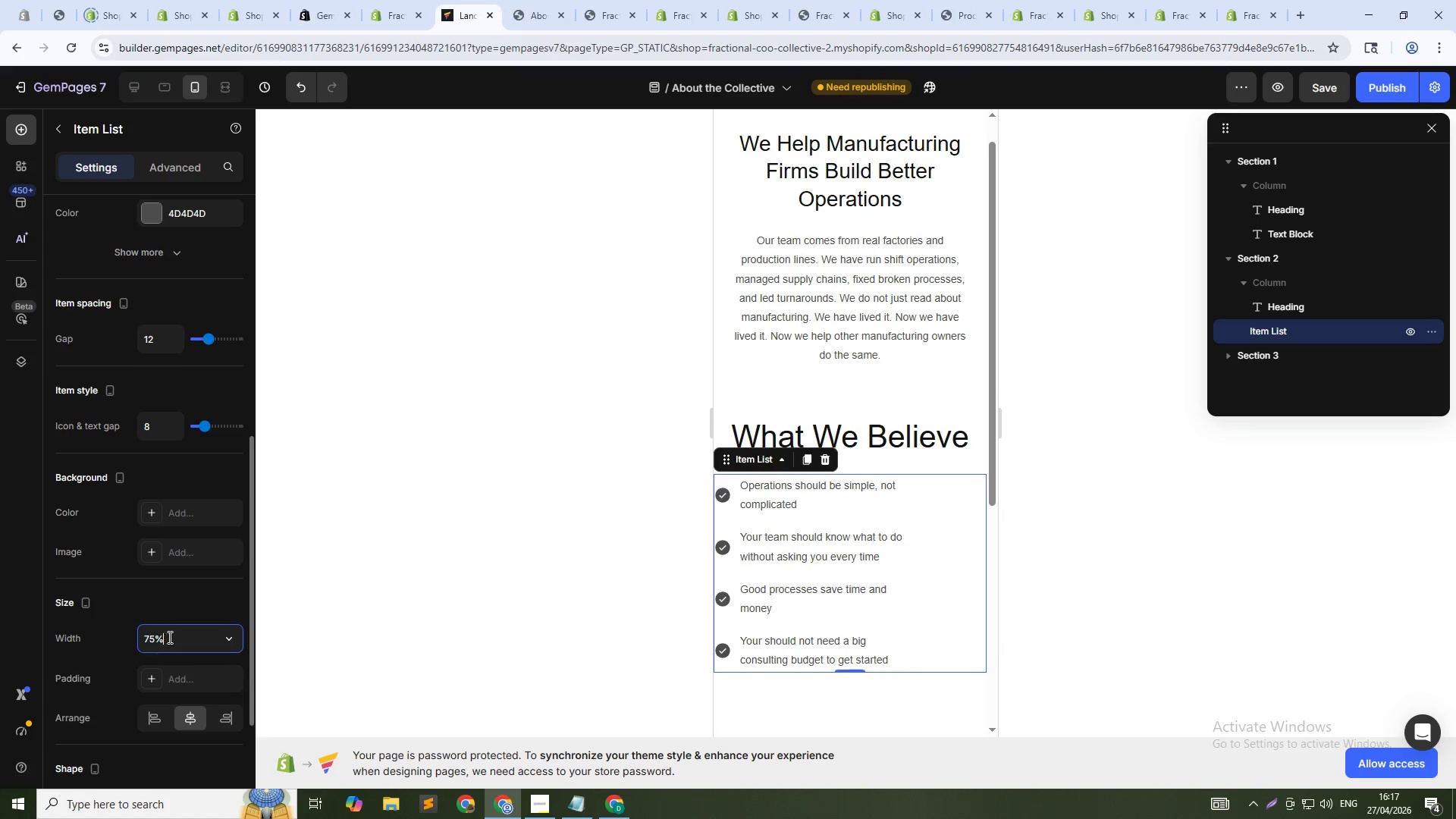 
key(ArrowDown)
 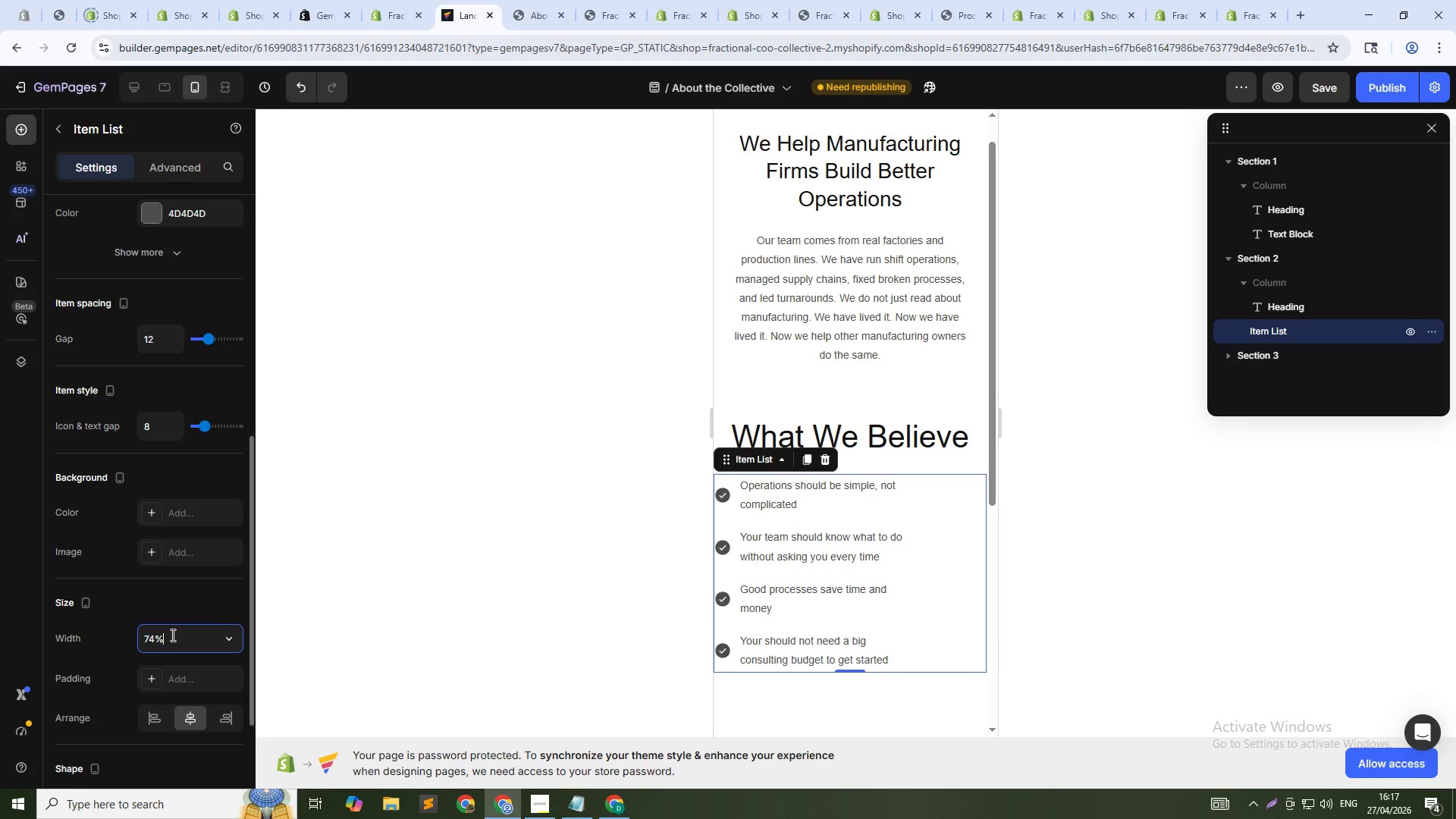 
key(ArrowDown)
 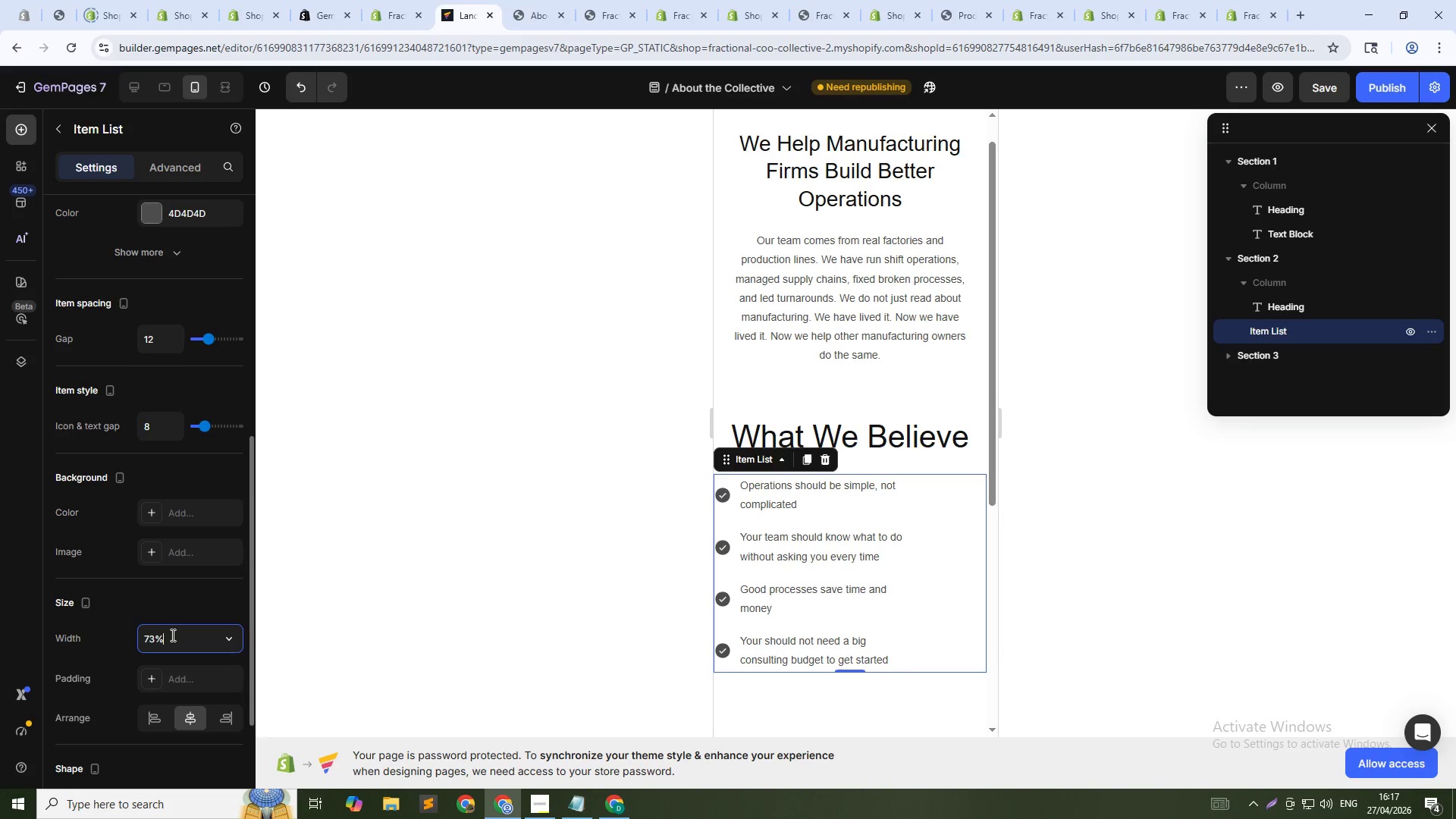 
key(ArrowDown)
 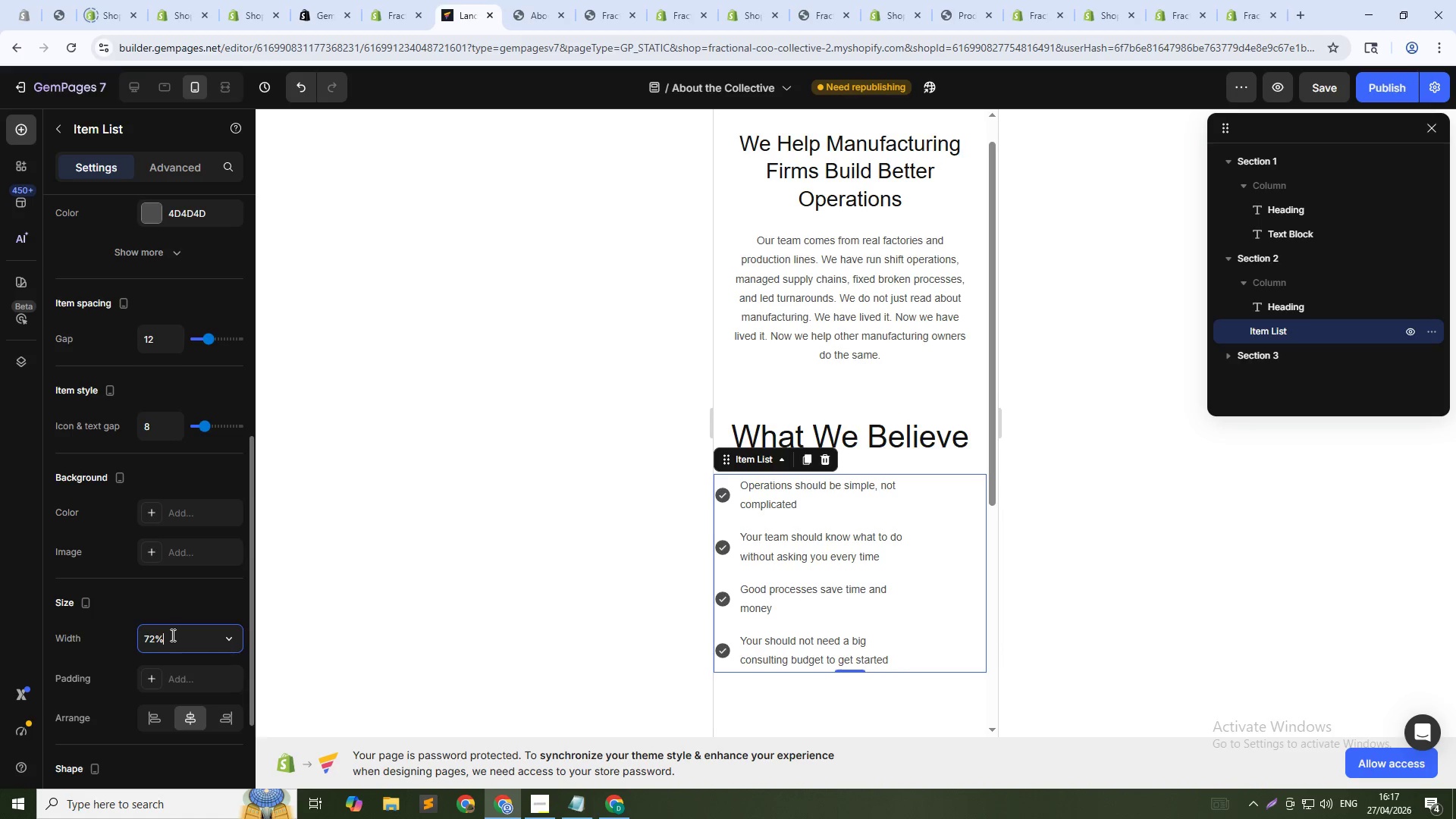 
key(ArrowDown)
 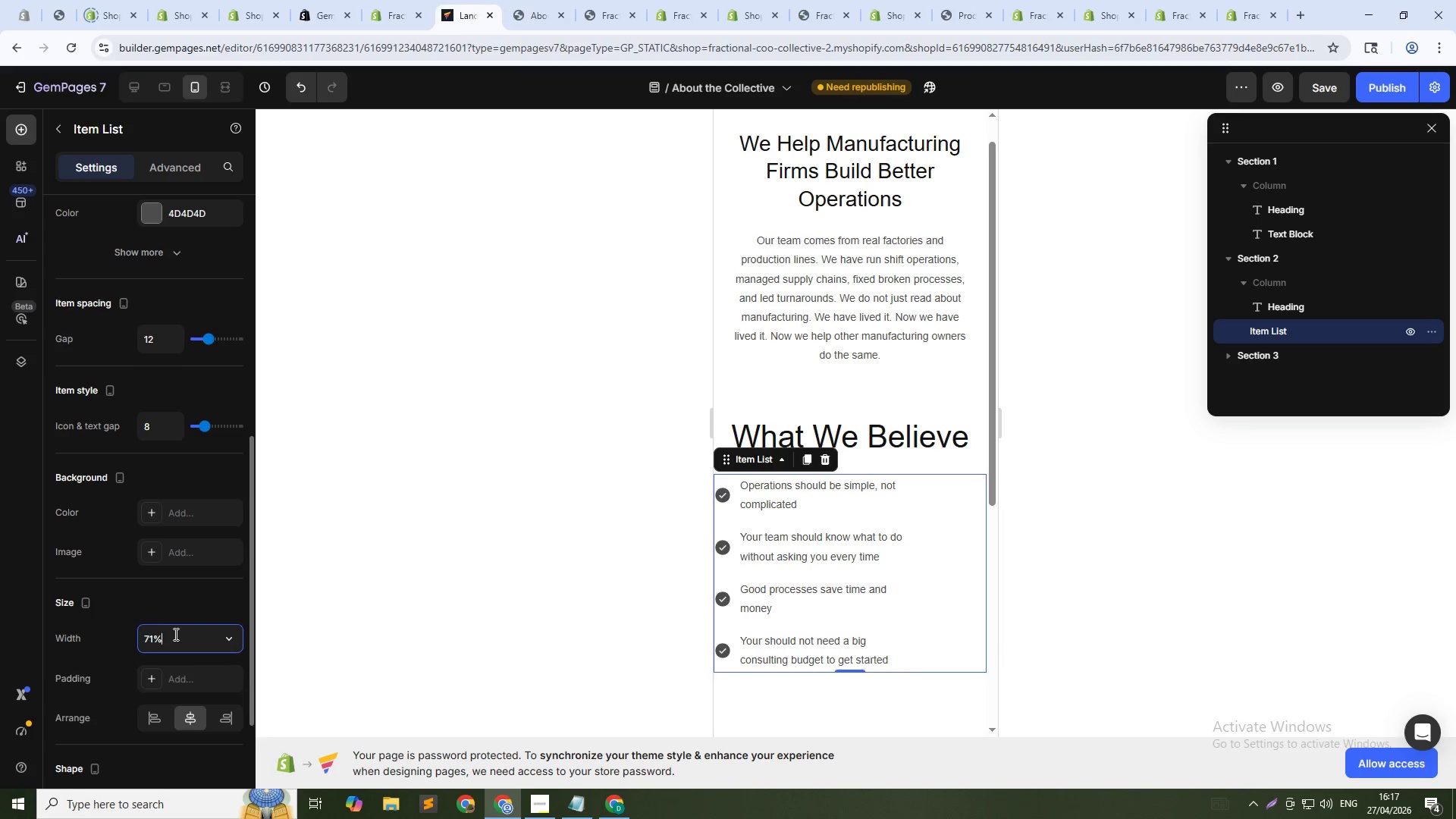 
key(ArrowDown)
 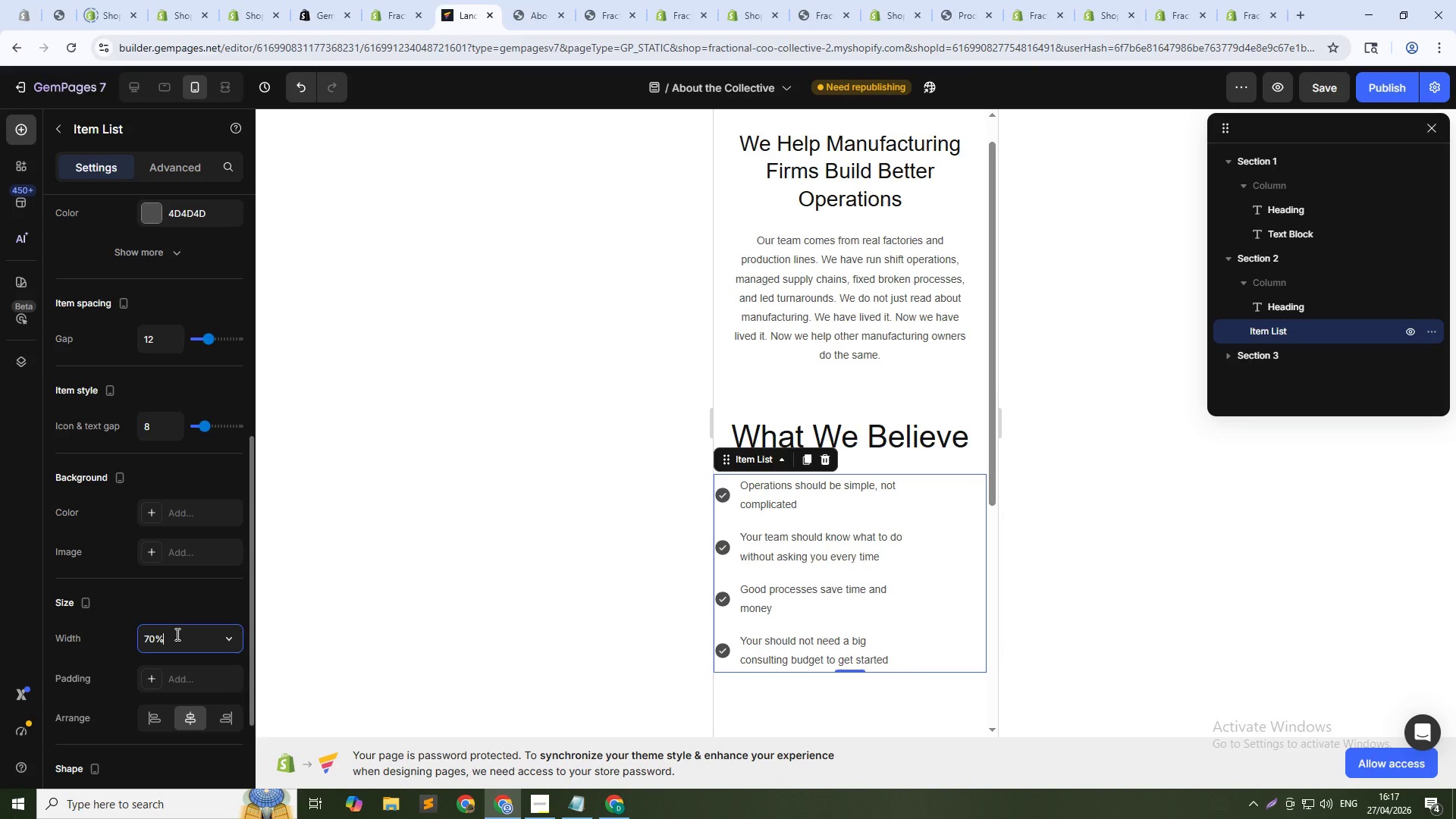 
key(ArrowDown)
 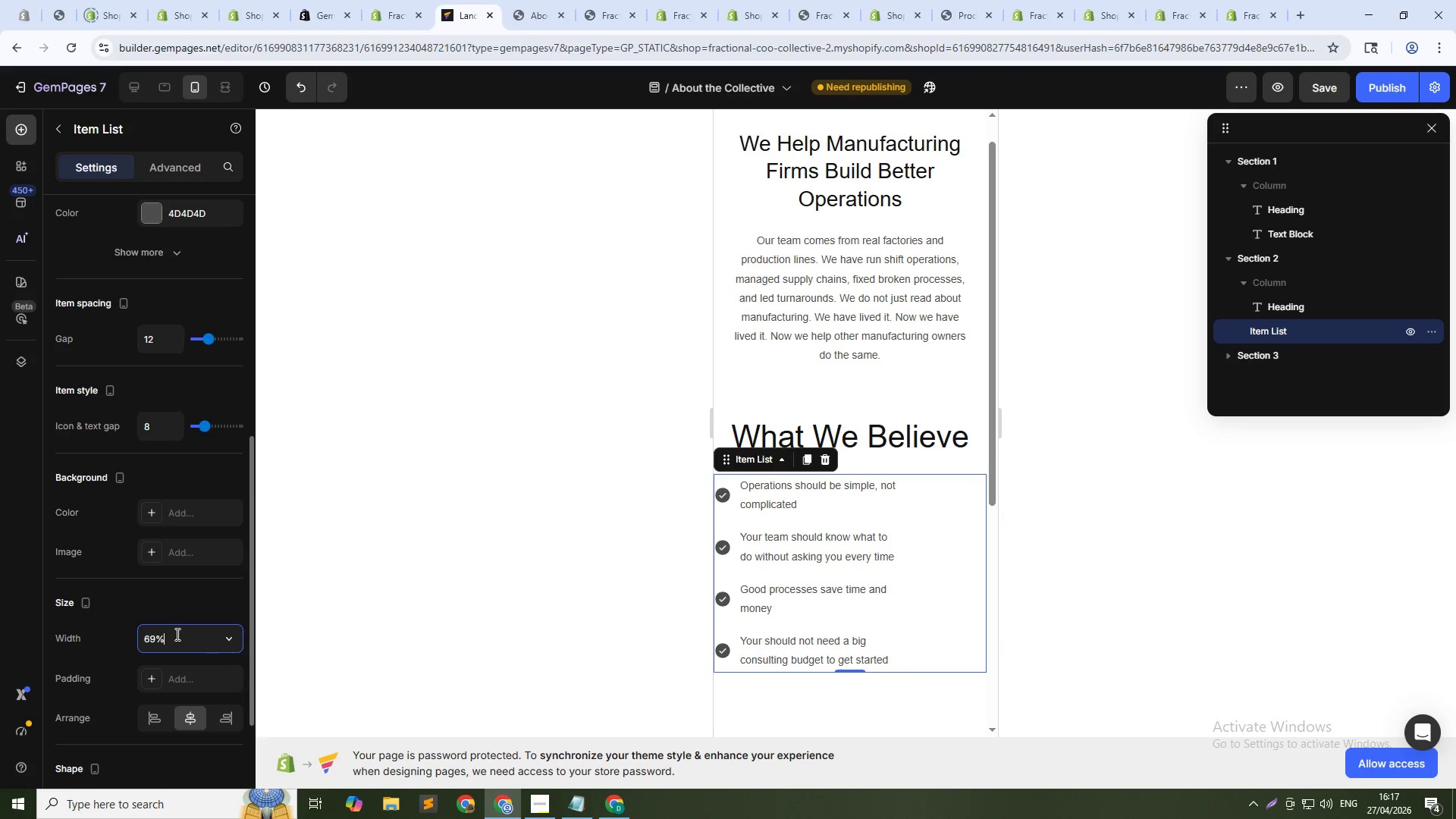 
key(ArrowDown)
 